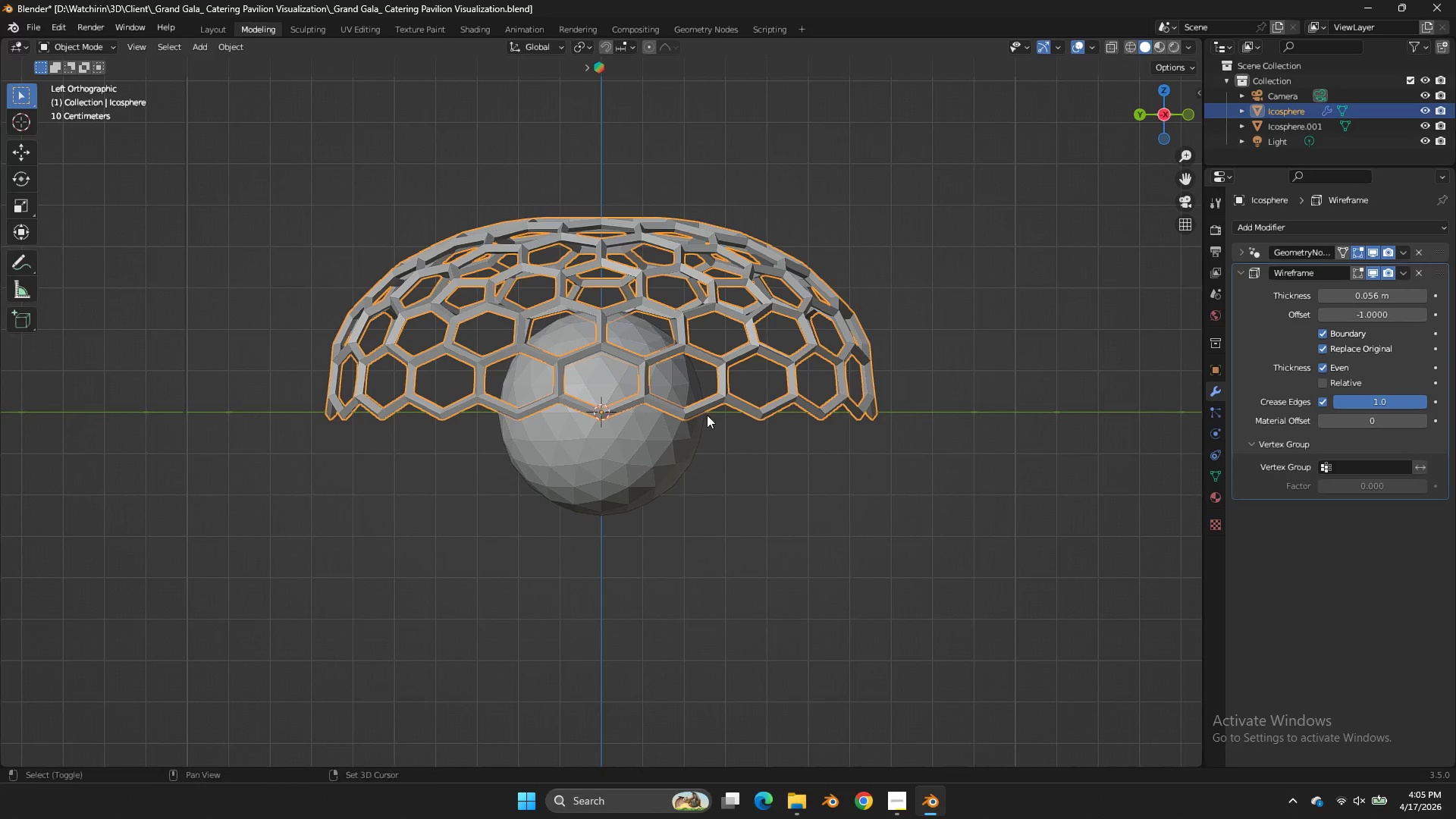 
hold_key(key=ShiftLeft, duration=0.53)
triple_click([676, 437])
 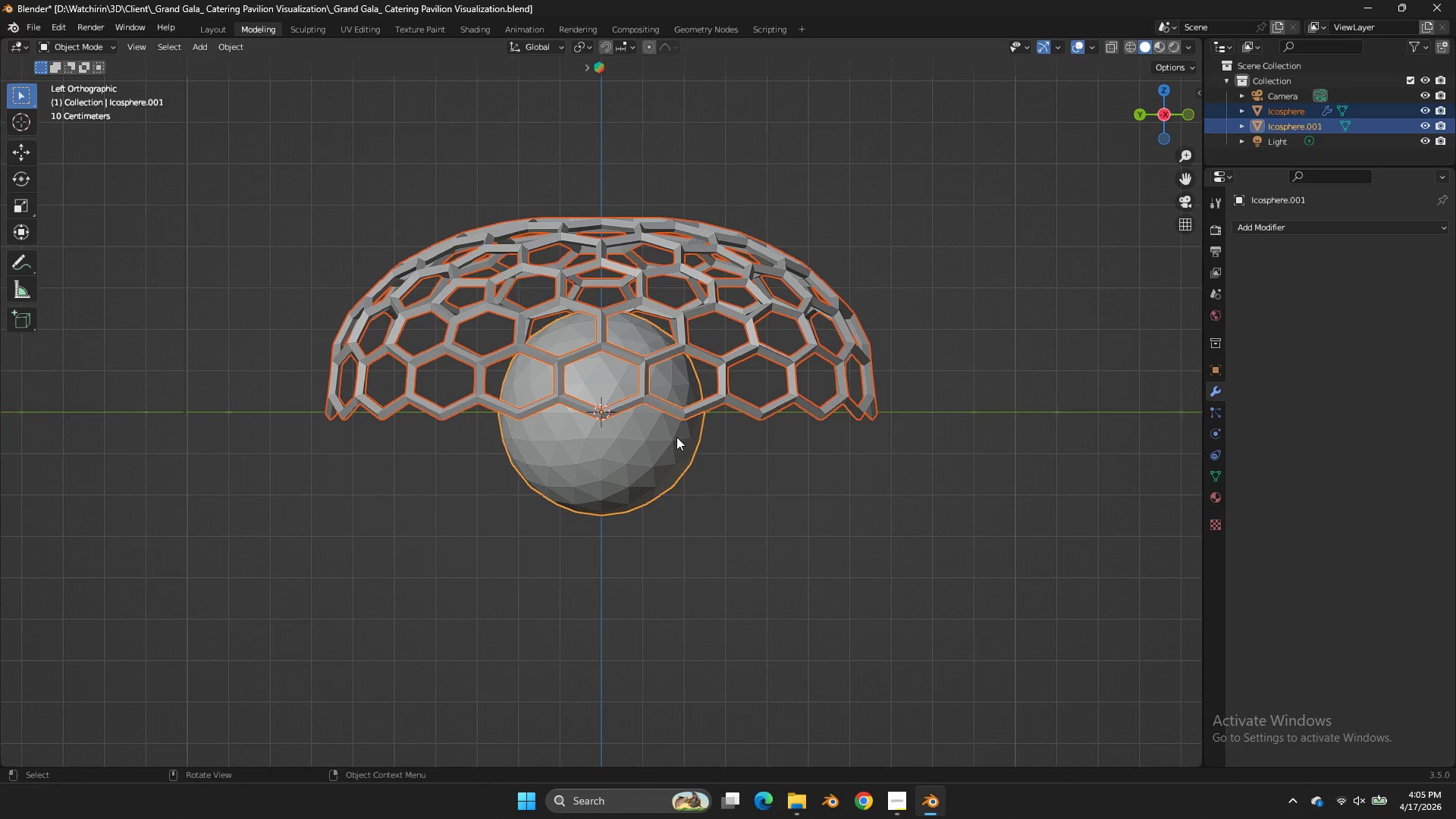 
key(Control+L)
 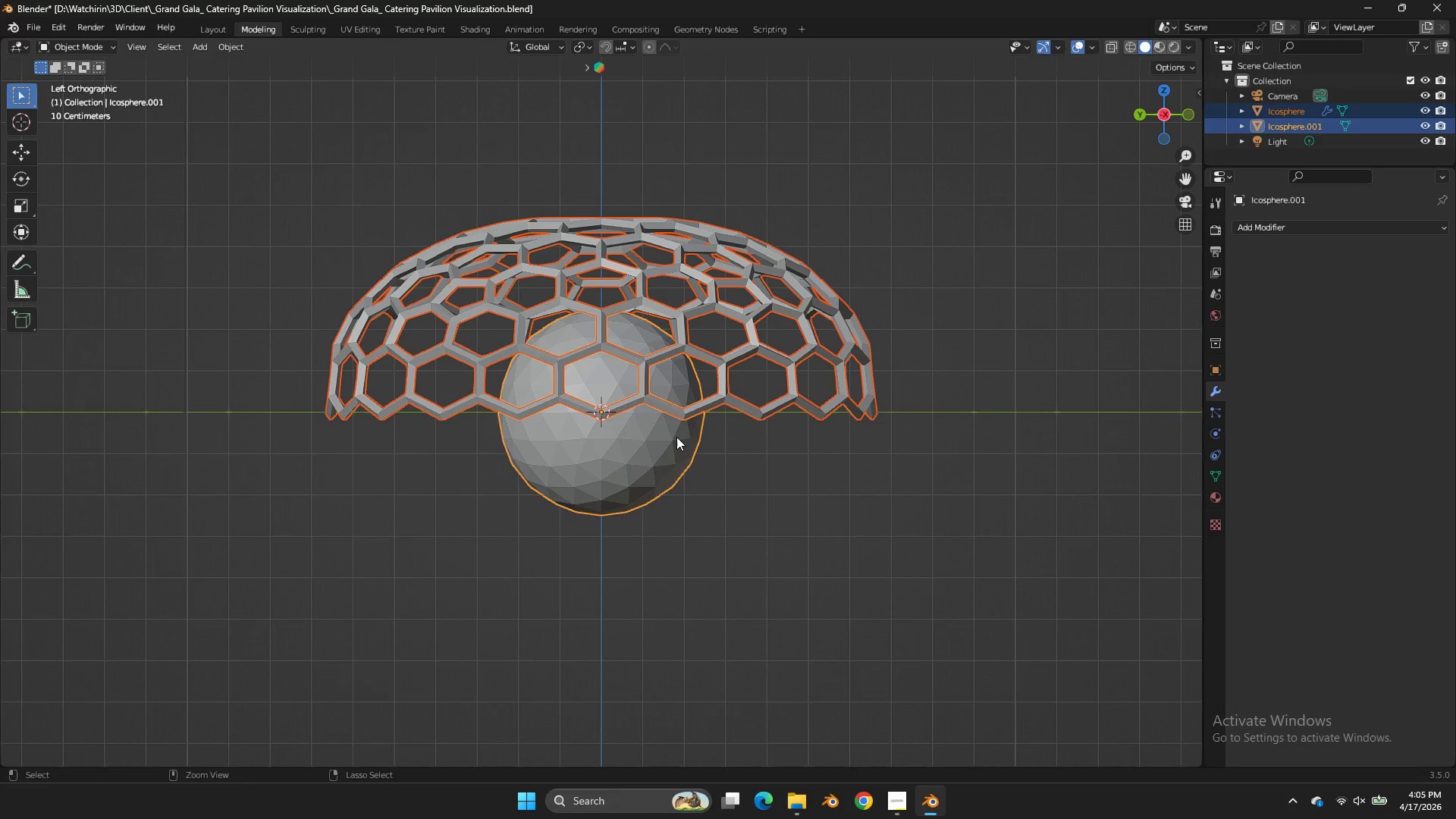 
key(Control+ControlLeft)
 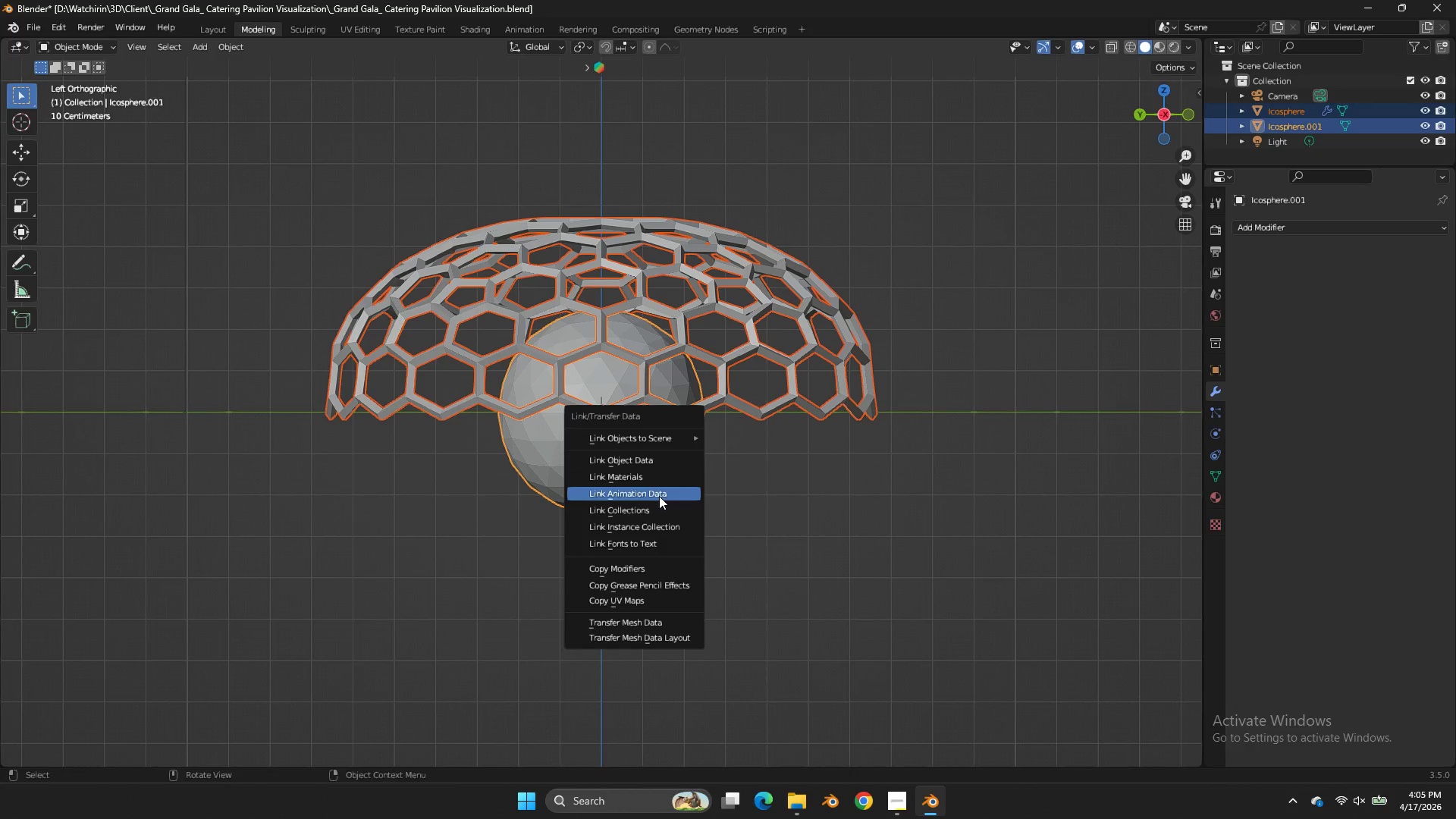 
wait(6.34)
 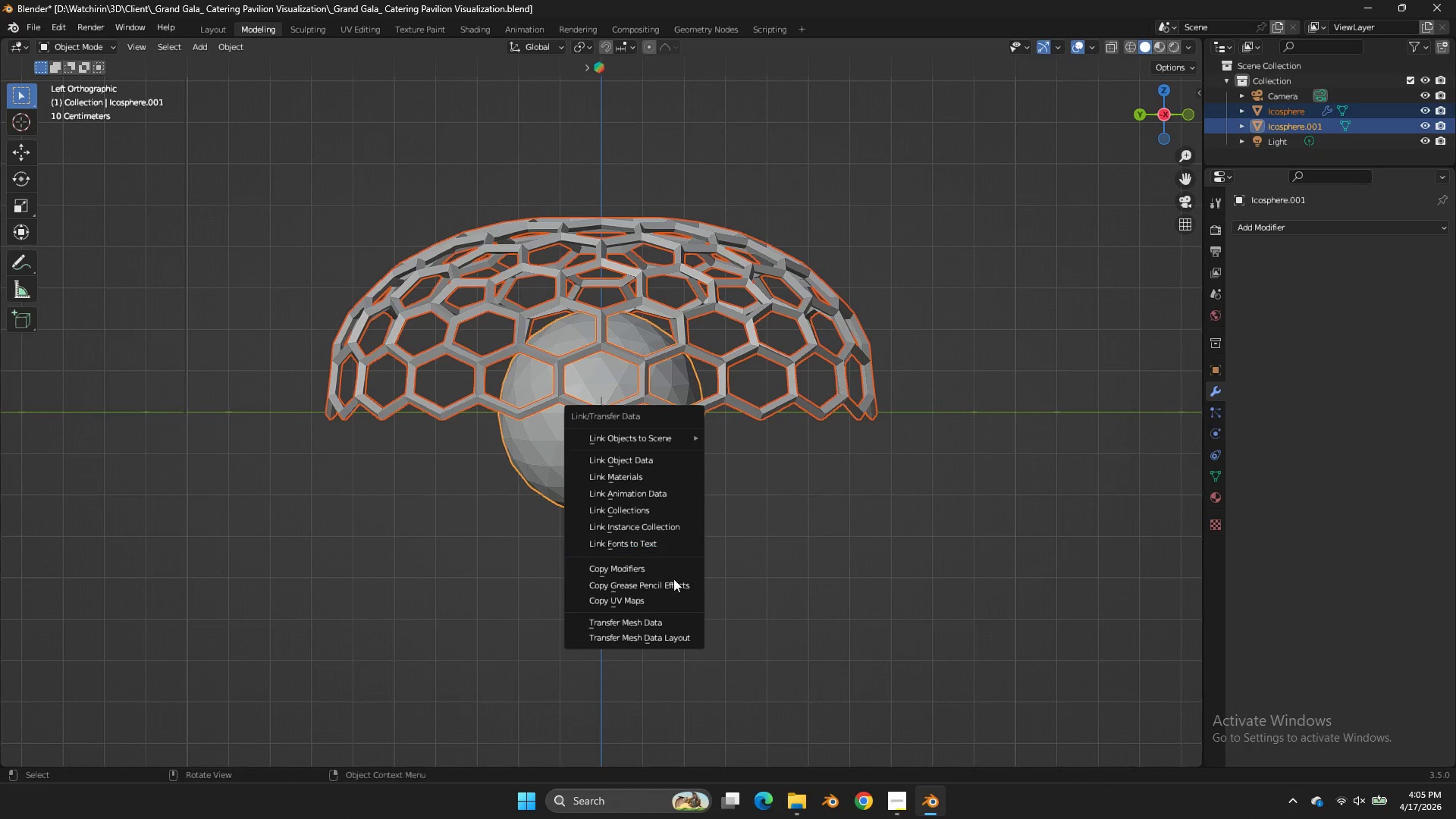 
left_click([570, 29])
 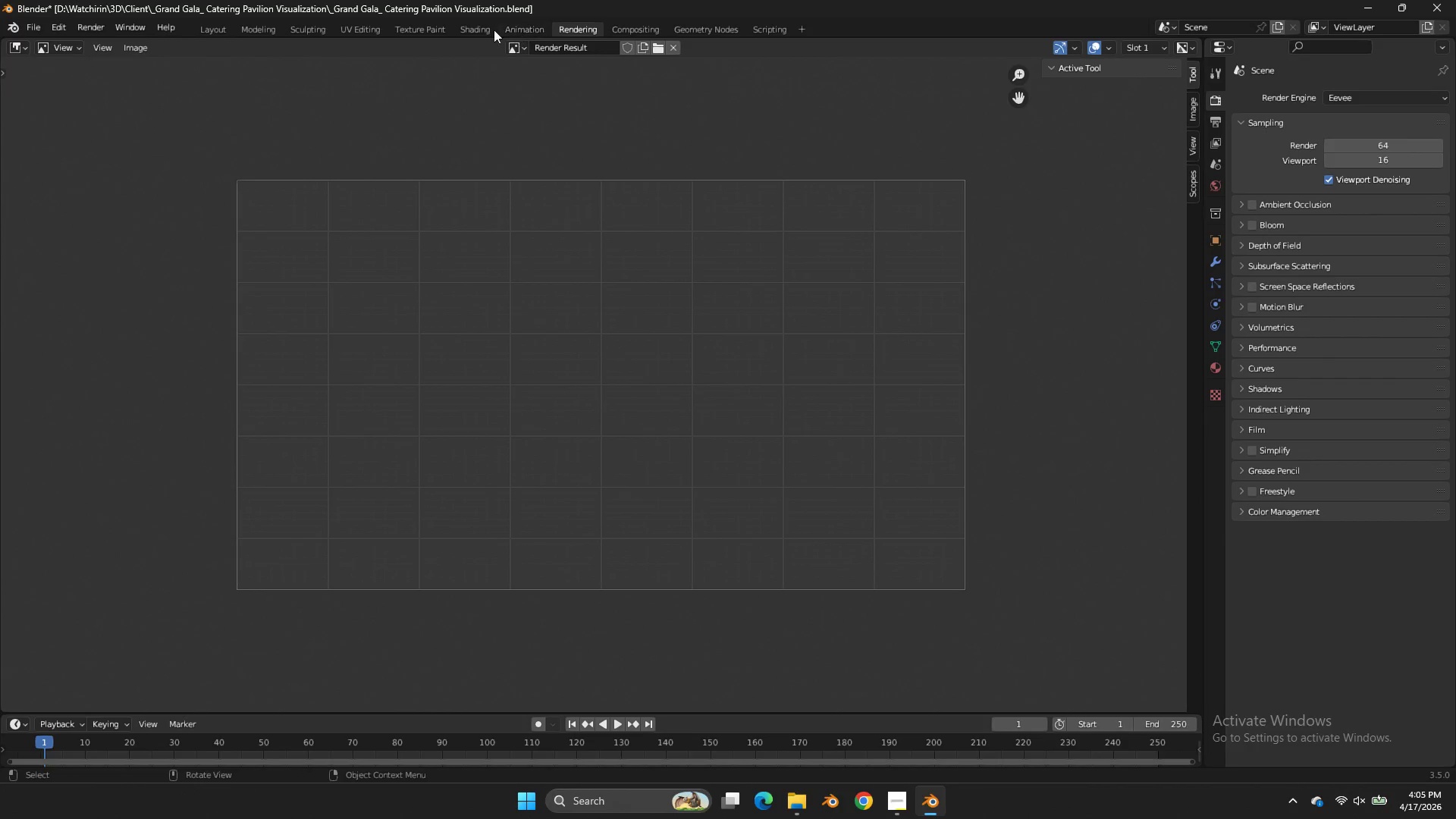 
left_click([475, 29])
 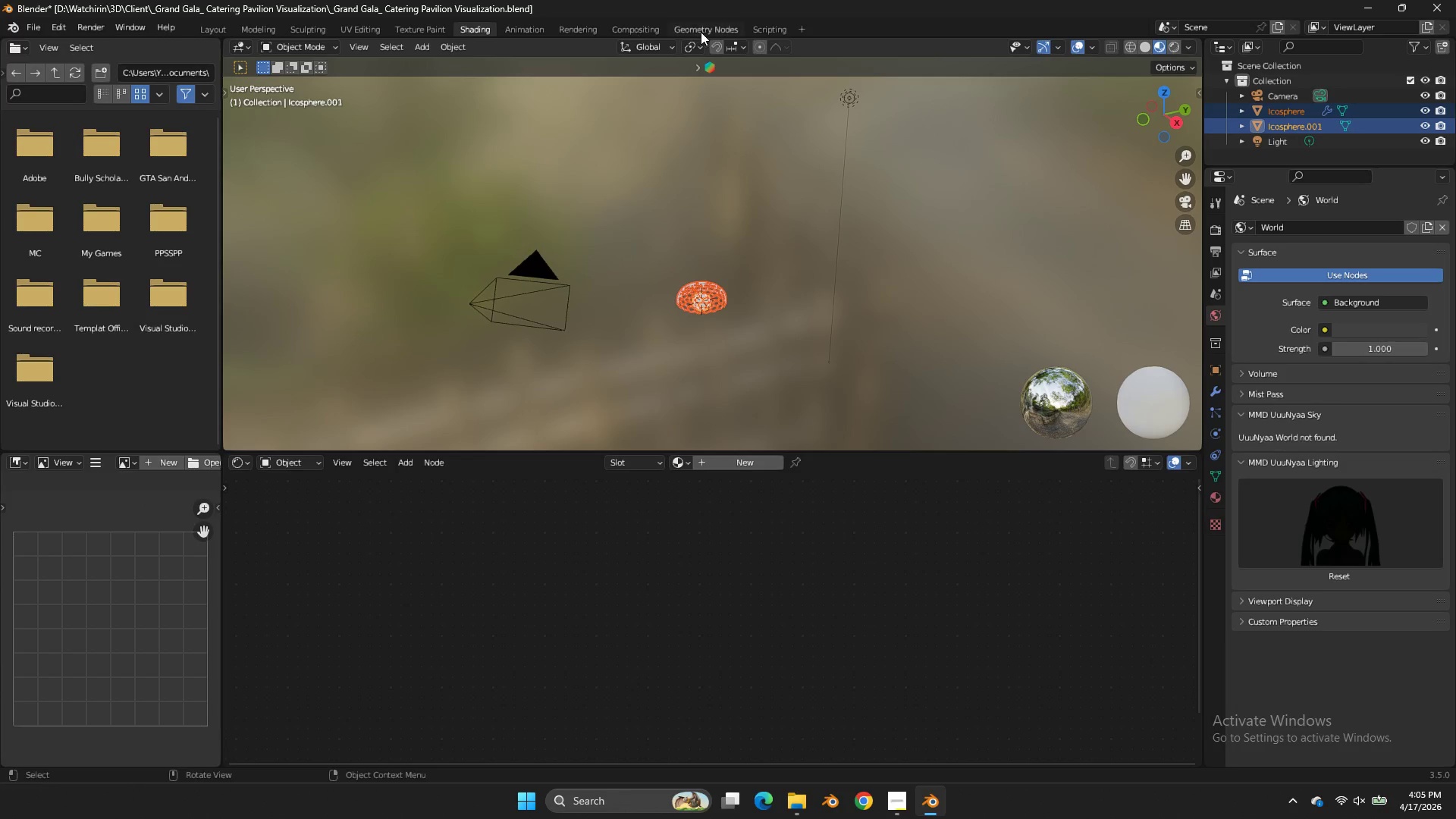 
double_click([701, 32])
 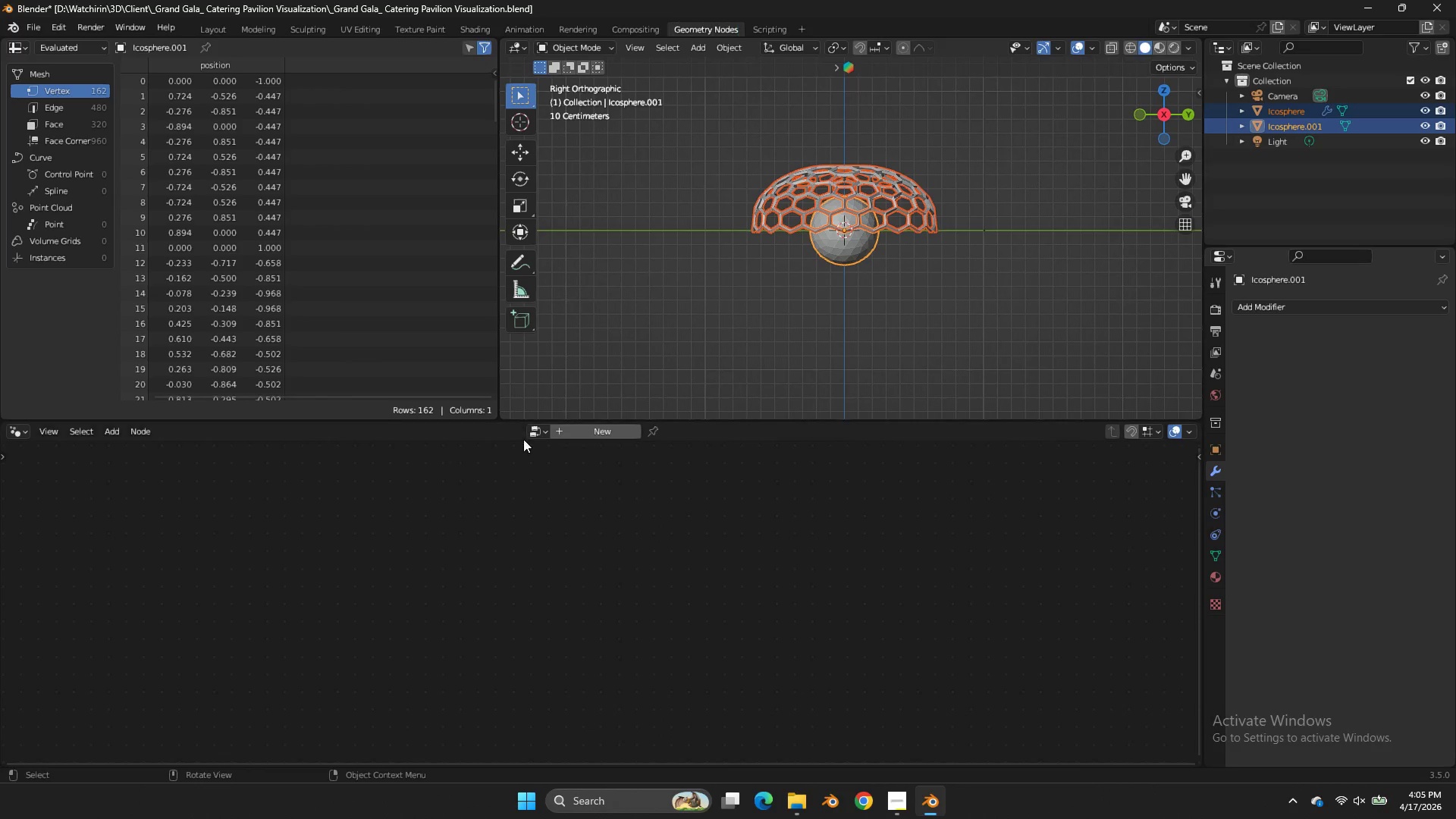 
double_click([533, 434])
 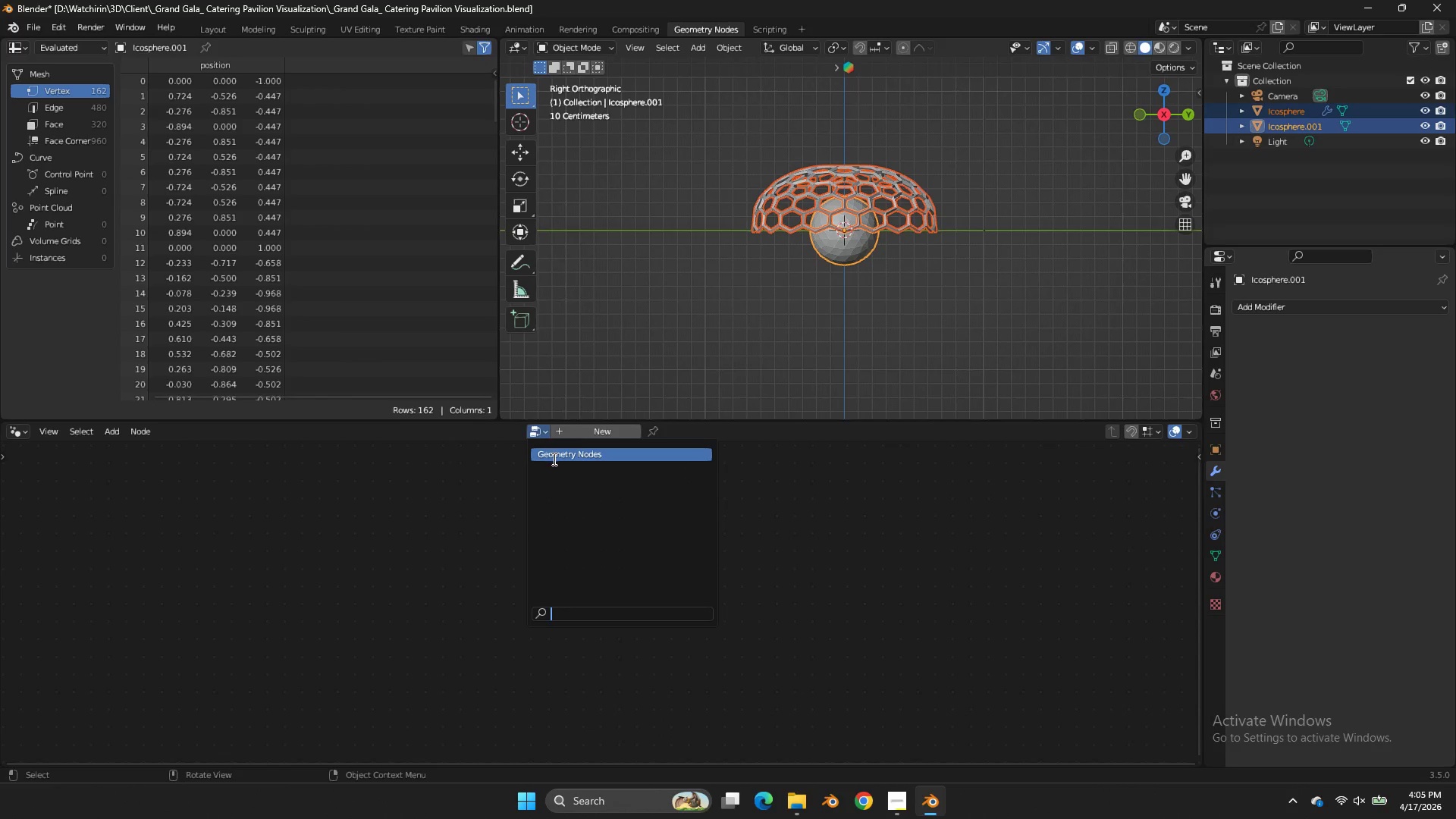 
double_click([553, 460])
 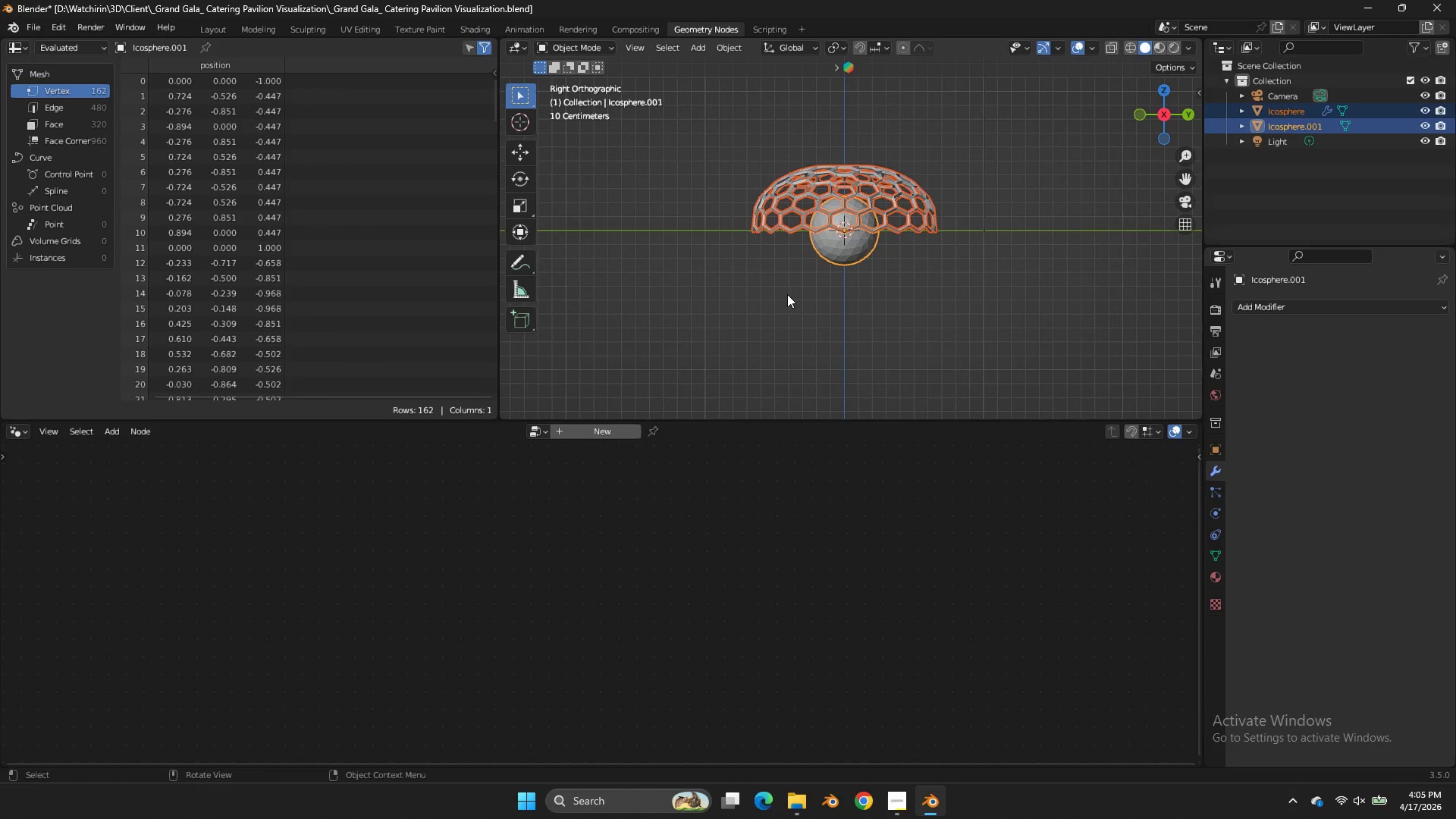 
left_click([846, 253])
 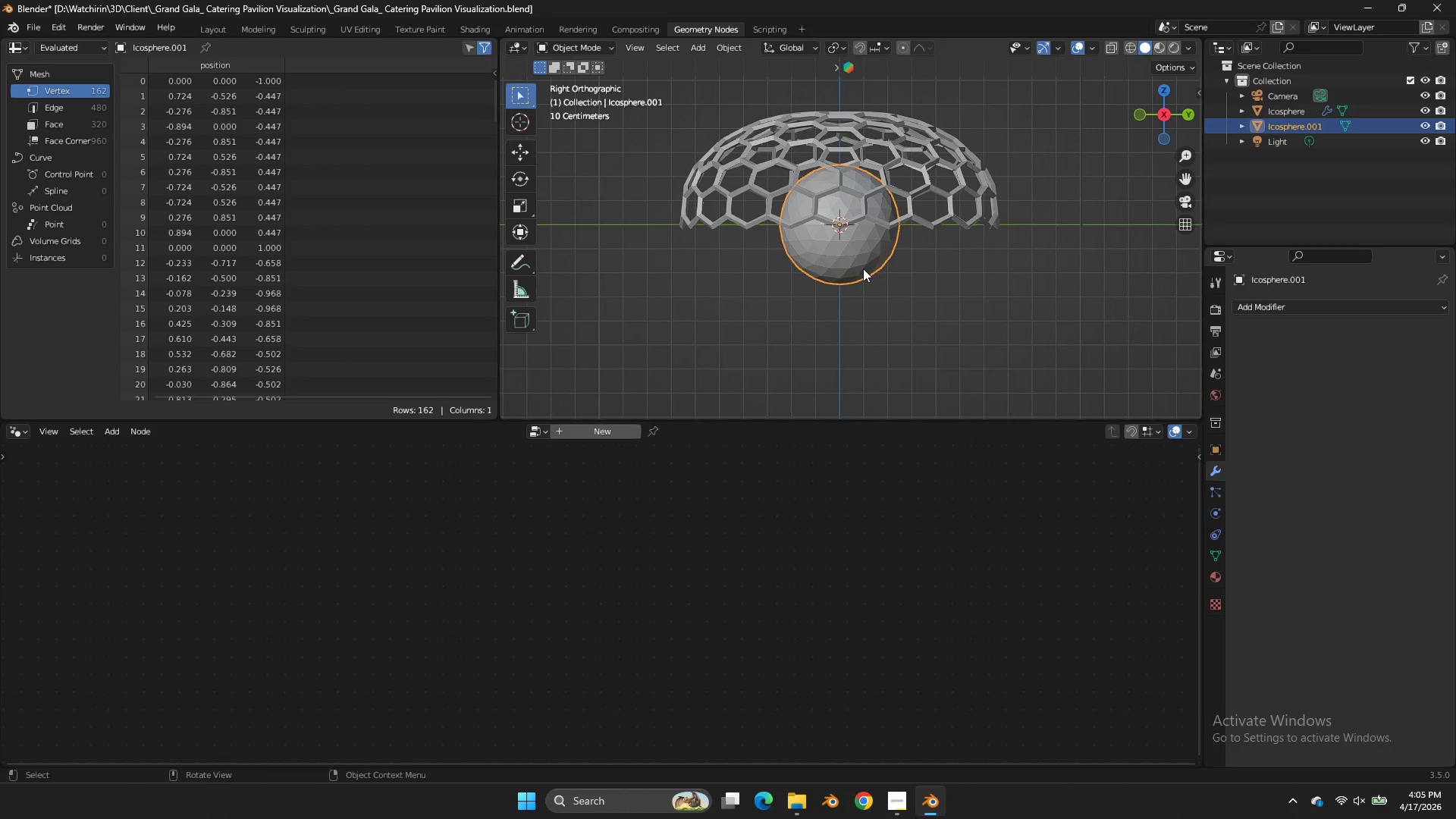 
scroll: coordinate [789, 292], scroll_direction: up, amount: 3.0
 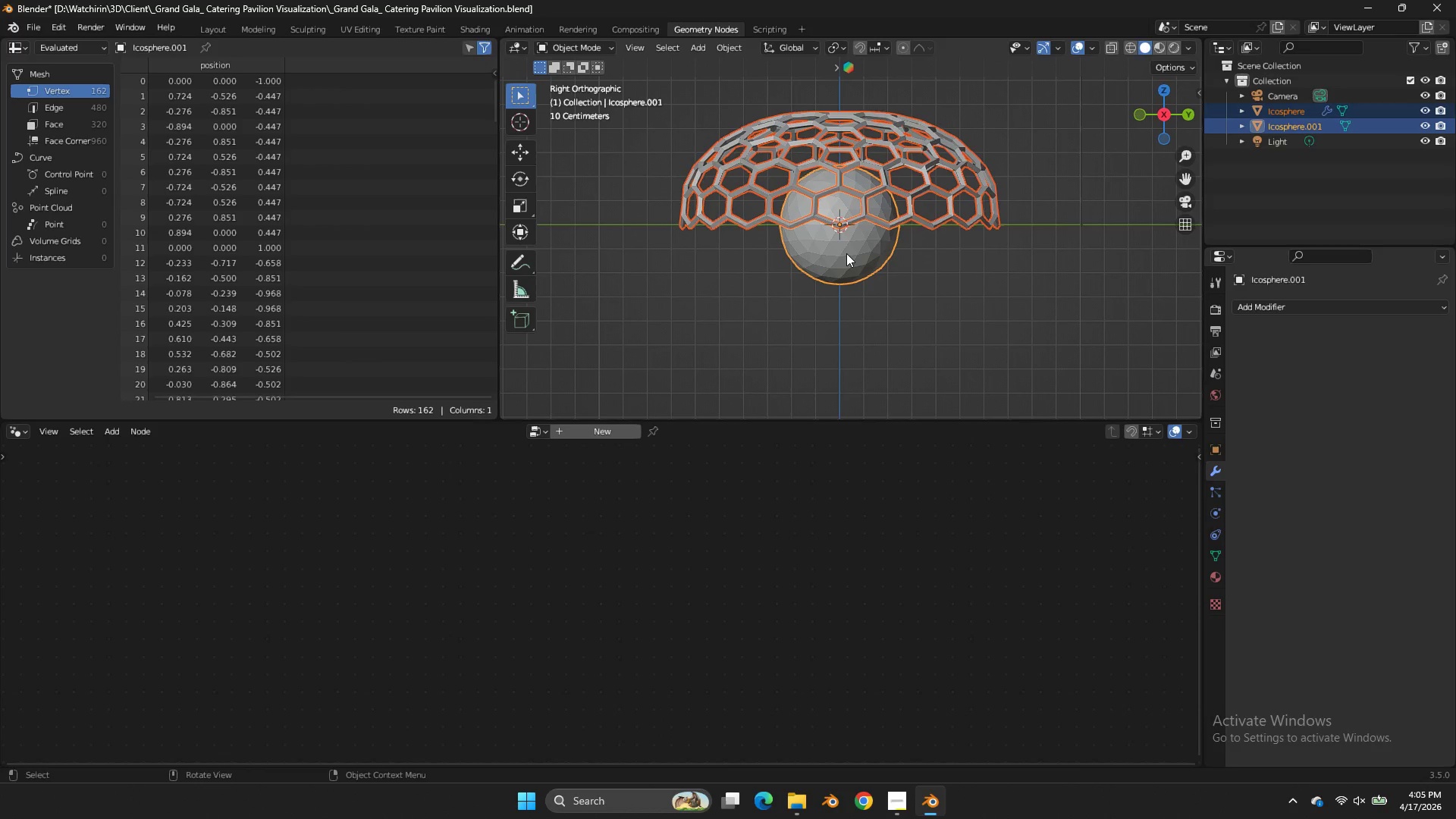 
double_click([863, 268])
 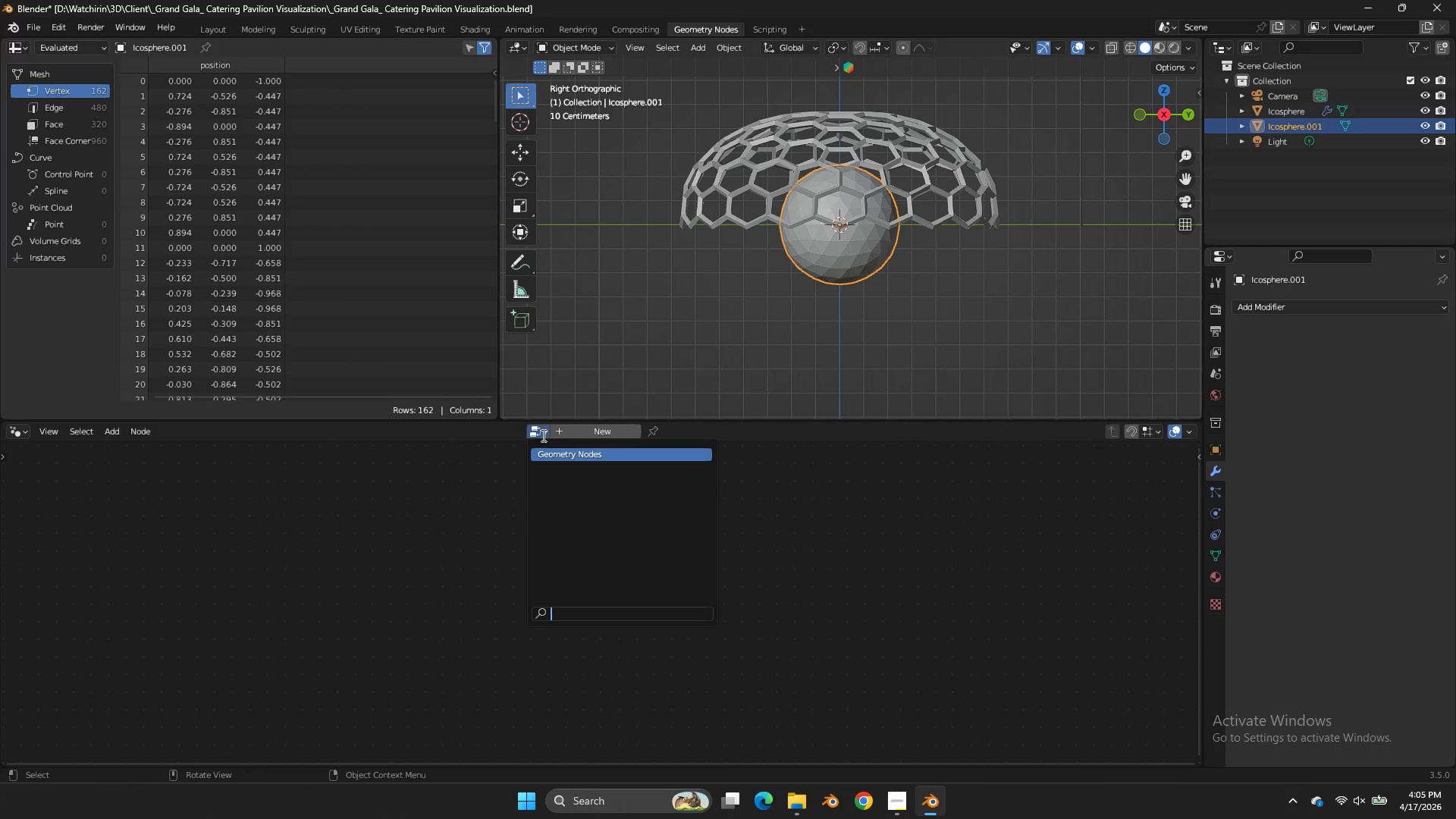 
double_click([551, 453])
 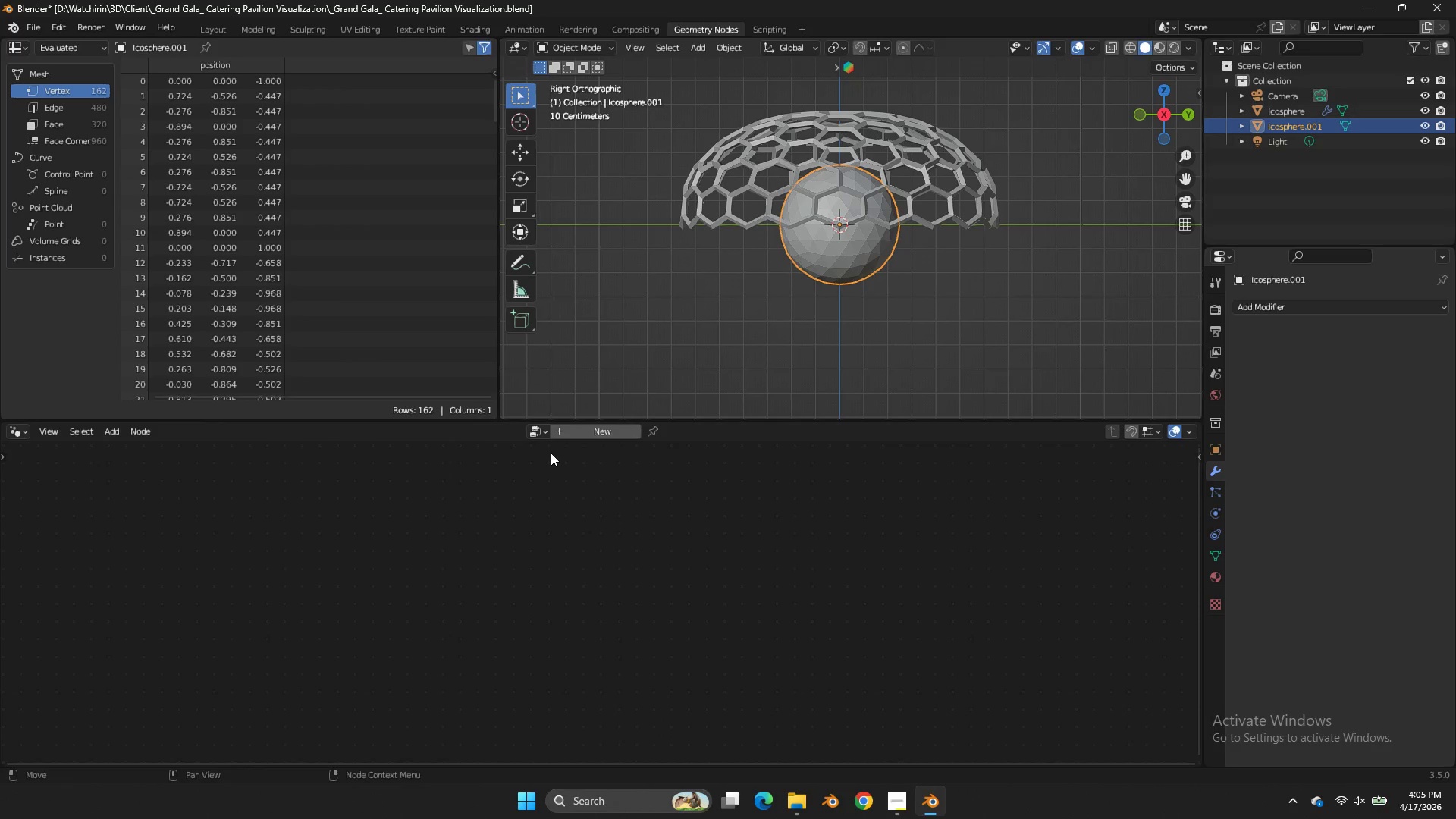 
triple_click([551, 453])
 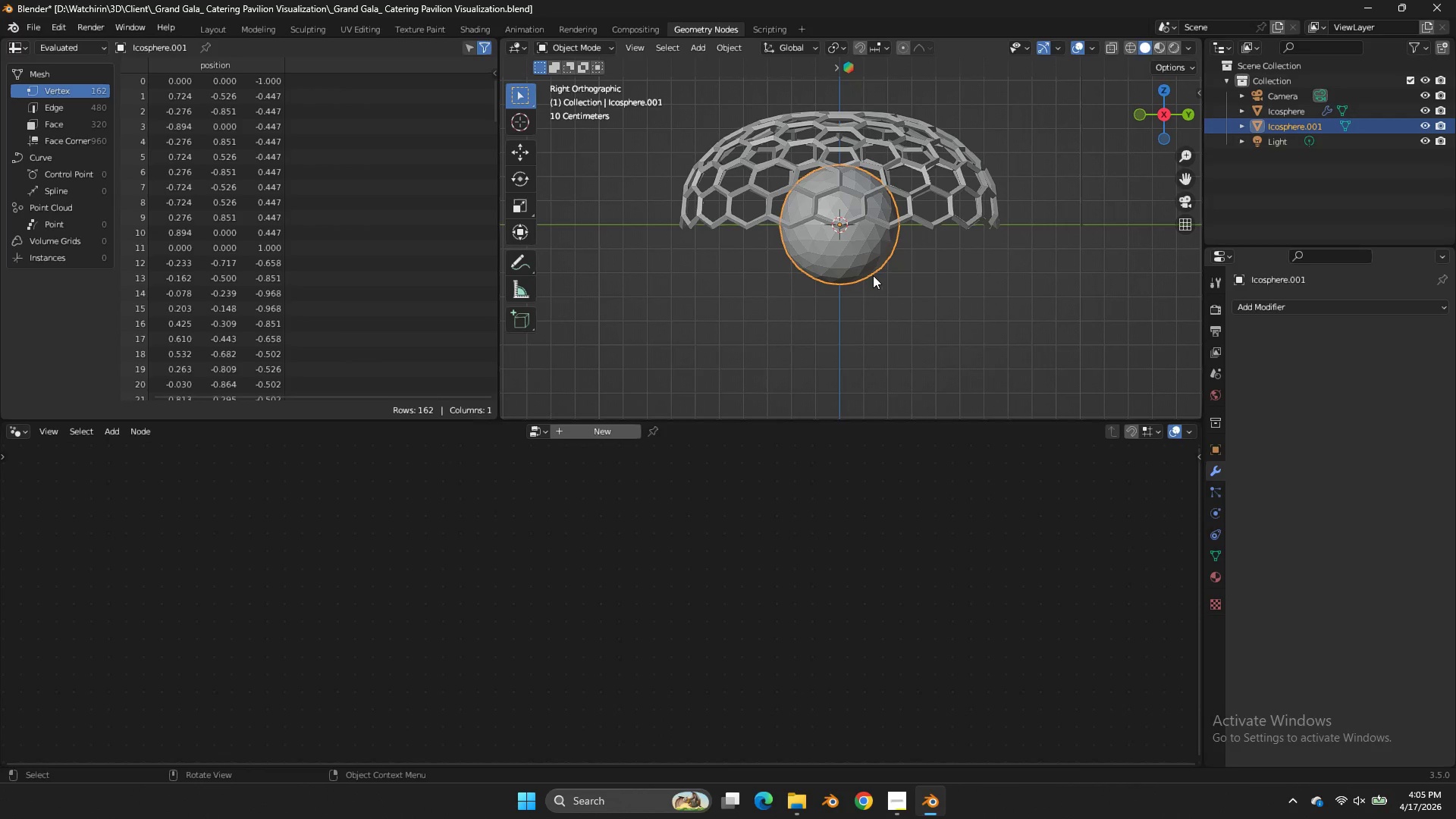 
left_click([817, 242])
 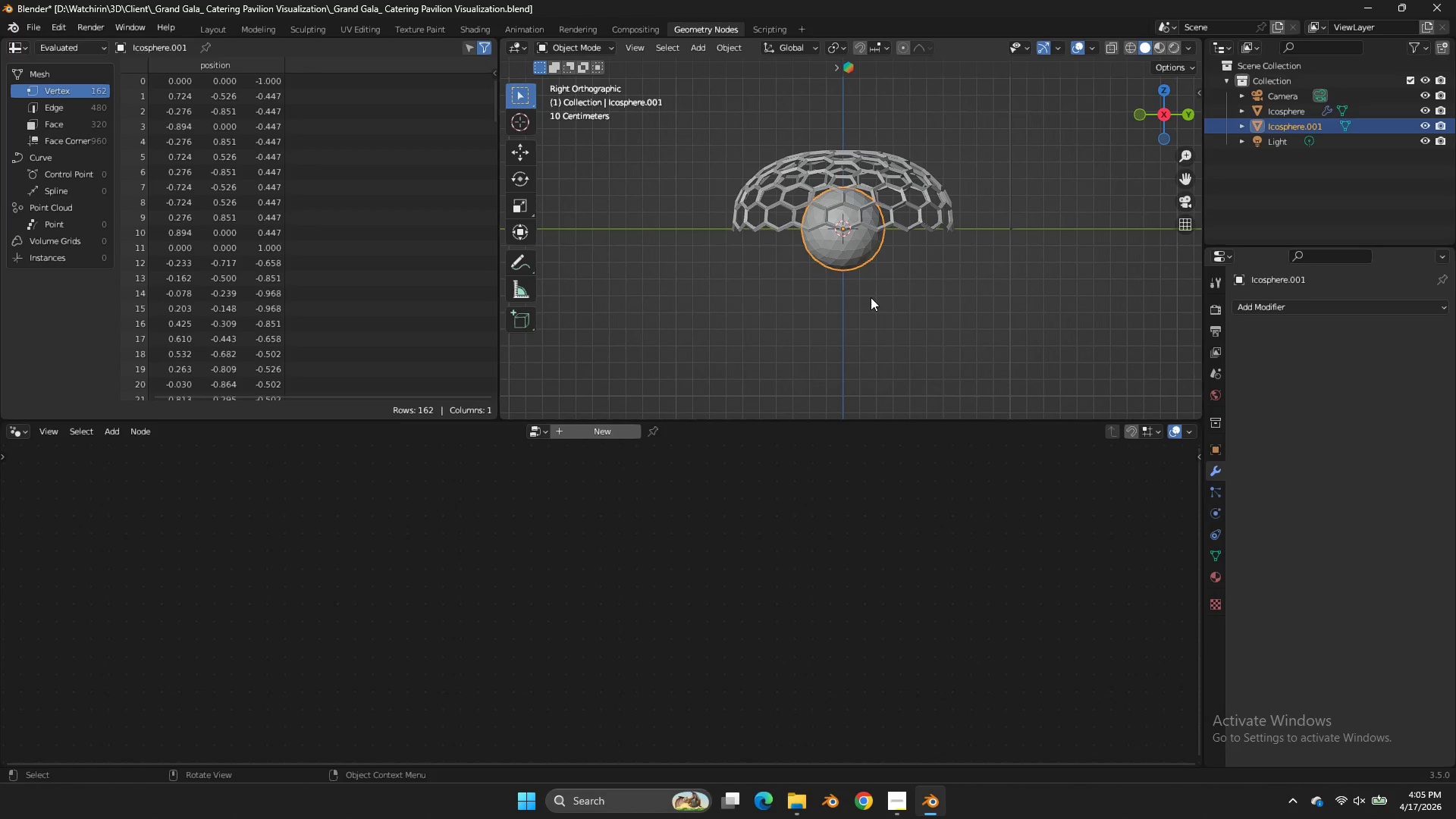 
scroll: coordinate [748, 492], scroll_direction: down, amount: 2.0
 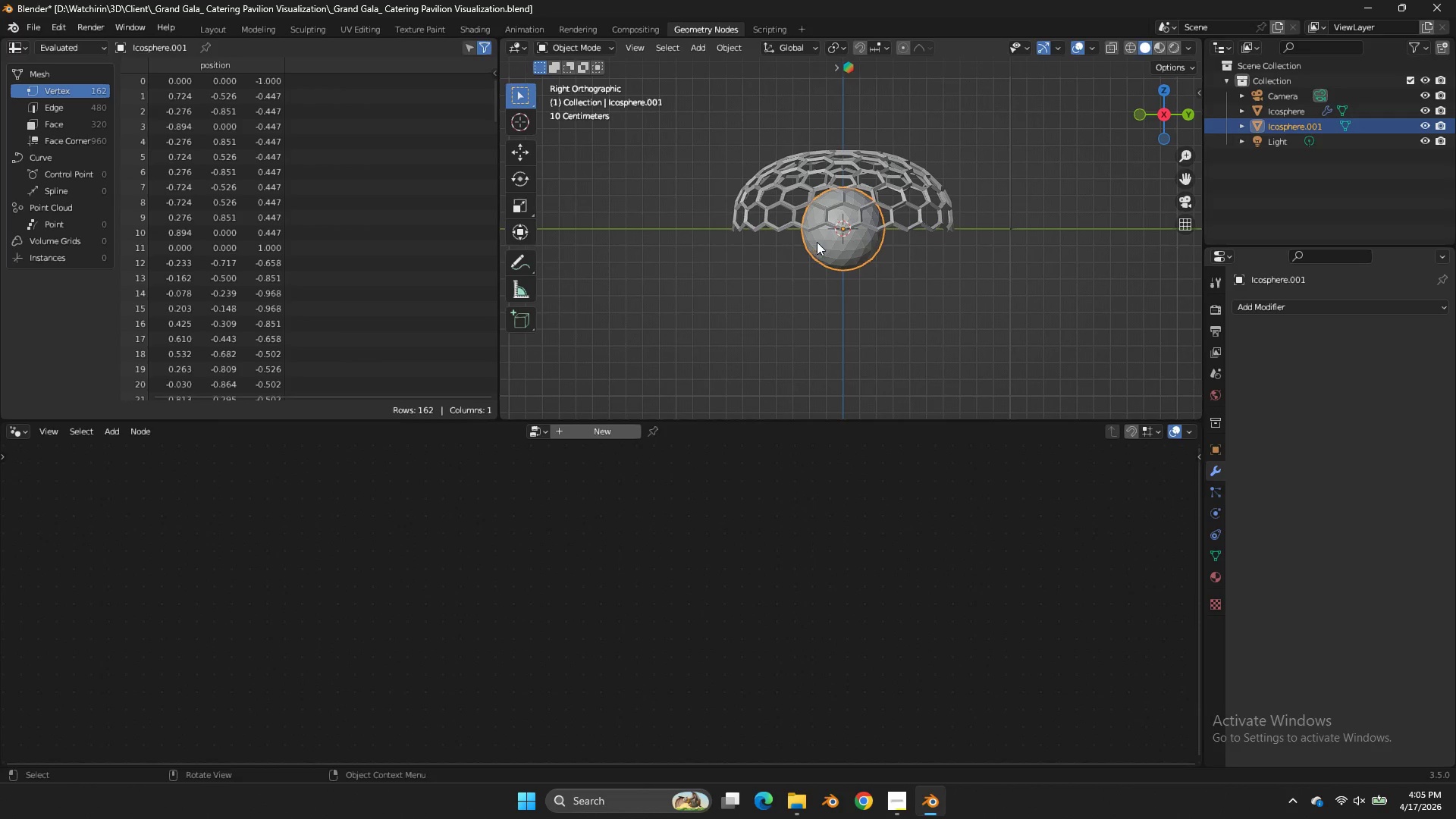 
triple_click([887, 313])
 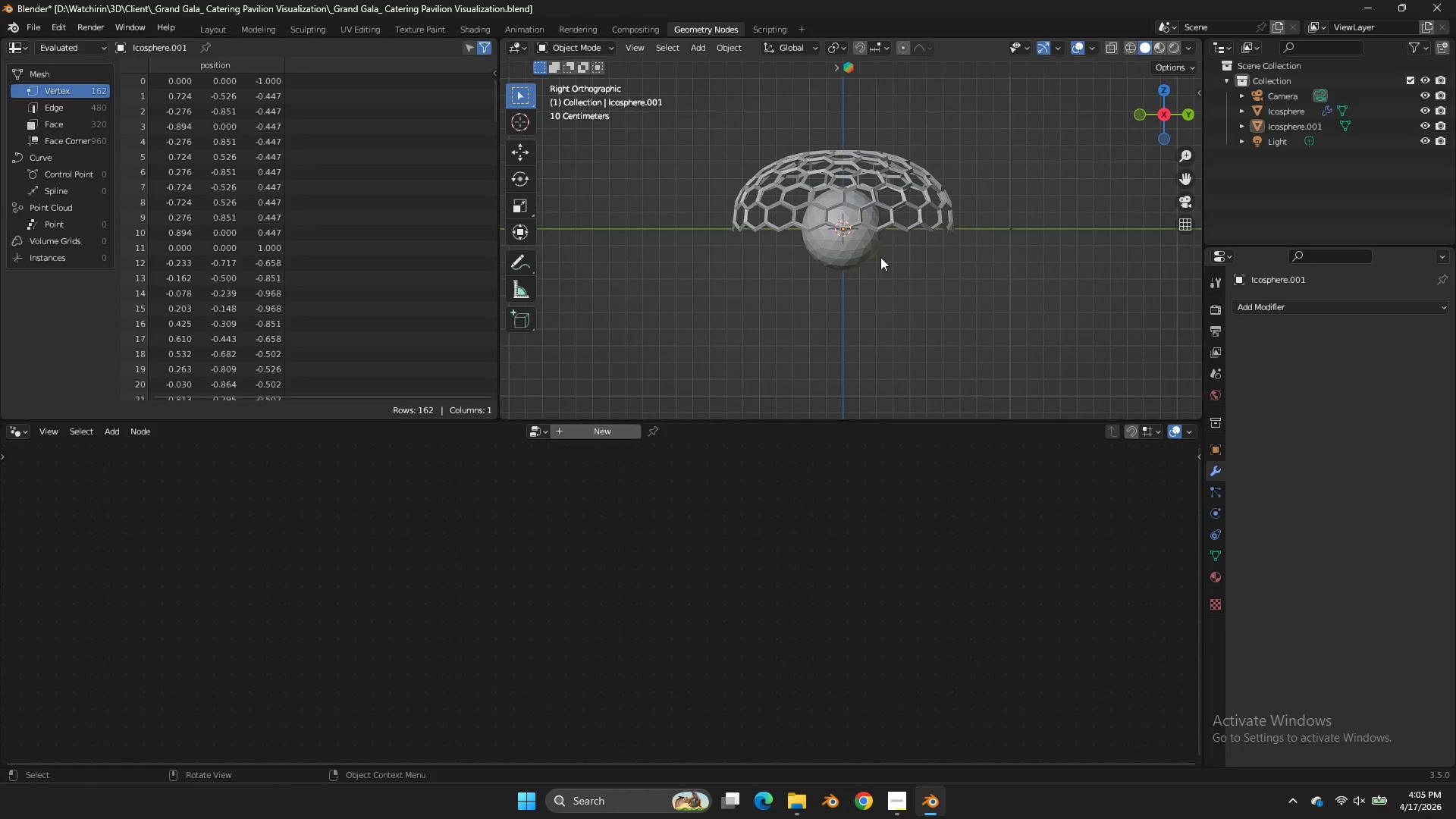 
double_click([887, 313])
 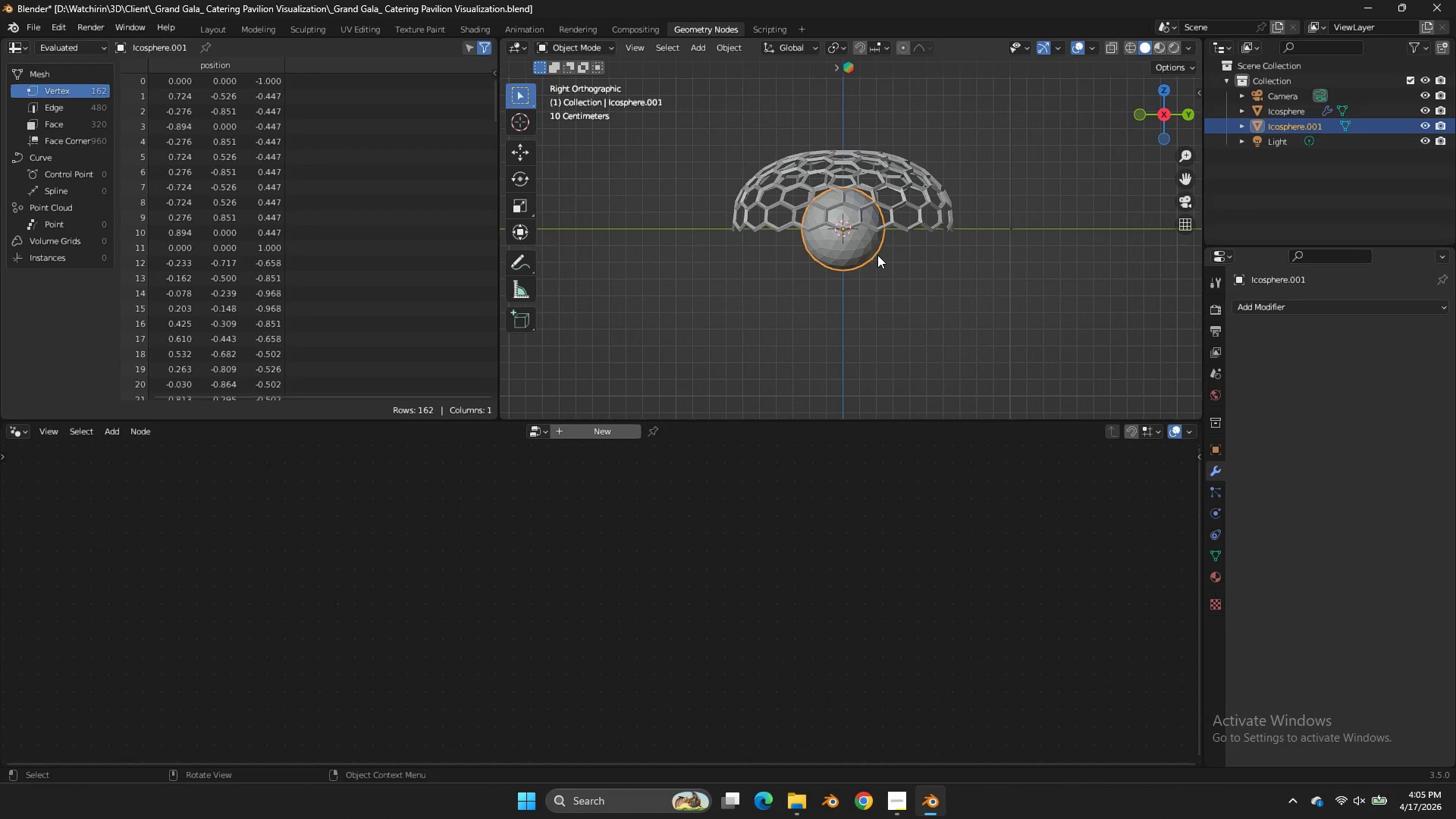 
triple_click([880, 257])
 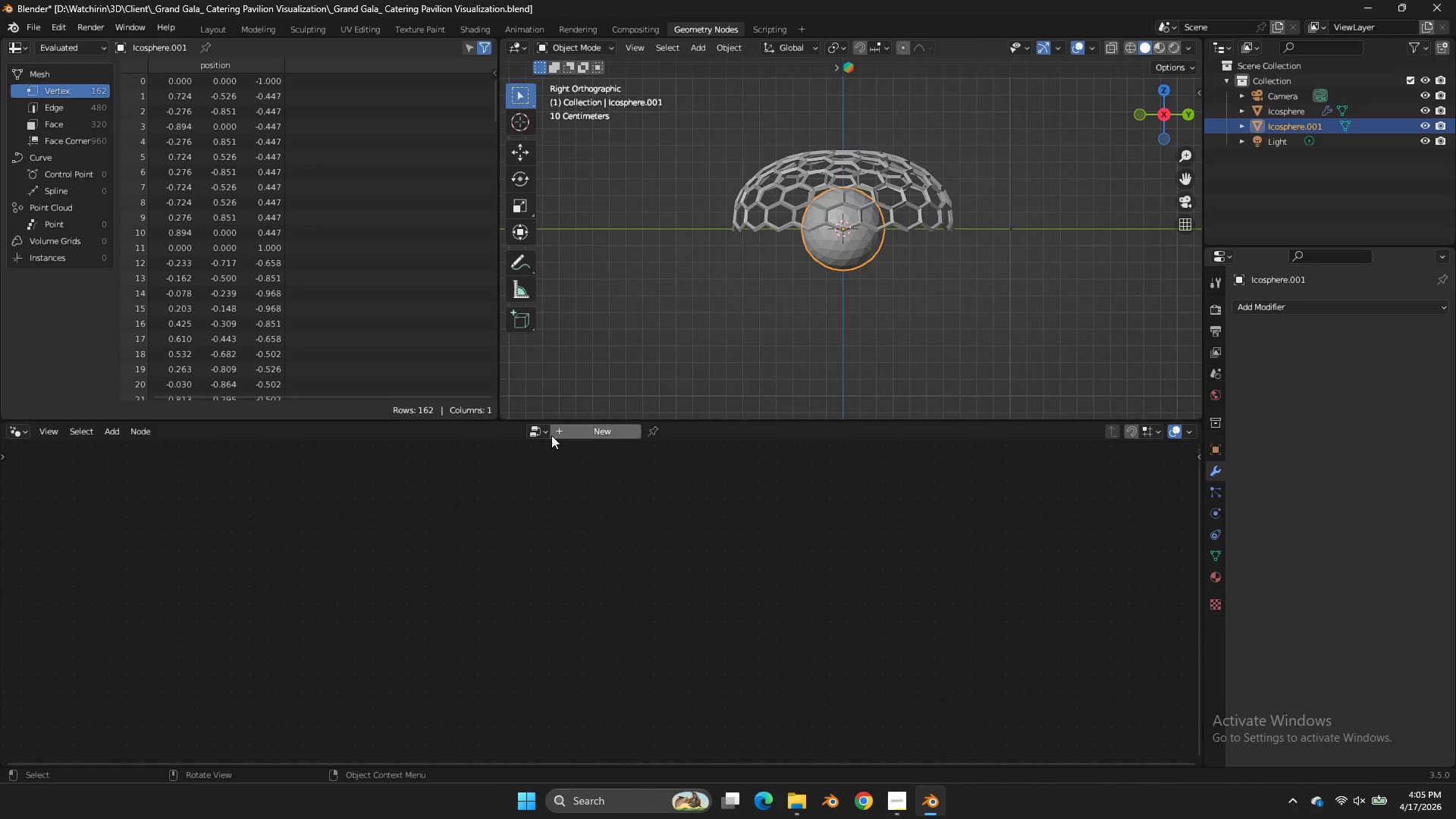 
double_click([547, 438])
 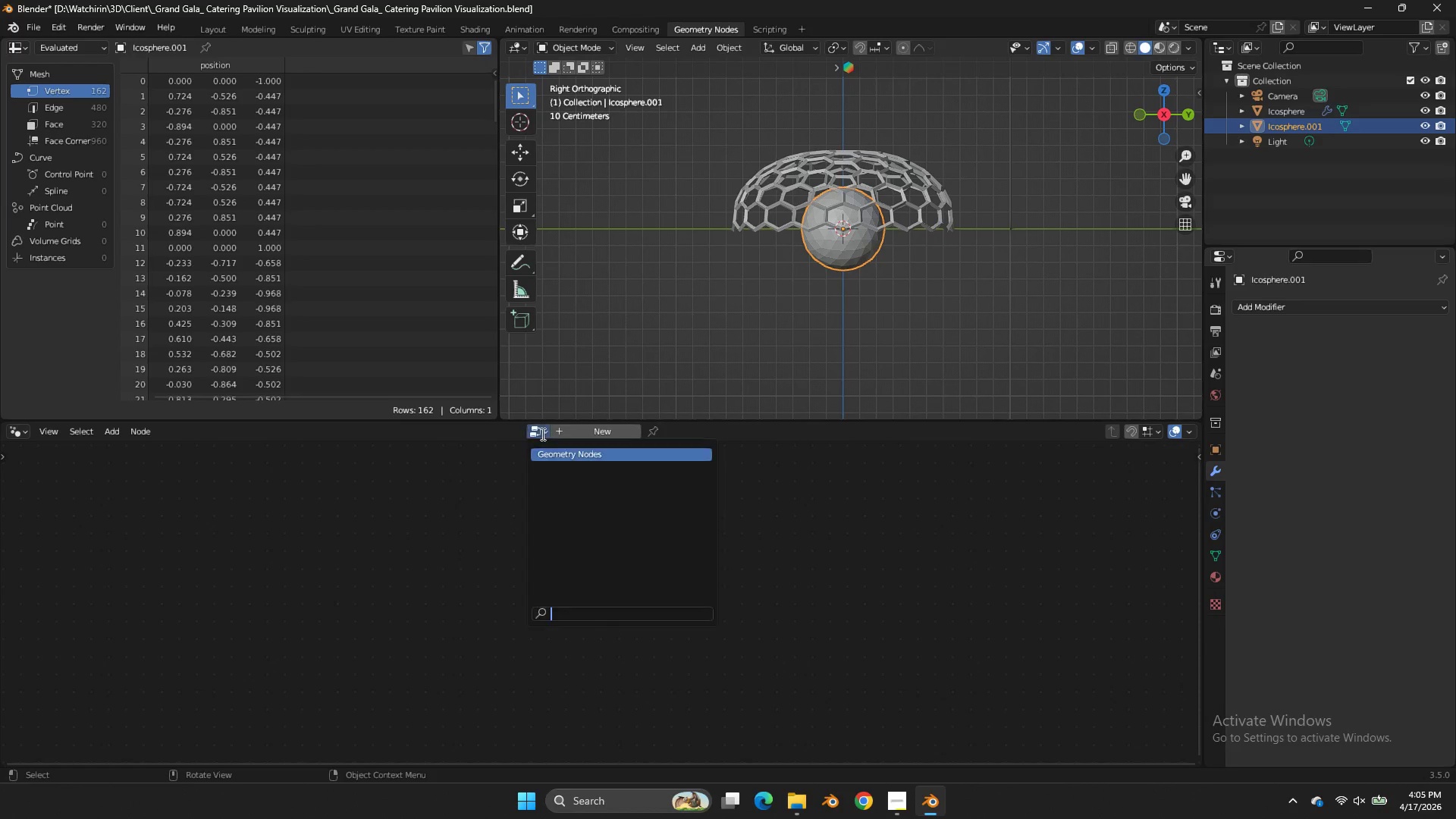 
triple_click([541, 434])
 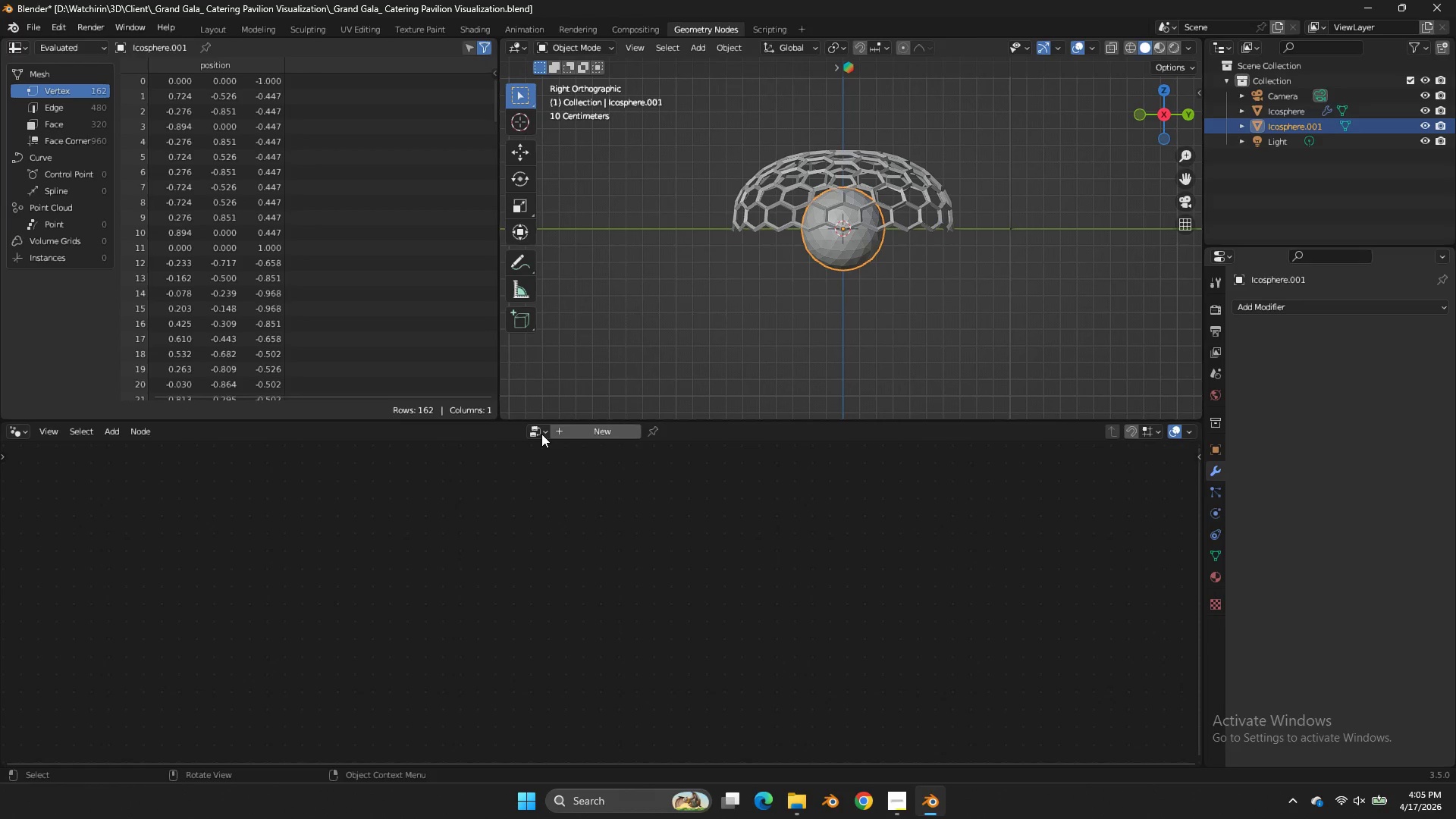 
triple_click([541, 434])
 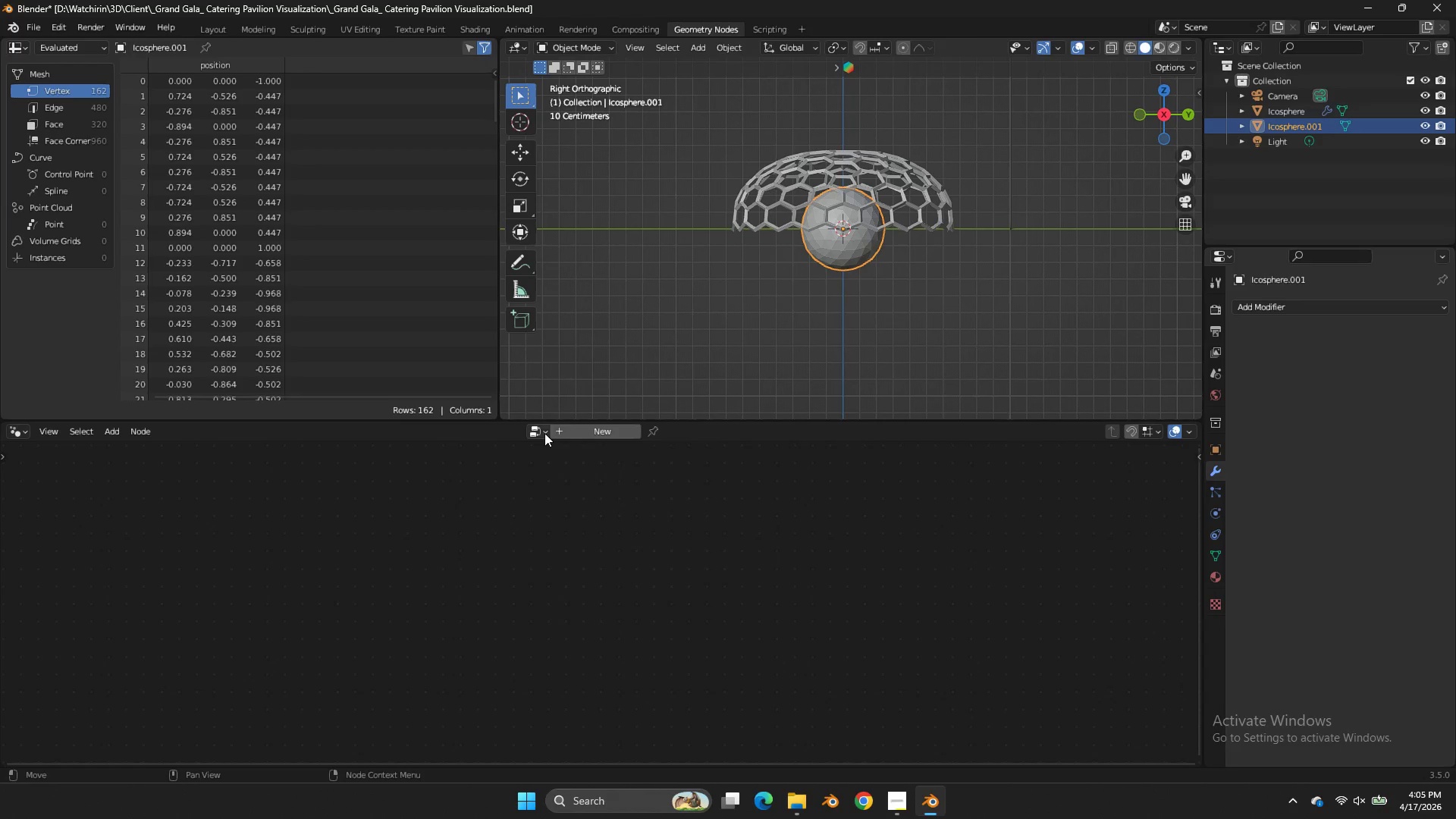 
triple_click([543, 431])
 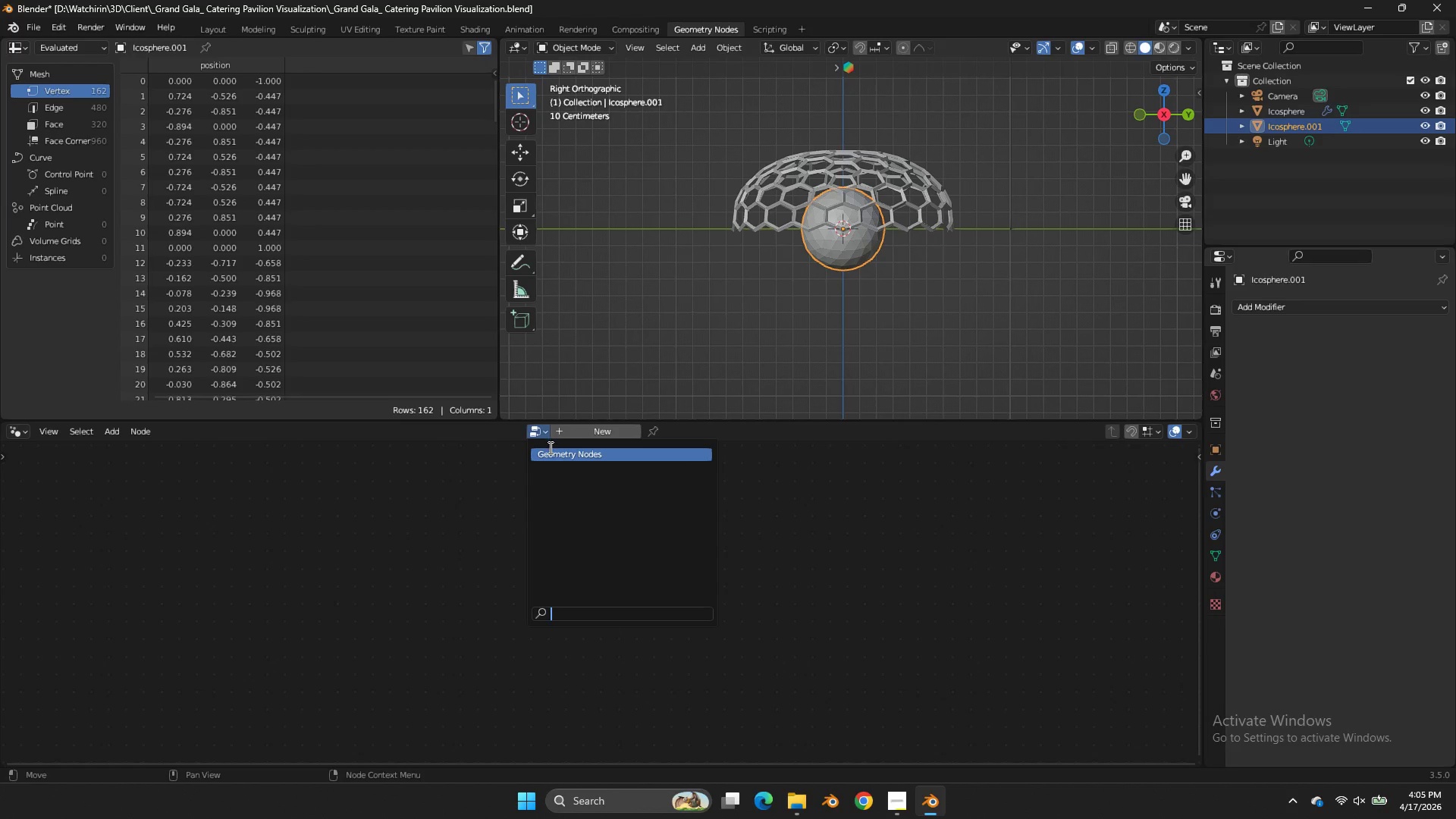 
left_click([549, 448])
 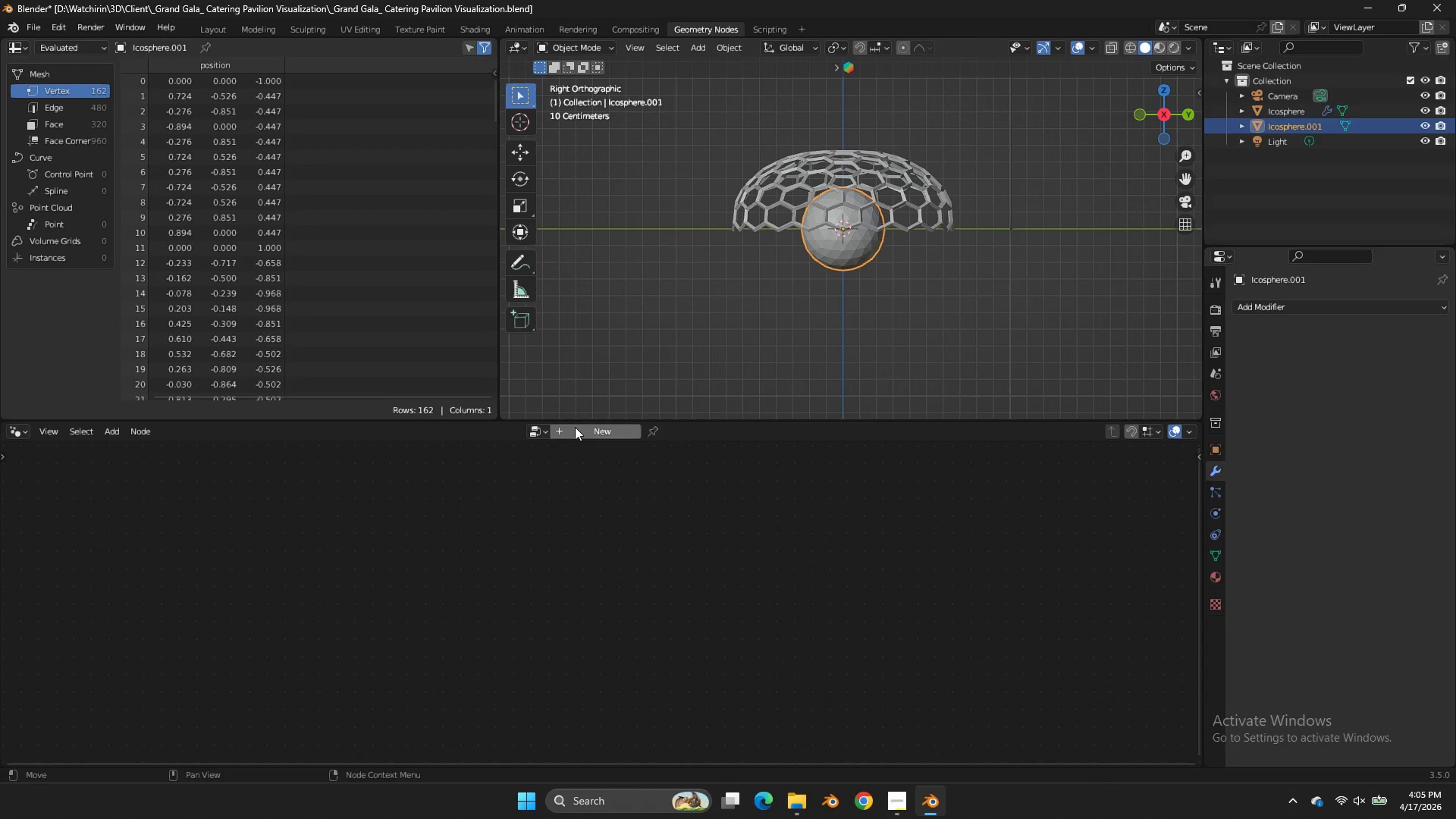 
double_click([575, 427])
 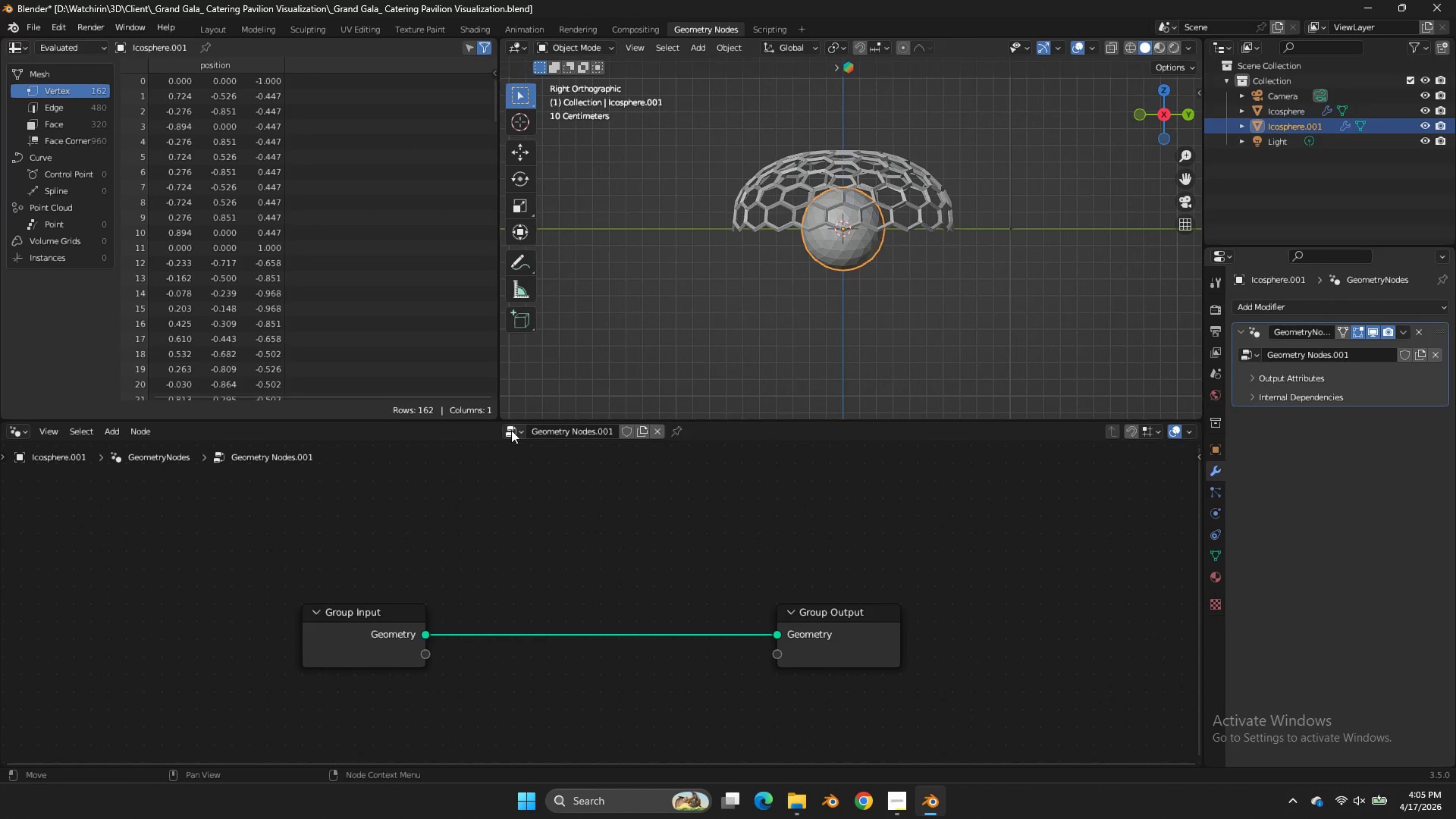 
double_click([511, 430])
 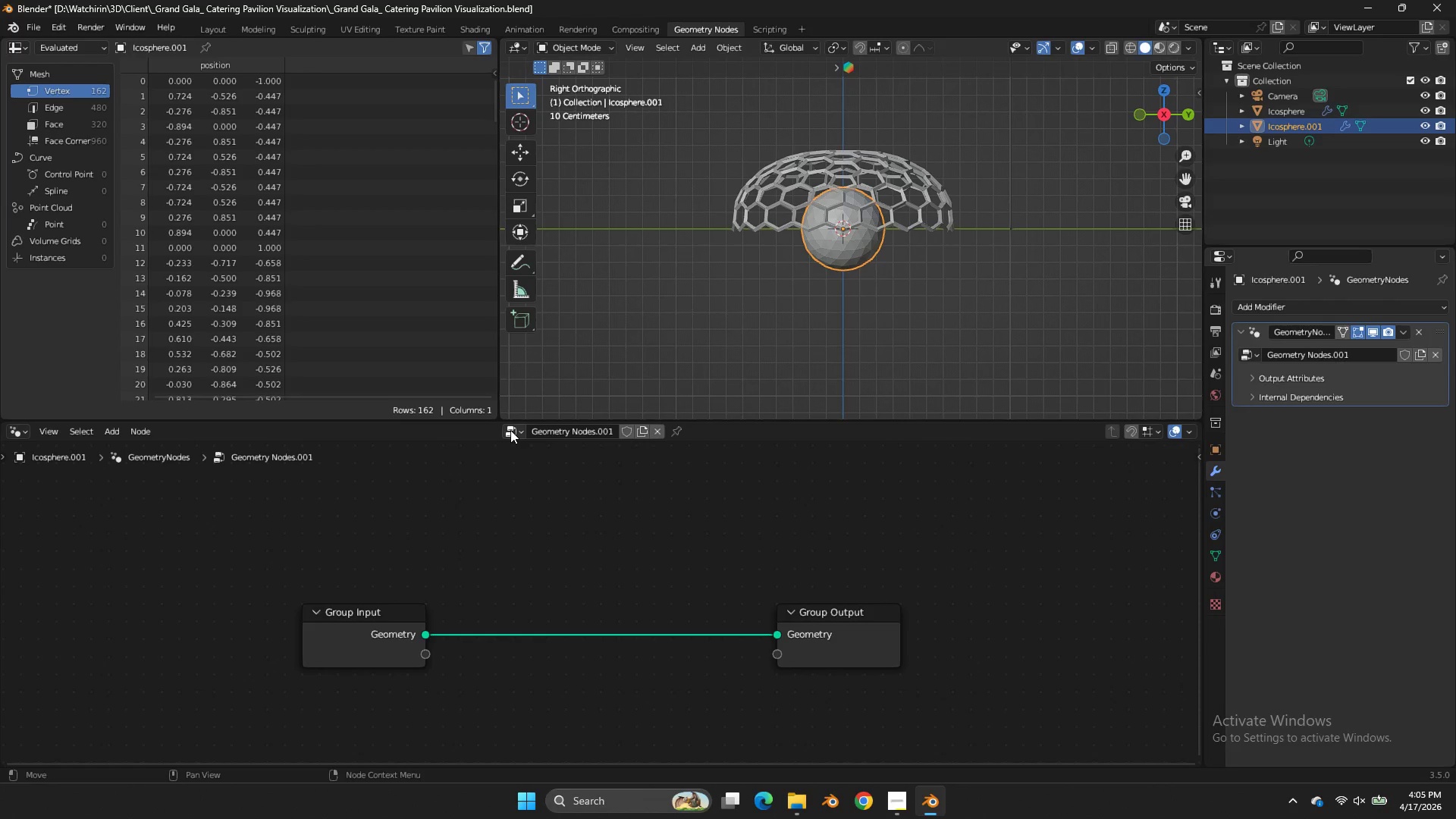 
left_click([511, 430])
 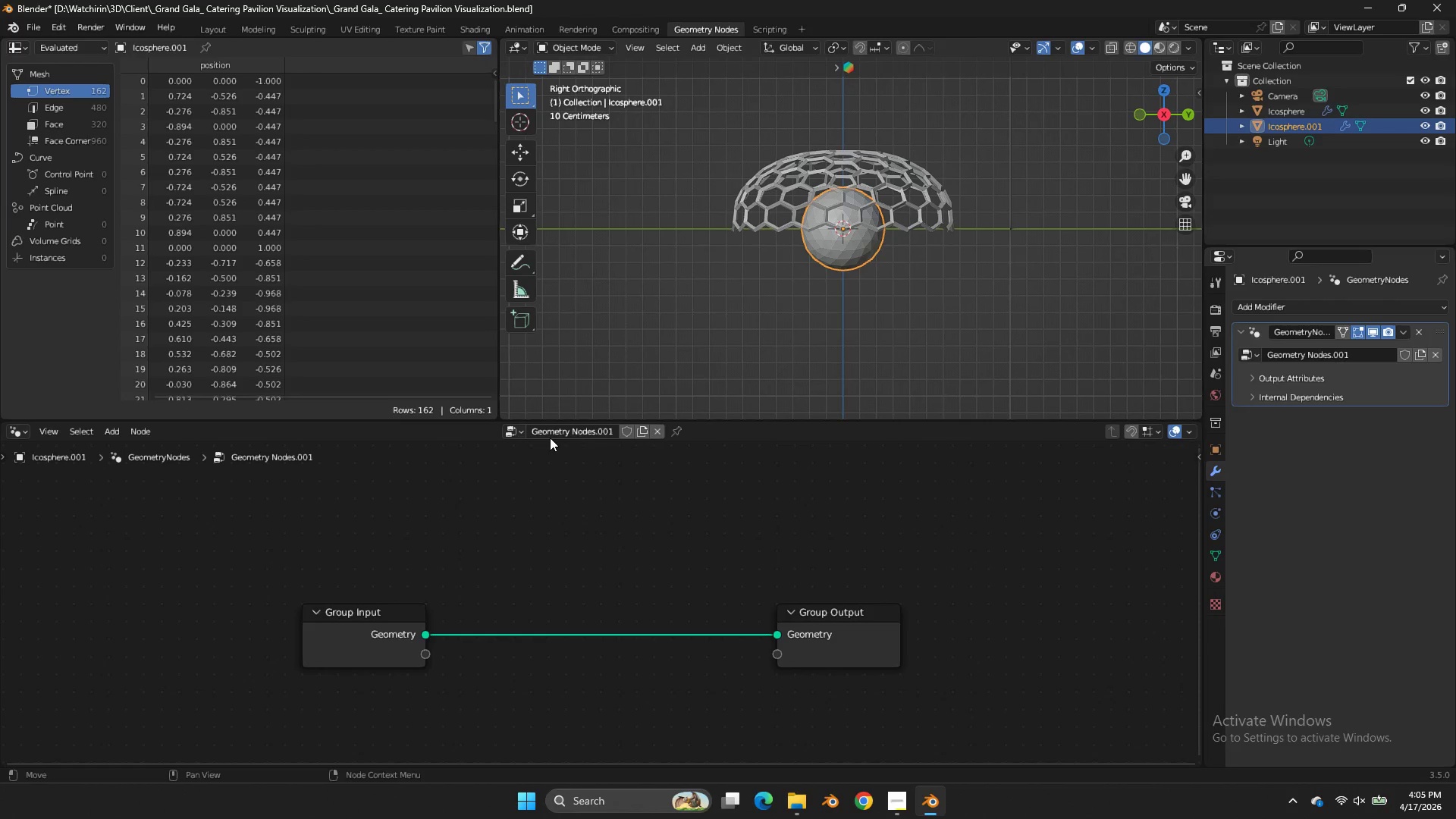 
left_click([652, 494])
 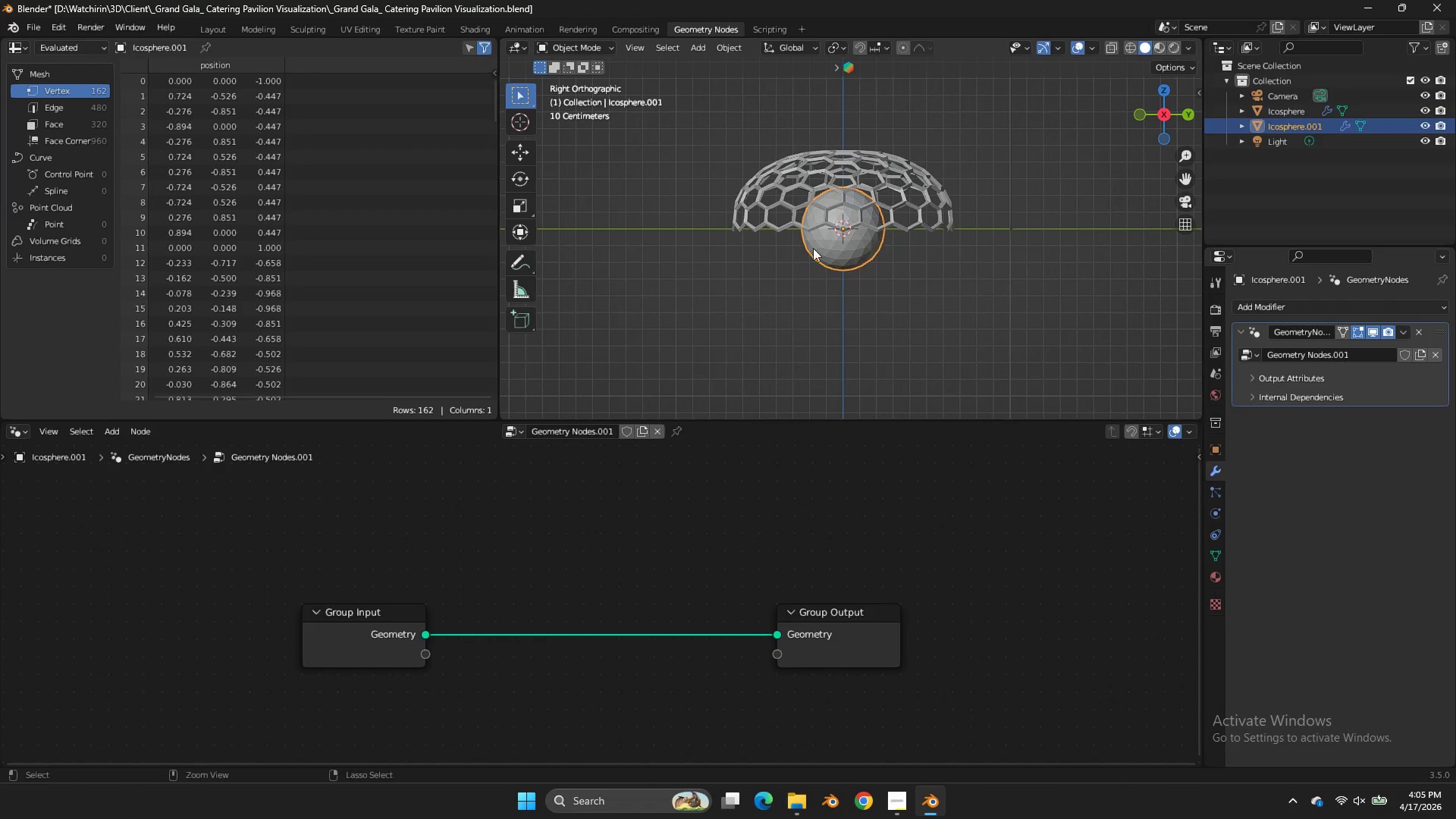 
key(Control+Z)
 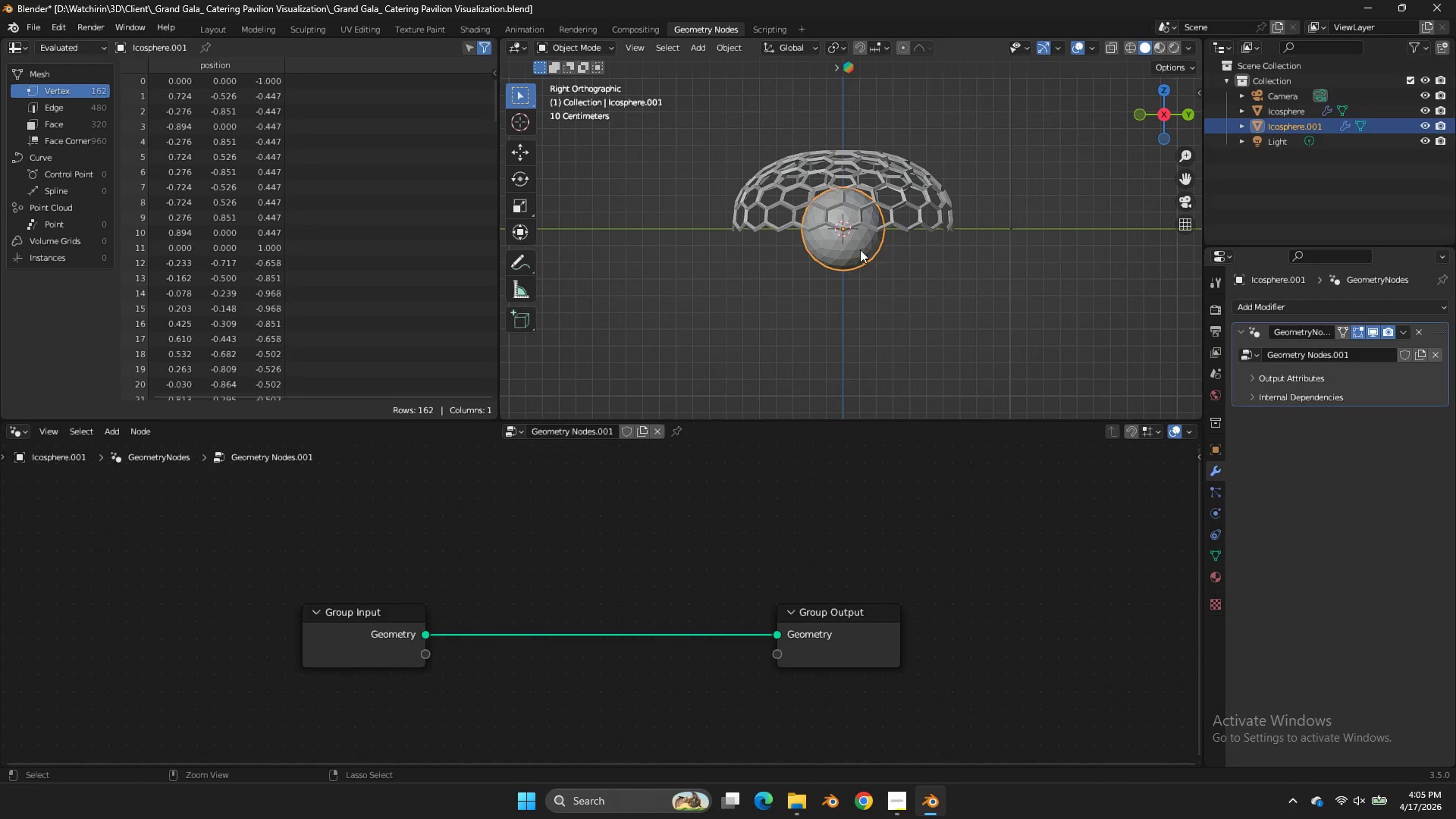 
key(Control+Z)
 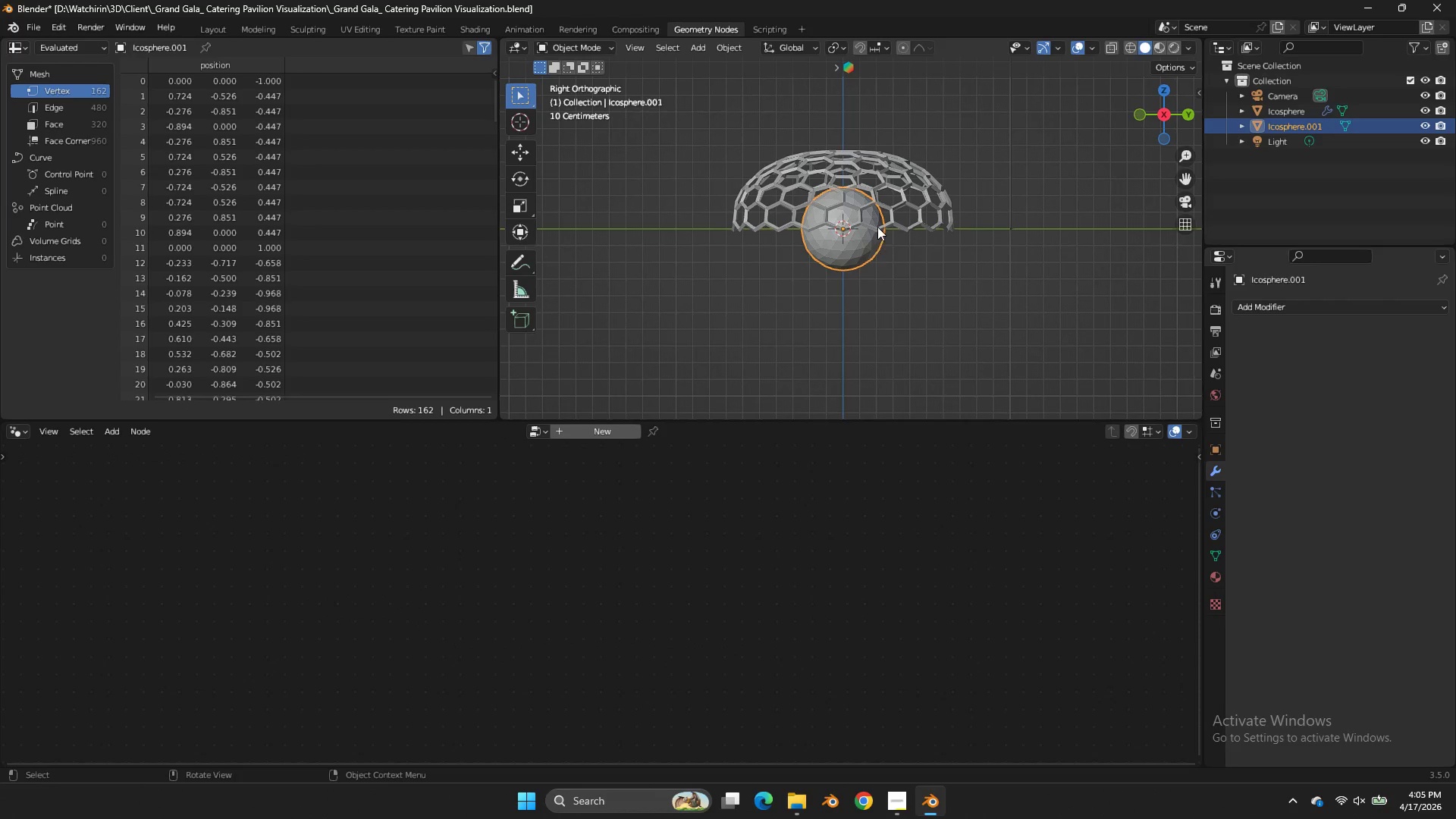 
left_click([886, 210])
 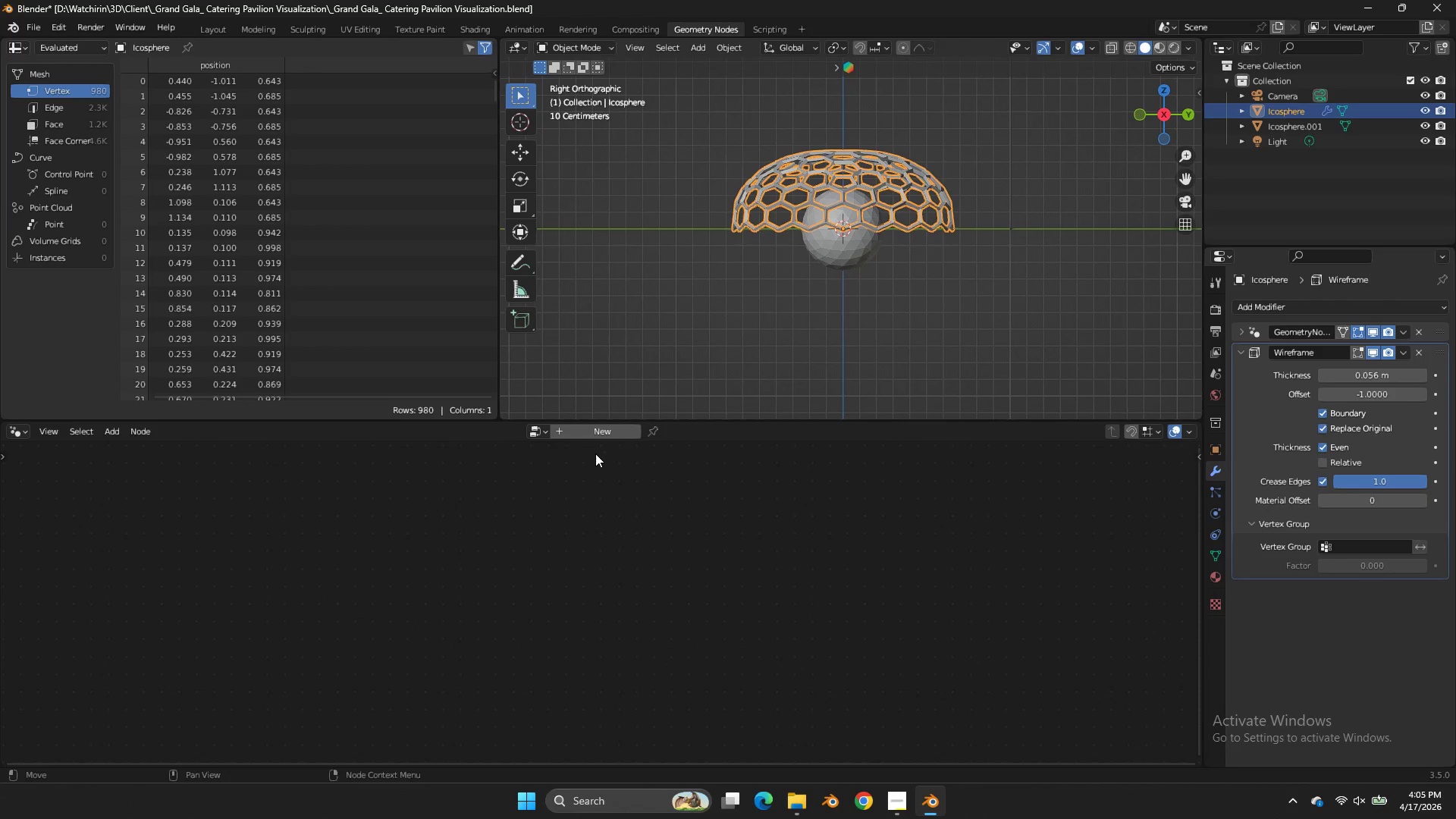 
scroll: coordinate [635, 486], scroll_direction: down, amount: 11.0
 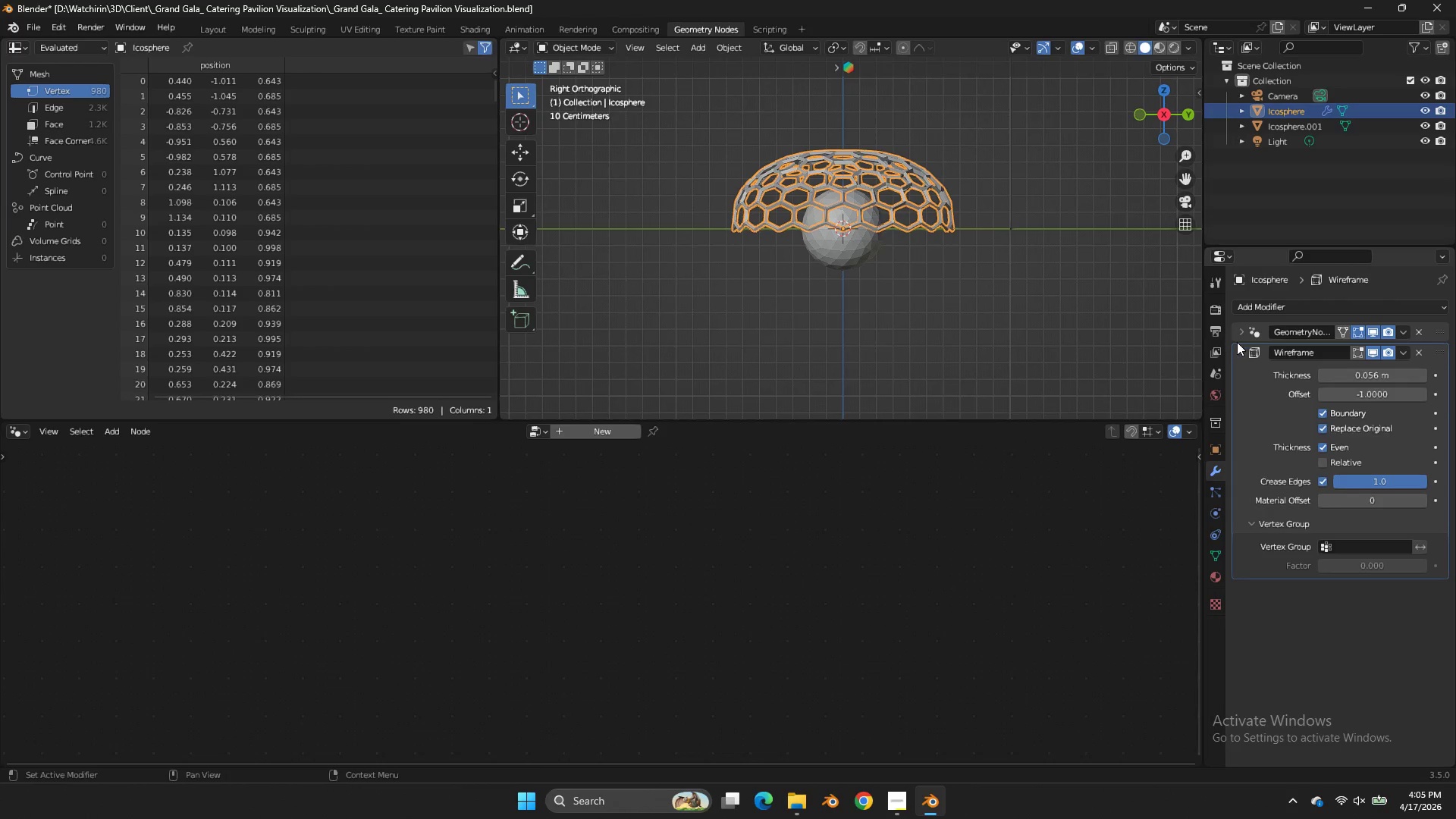 
double_click([1238, 343])
 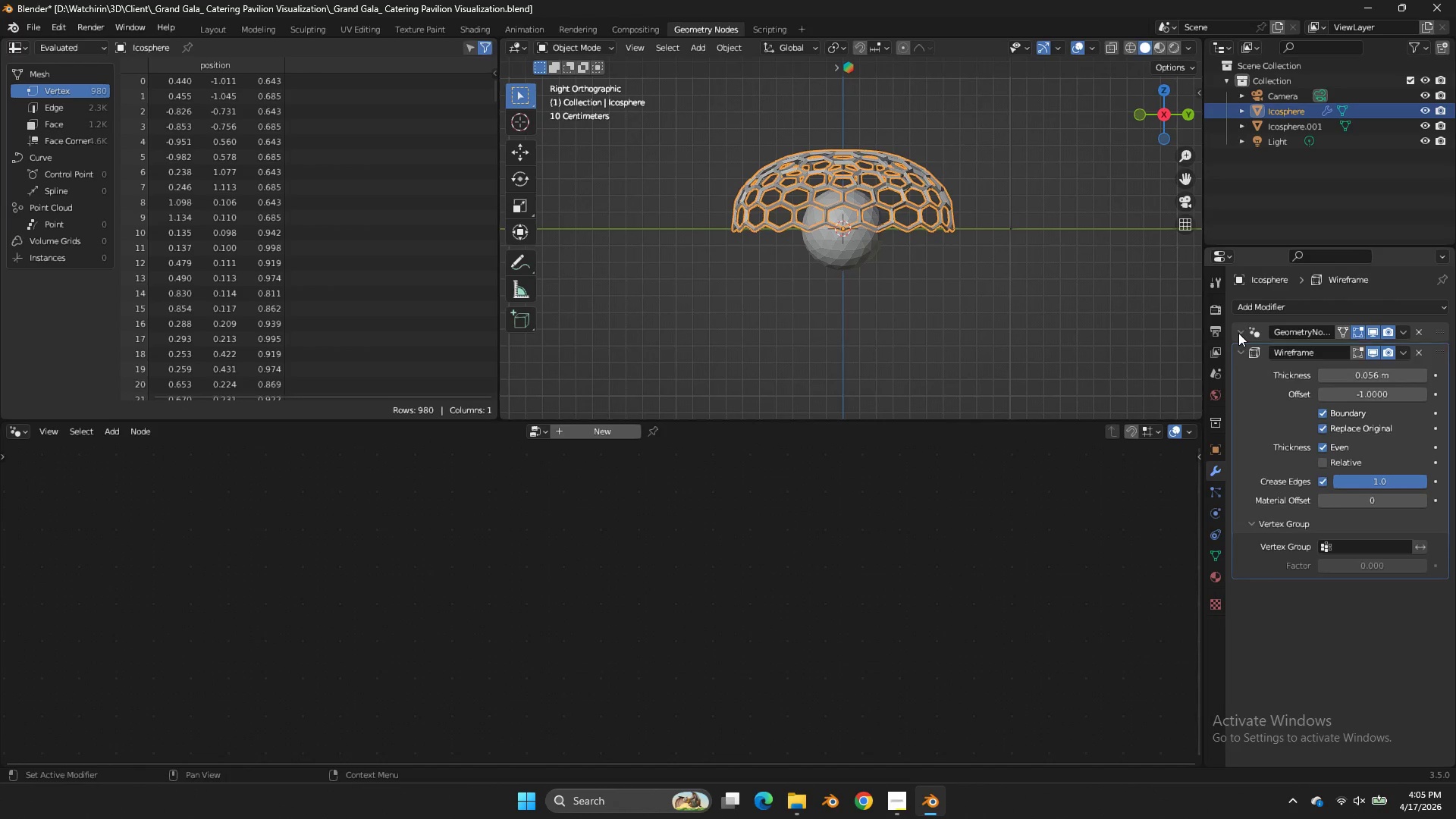 
triple_click([1238, 333])
 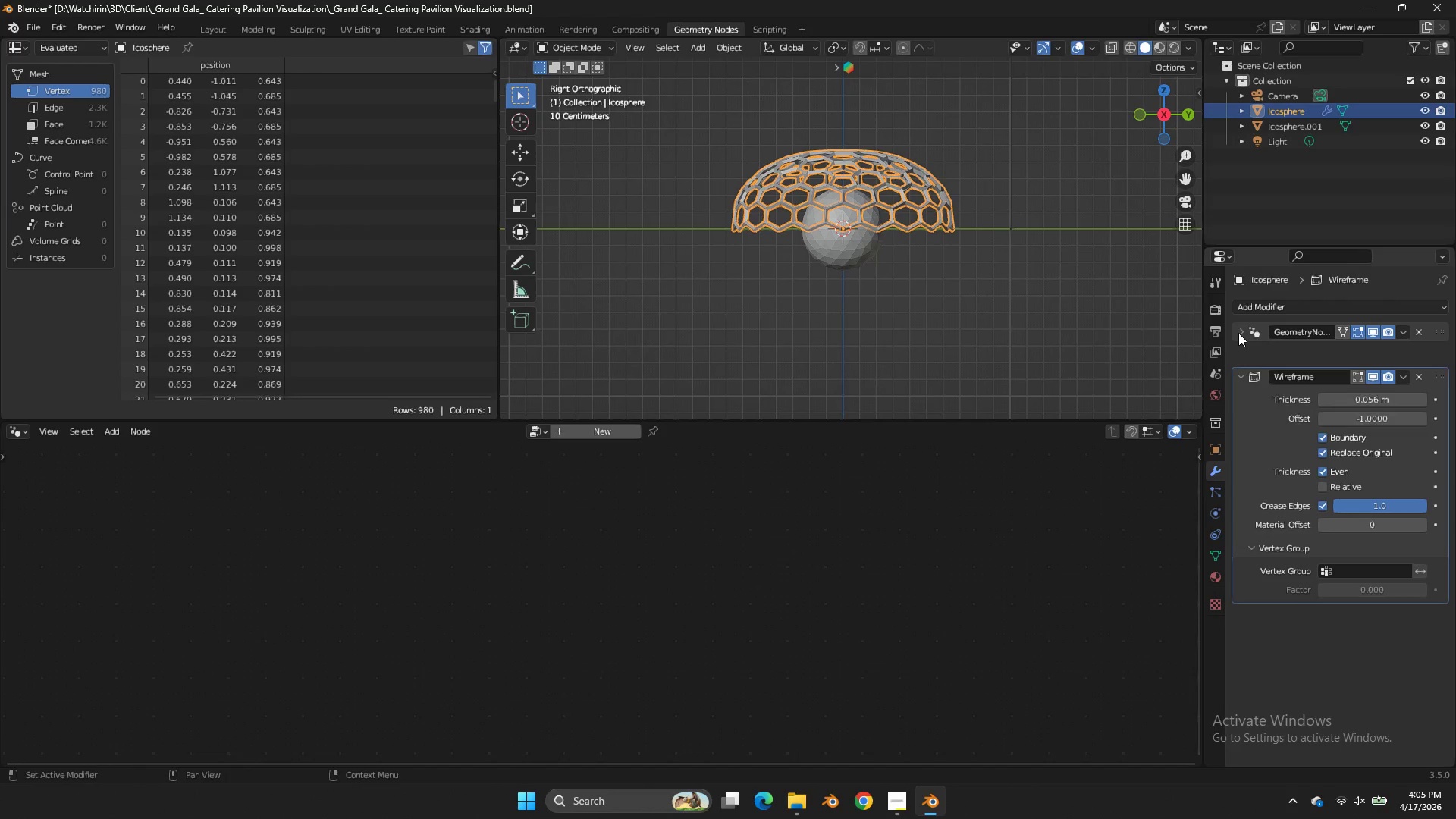 
triple_click([1238, 333])
 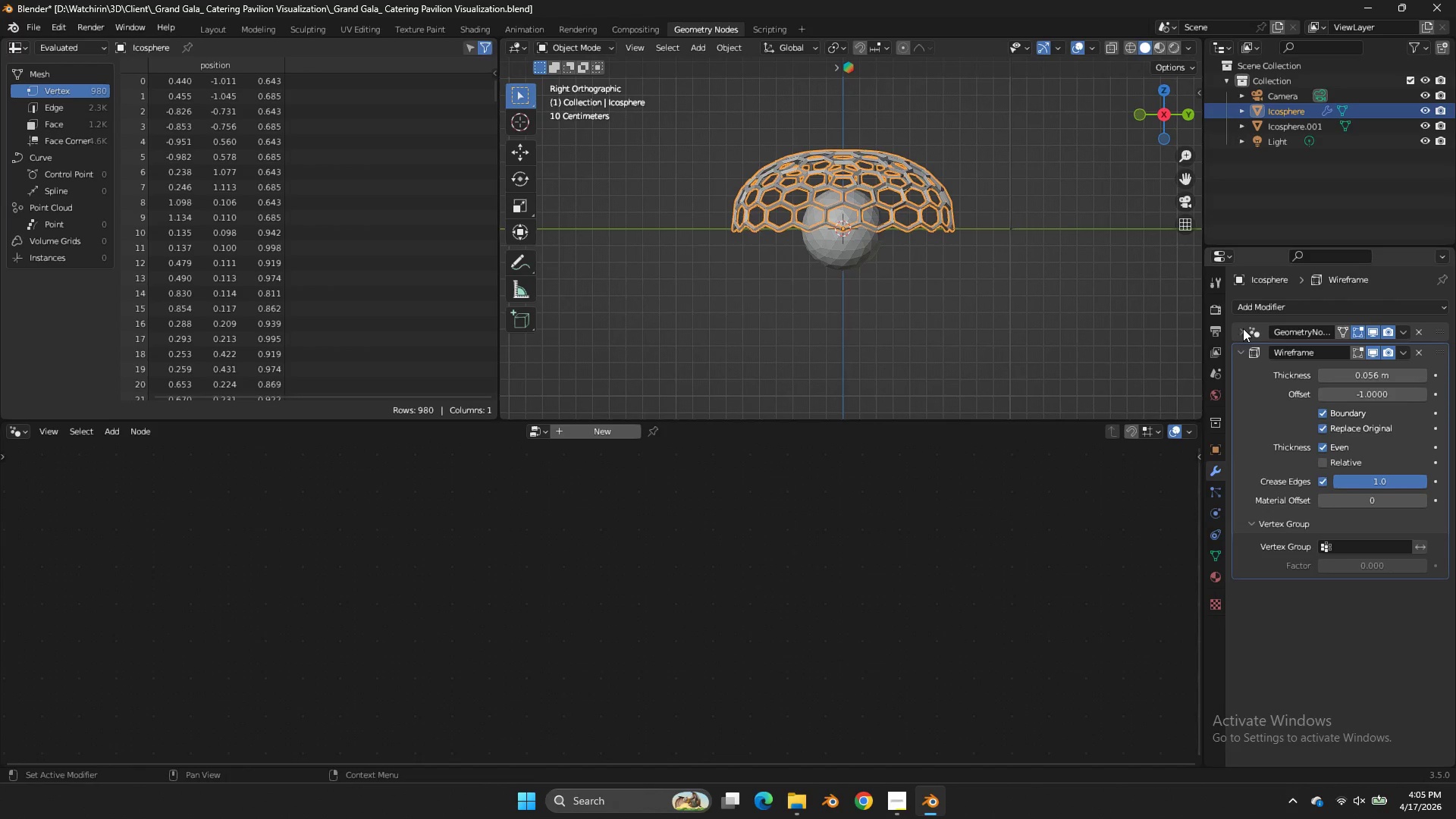 
triple_click([1243, 328])
 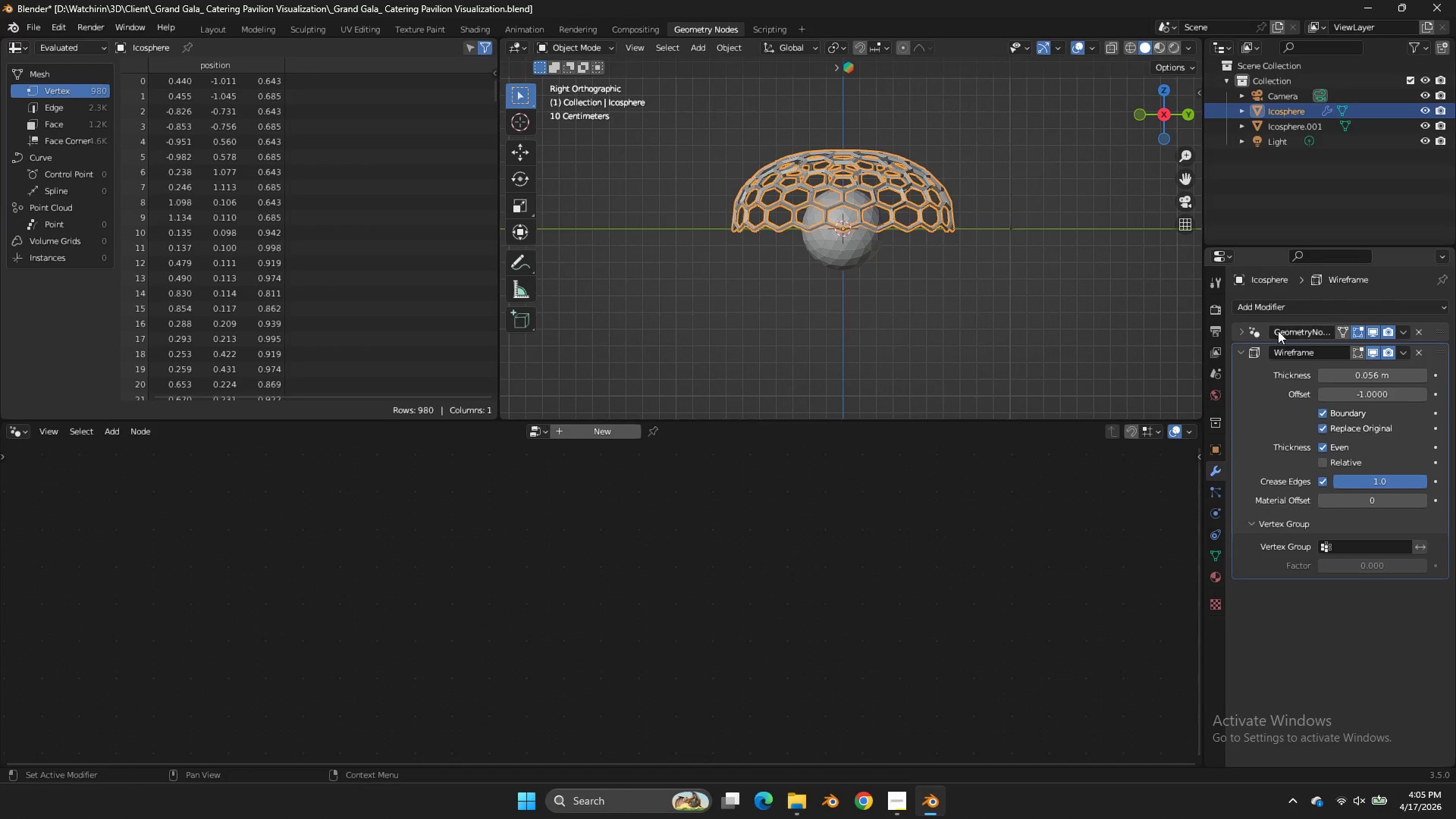 
triple_click([1243, 328])
 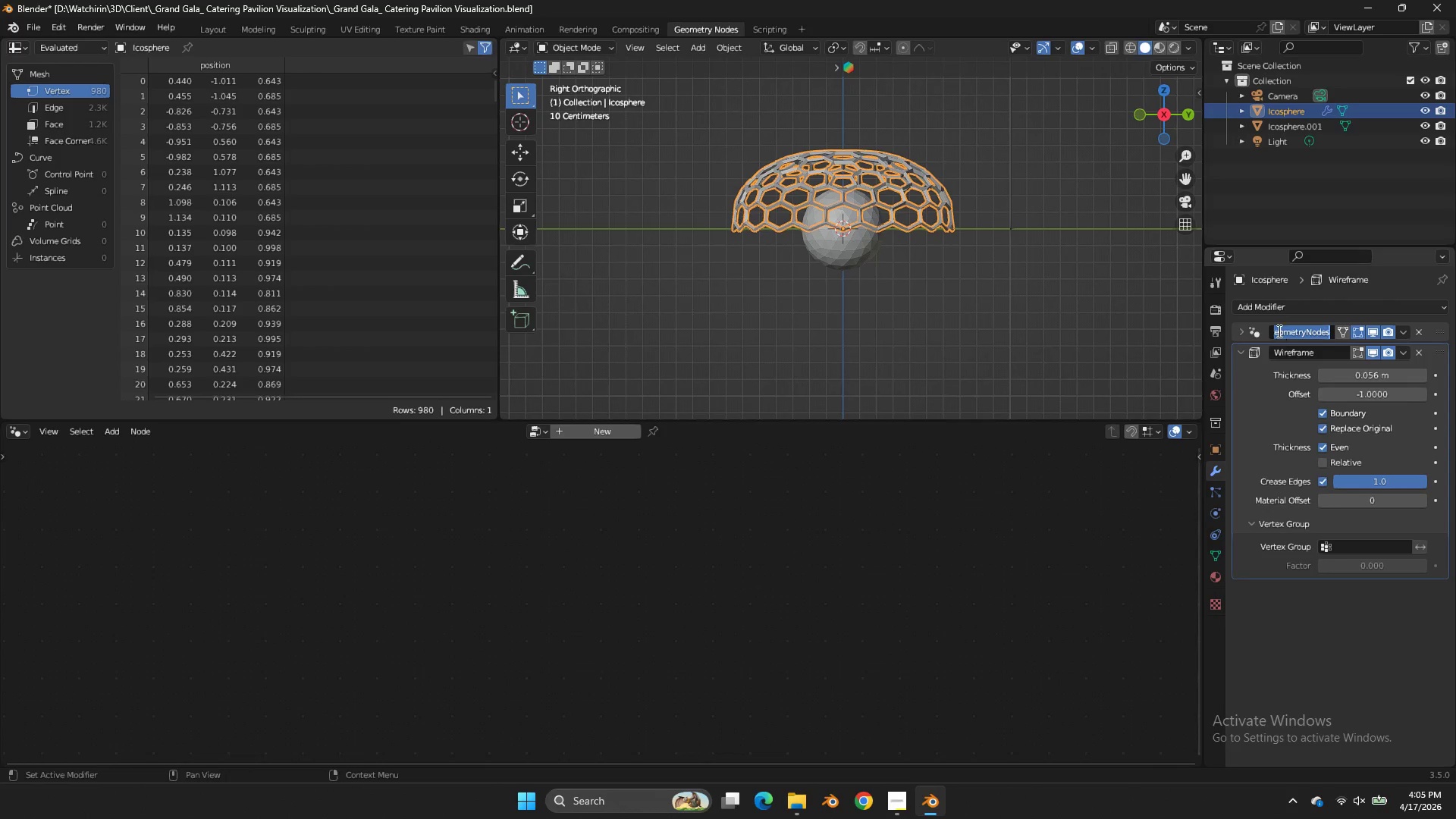 
triple_click([1278, 331])
 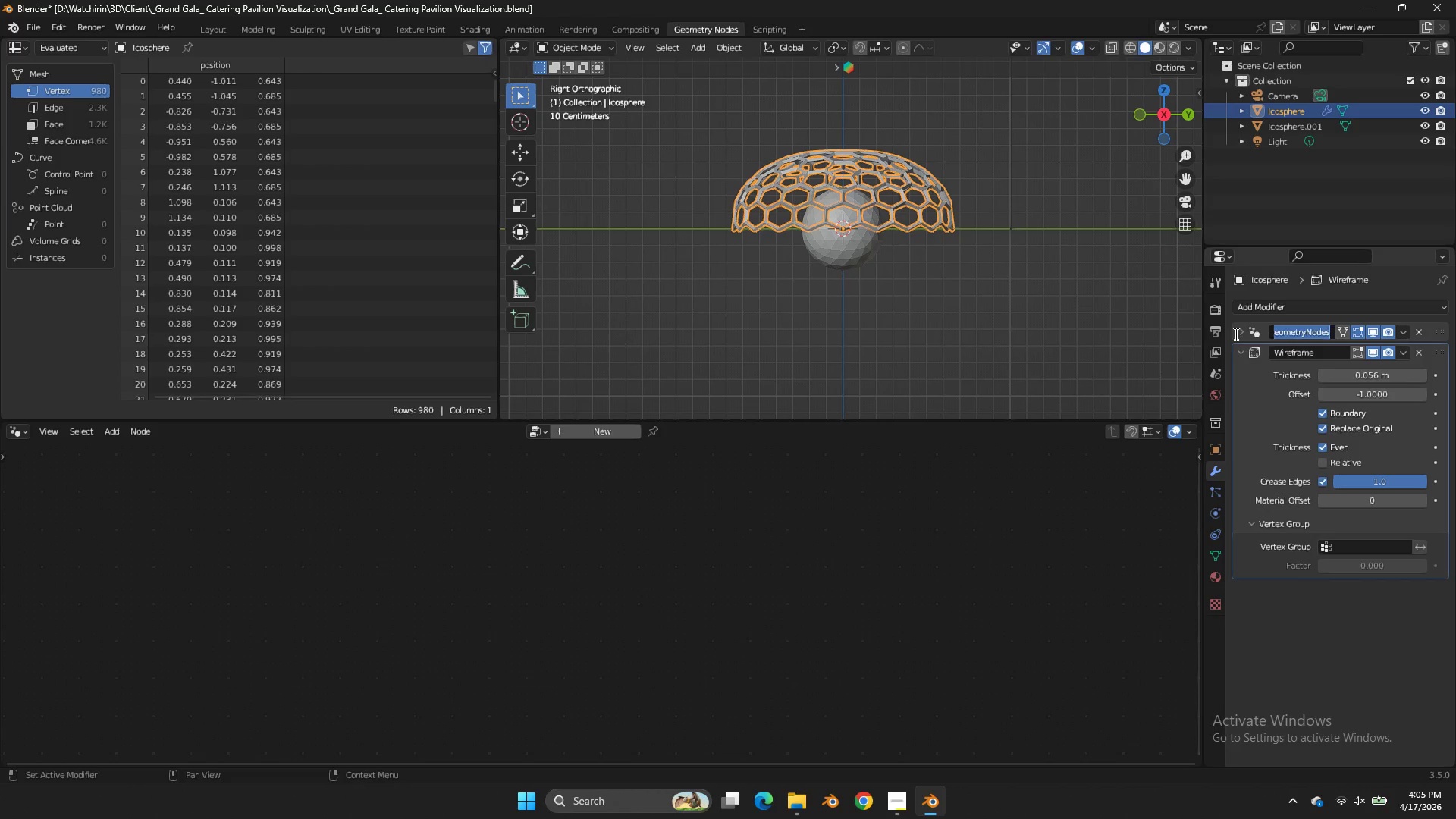 
triple_click([1235, 334])
 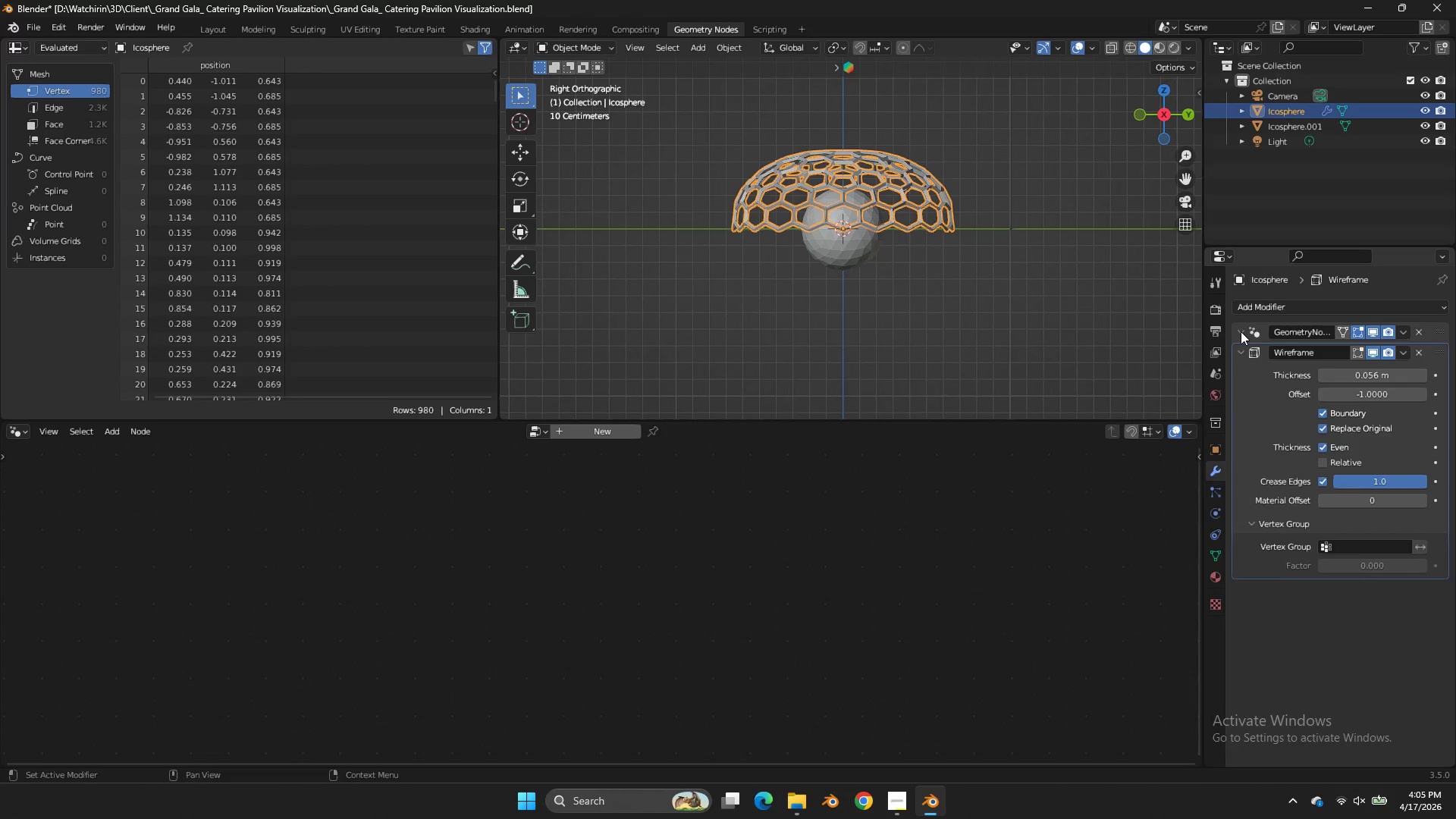 
triple_click([1241, 331])
 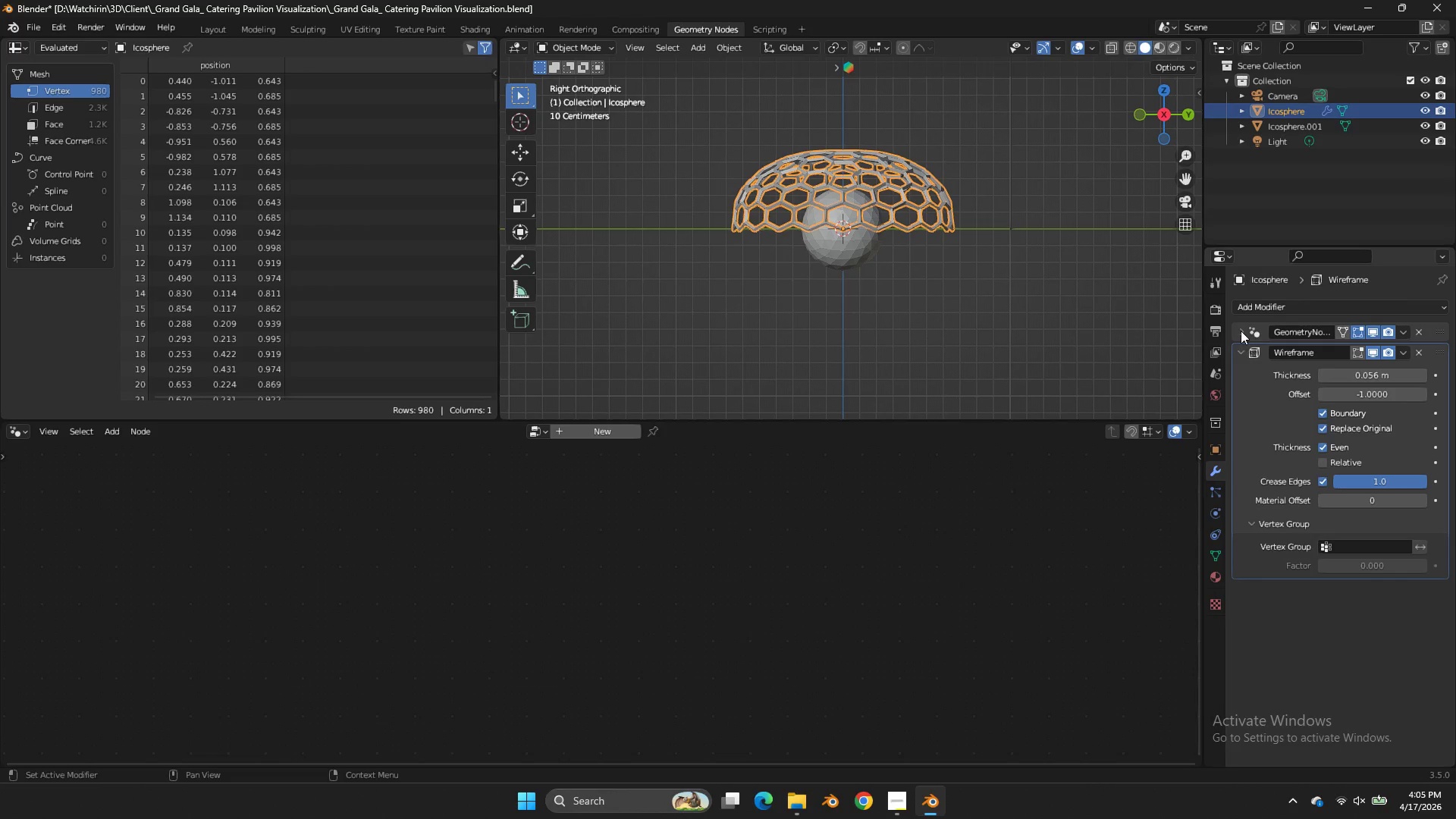 
left_click([1241, 331])
 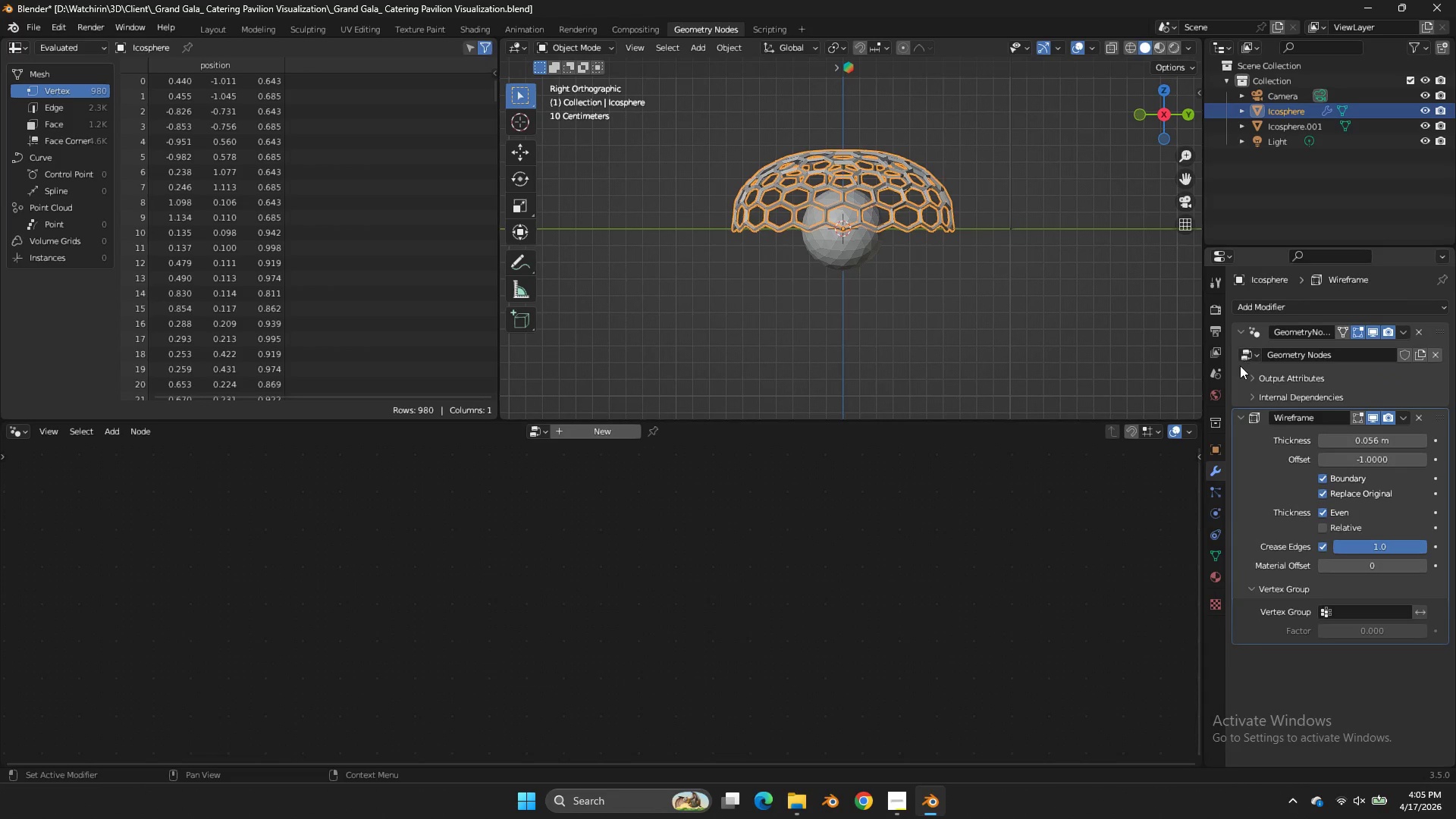 
left_click([1240, 366])
 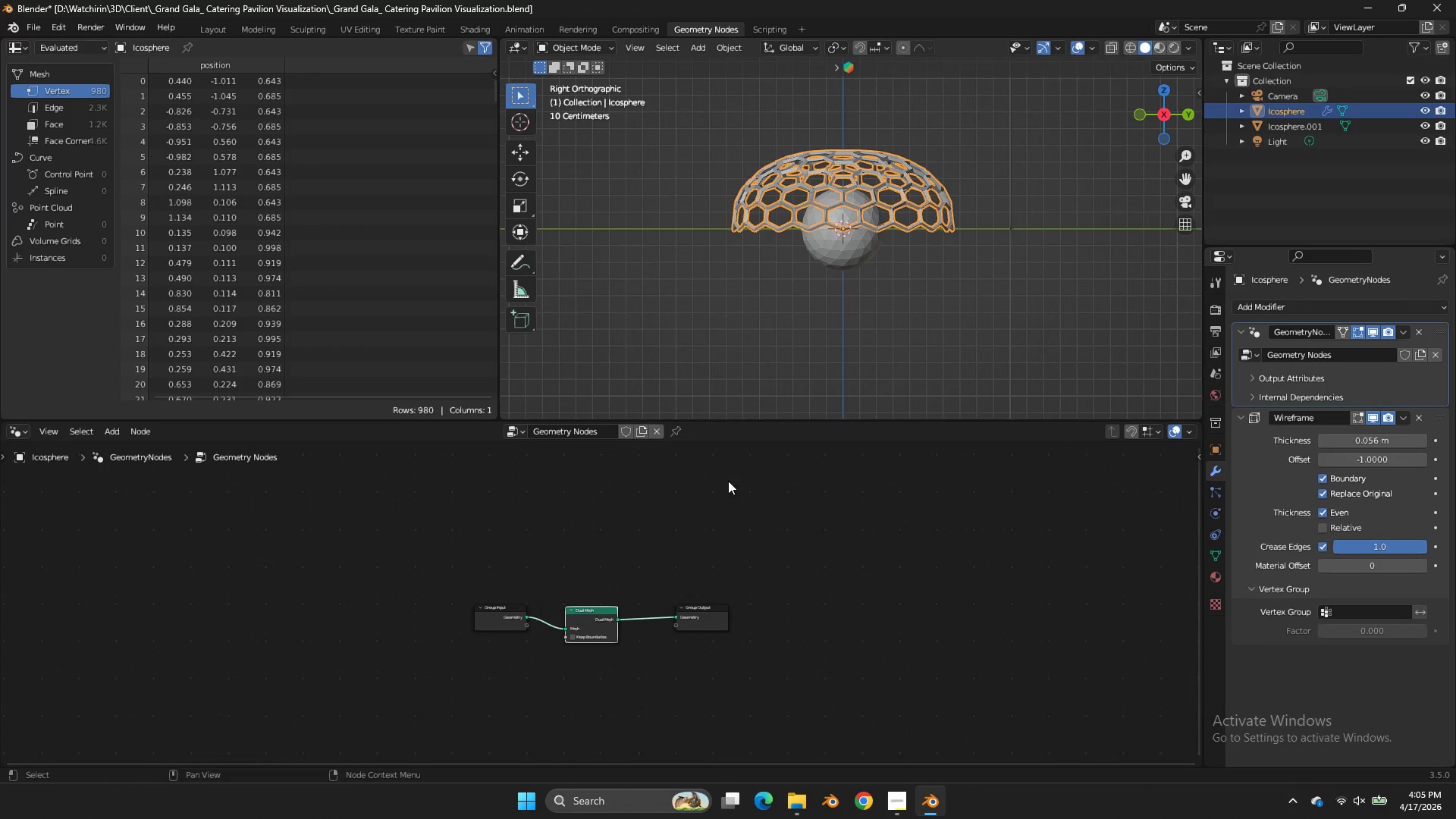 
left_click([728, 492])
 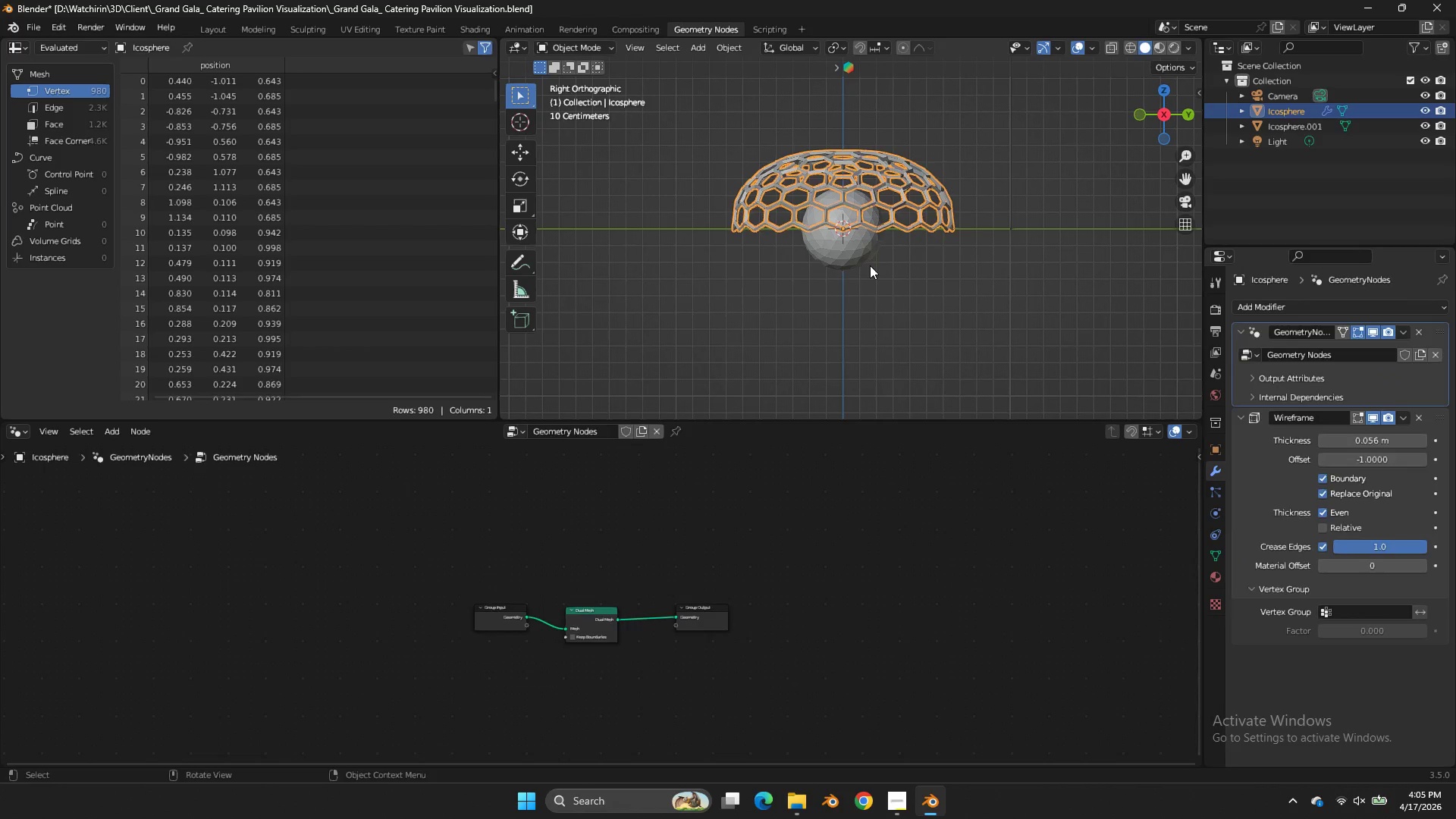 
triple_click([870, 266])
 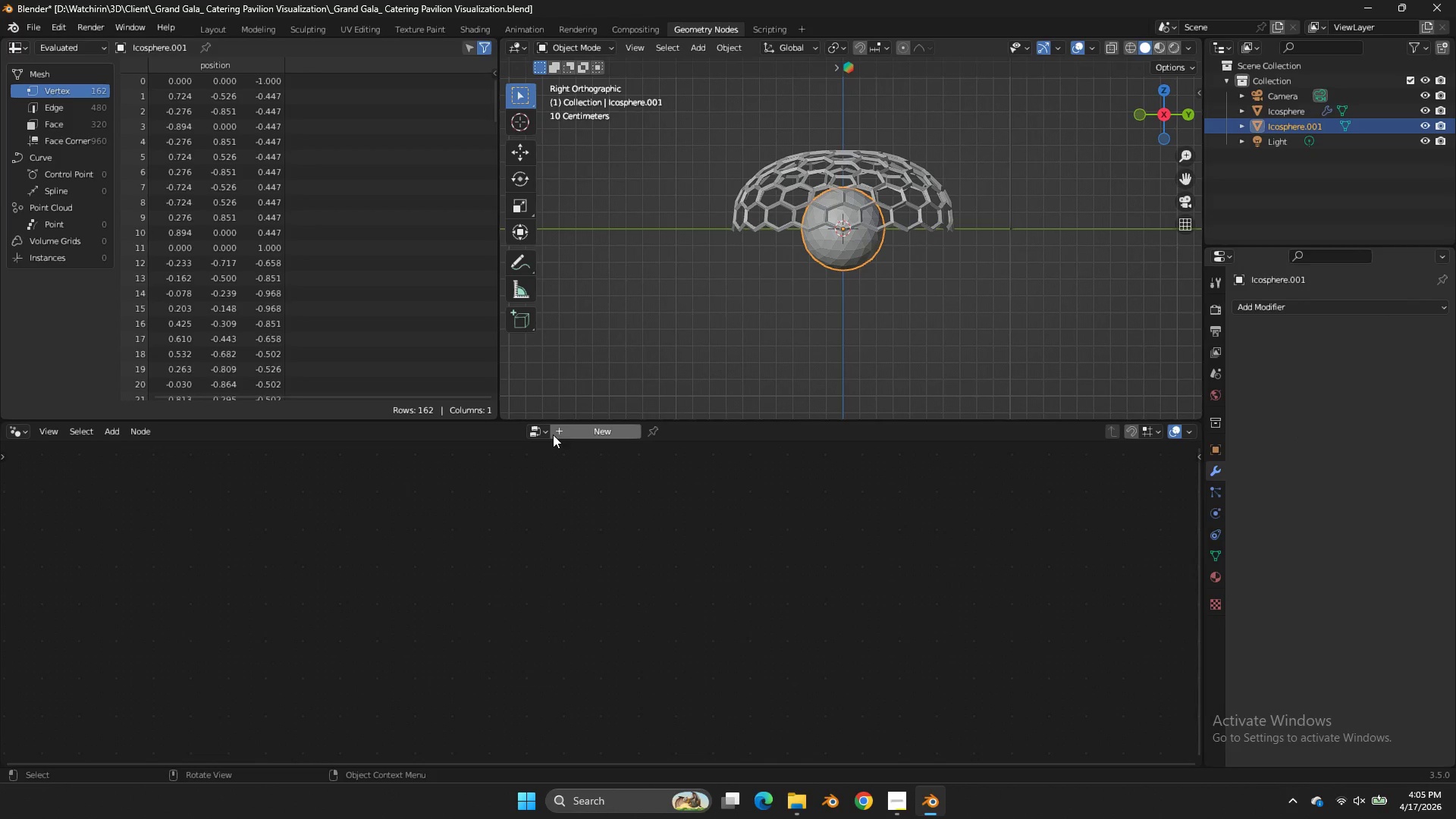 
left_click([548, 430])
 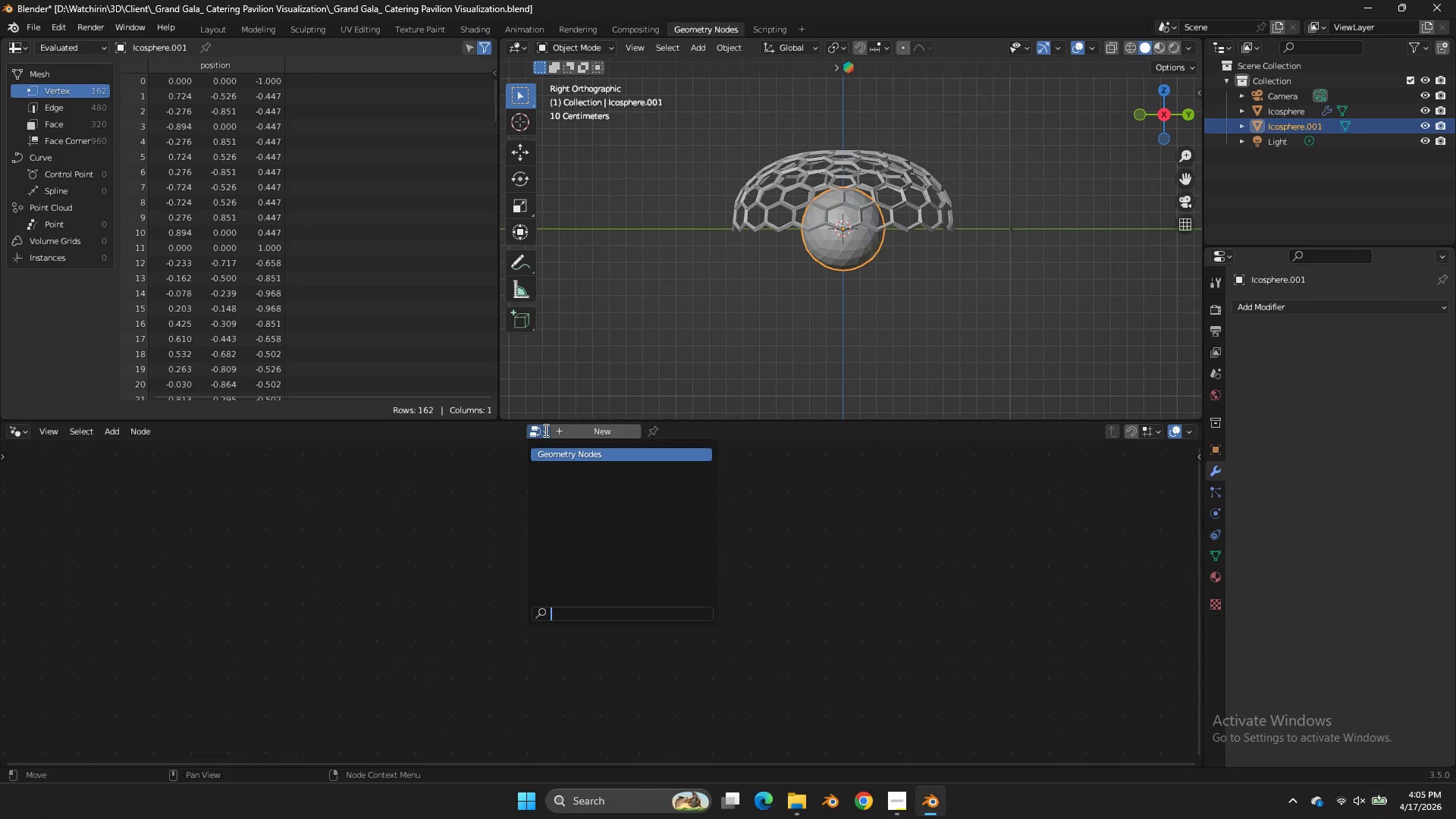 
double_click([548, 430])
 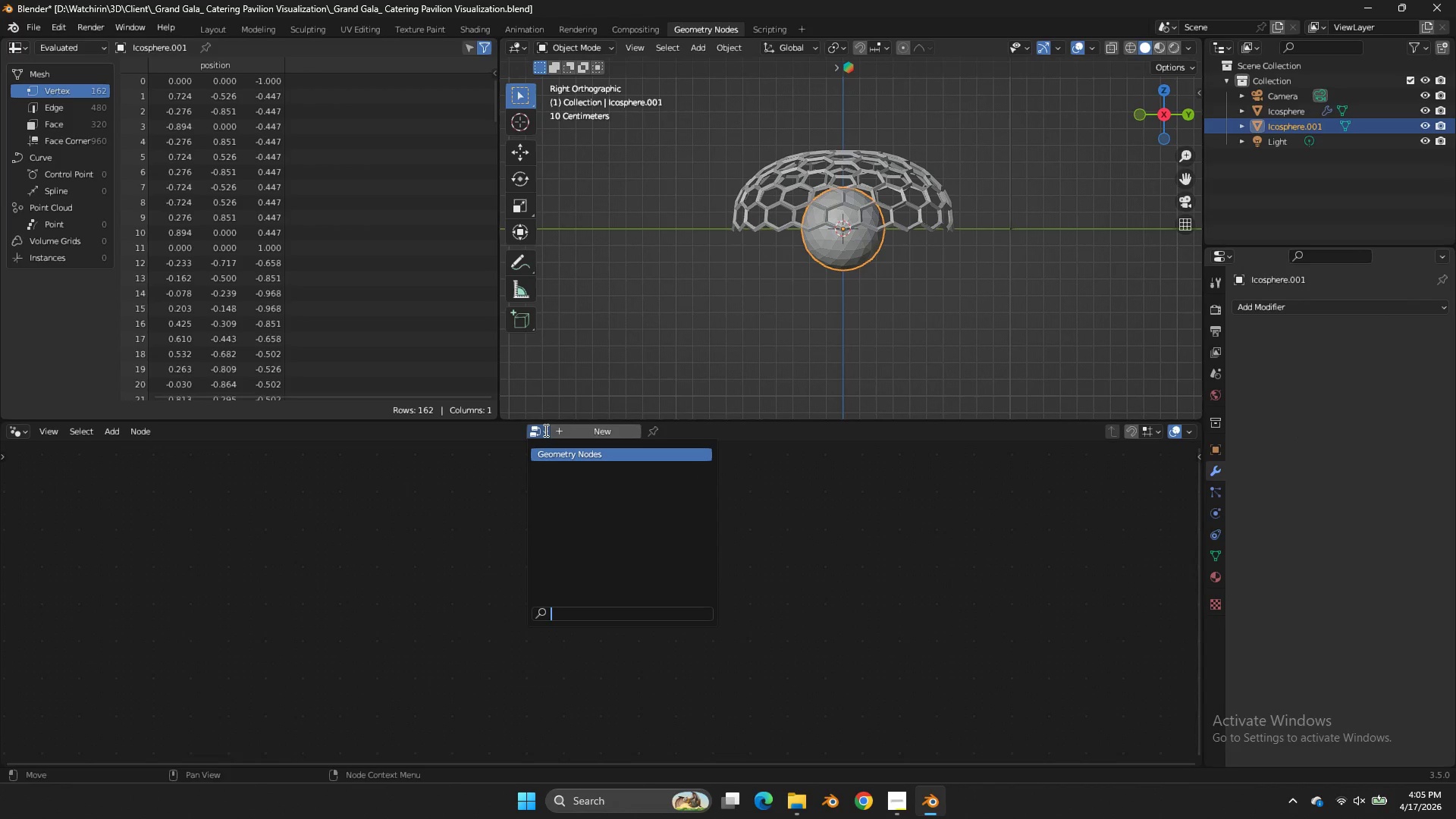 
left_click_drag(start_coordinate=[544, 430], to_coordinate=[552, 454])
 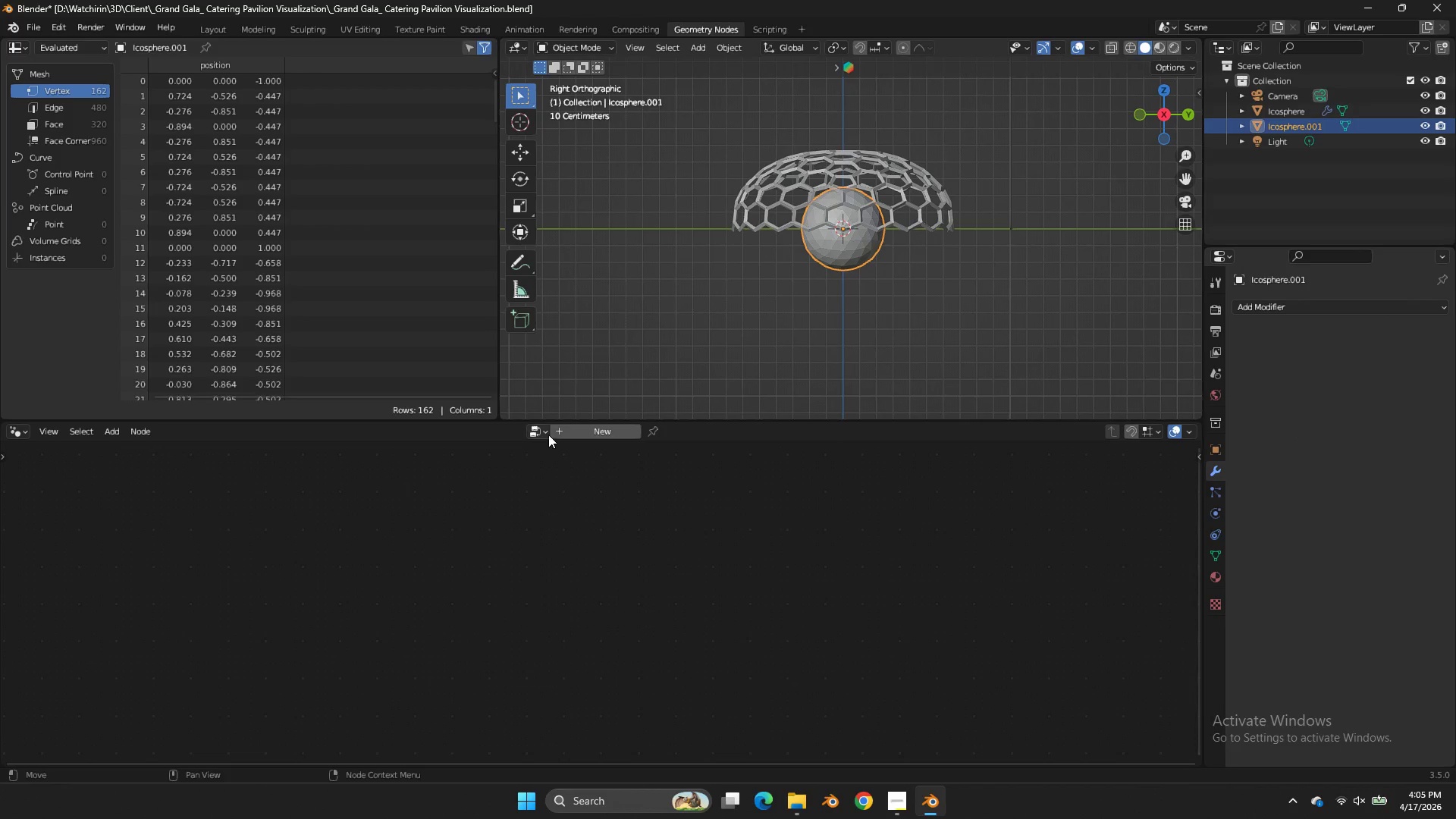 
left_click([547, 431])
 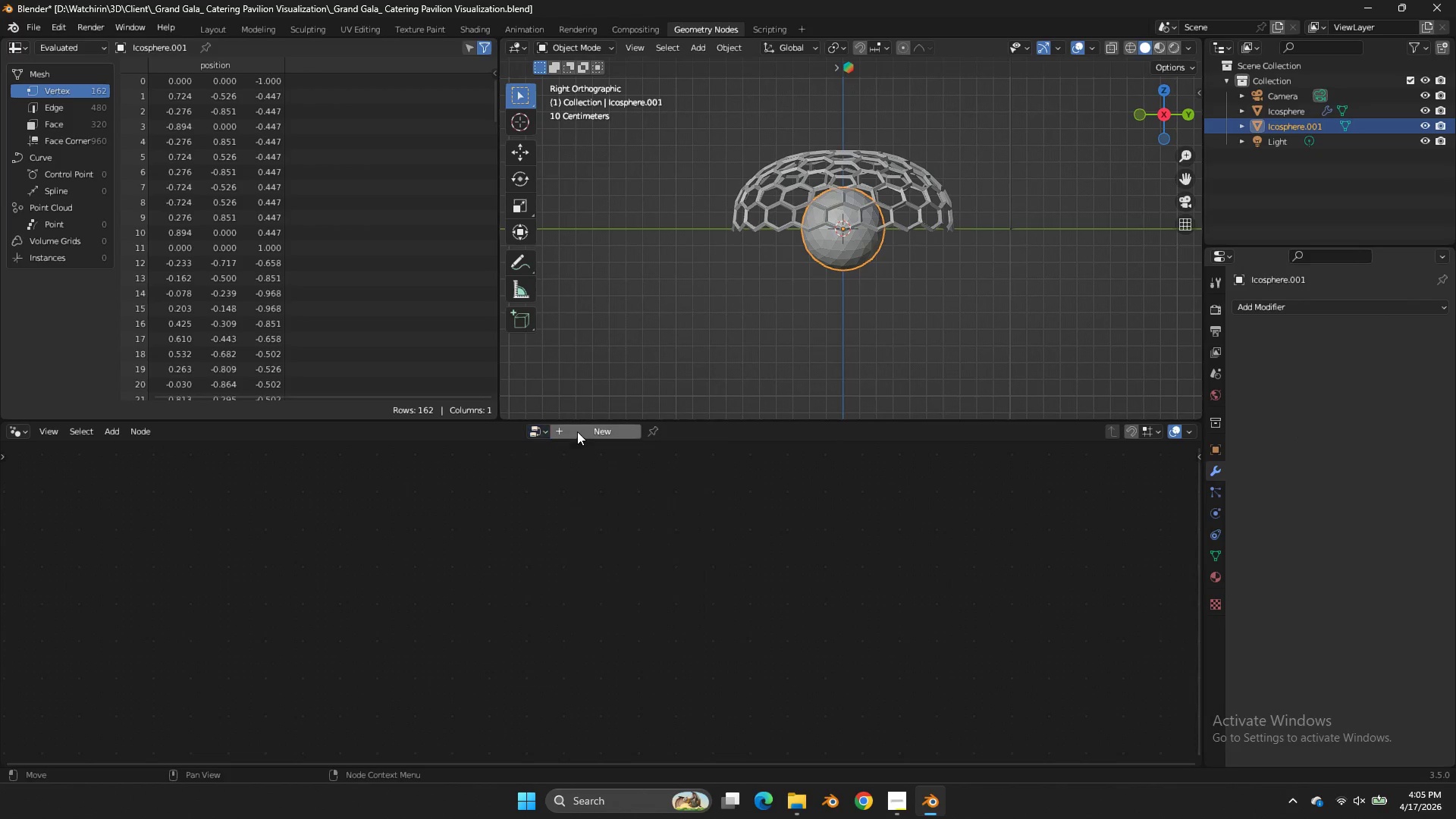 
double_click([577, 431])
 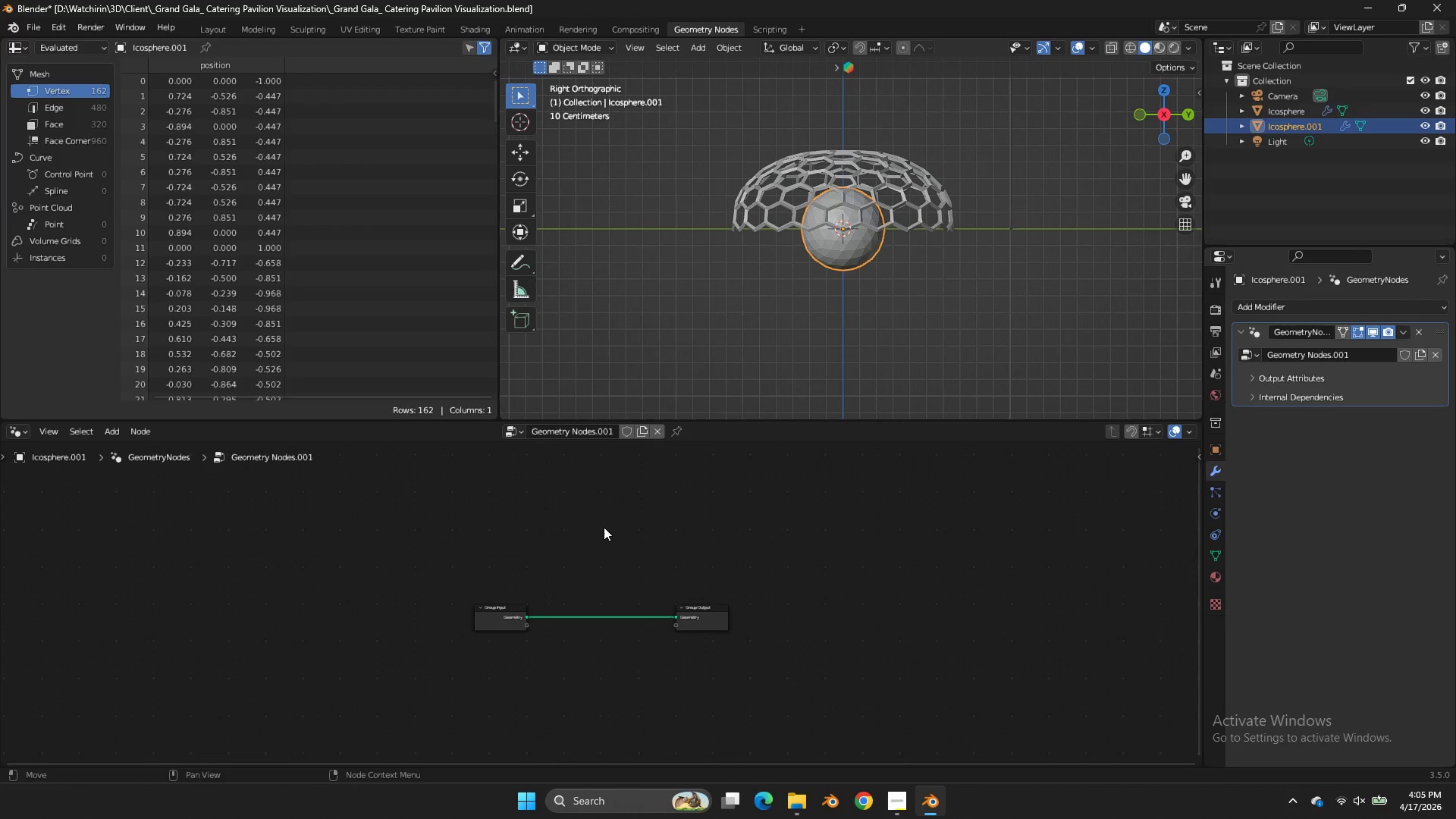 
left_click([602, 531])
 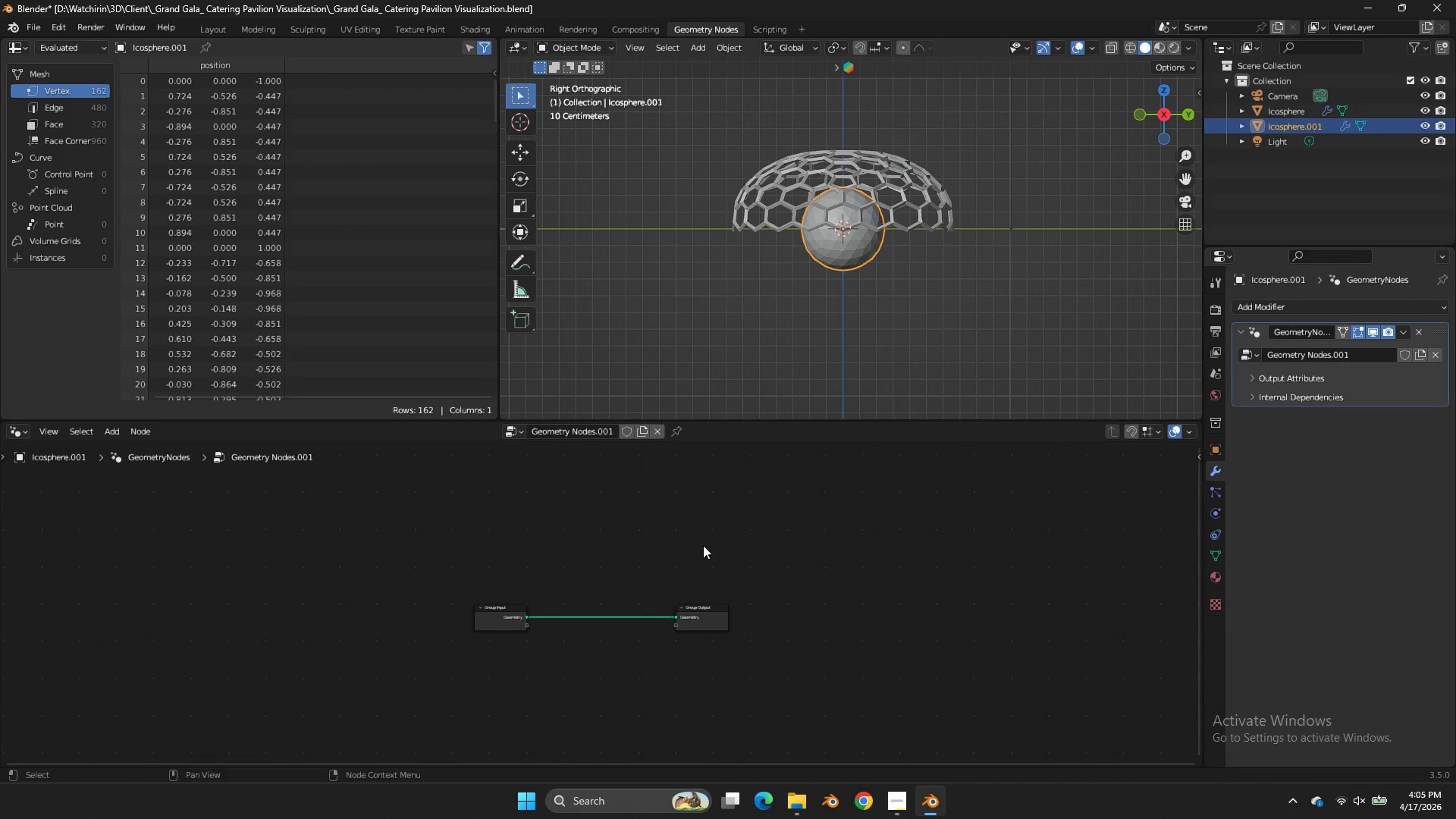 
hold_key(key=ControlLeft, duration=0.44)
 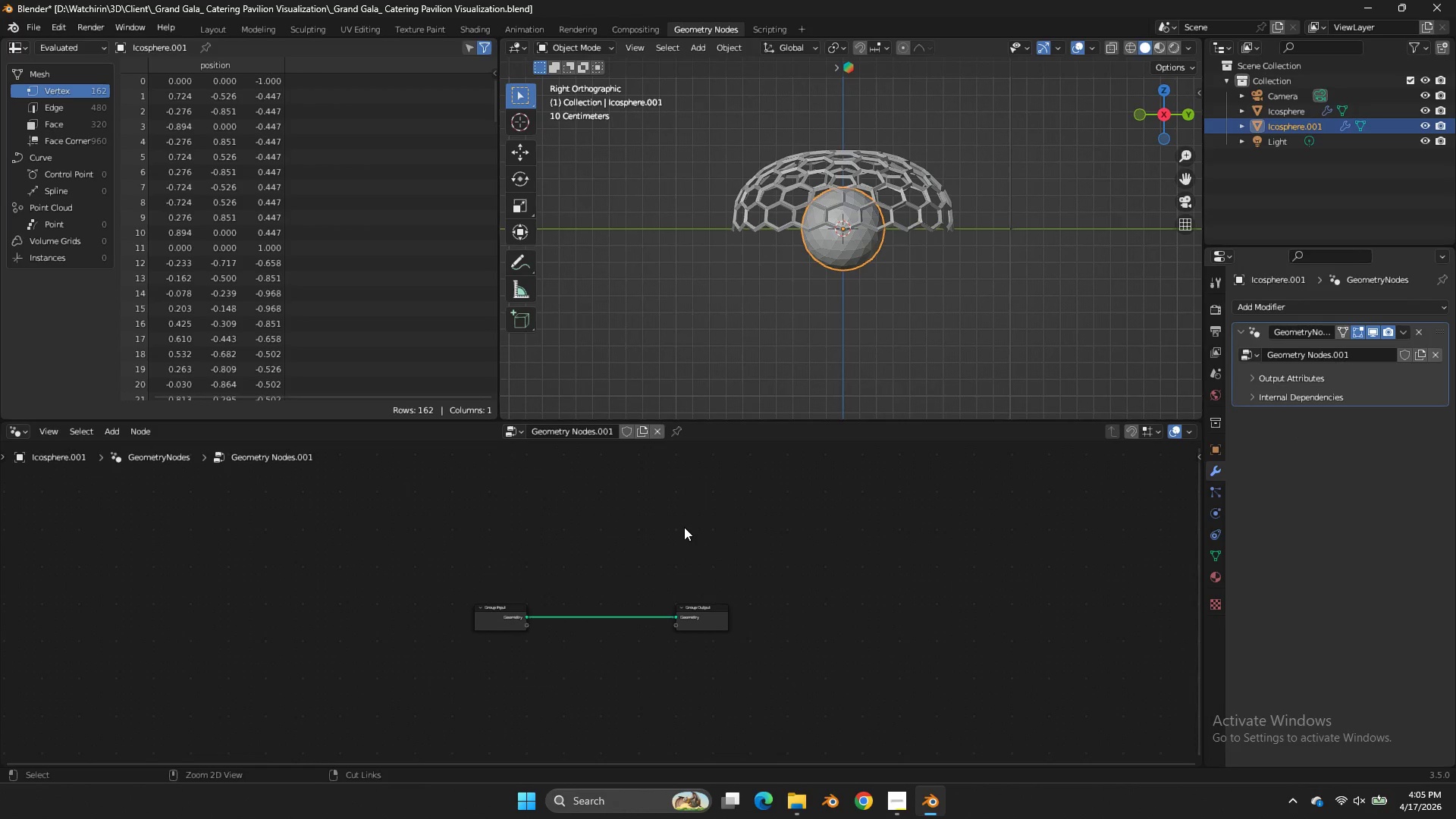 
key(Control+ControlLeft)
 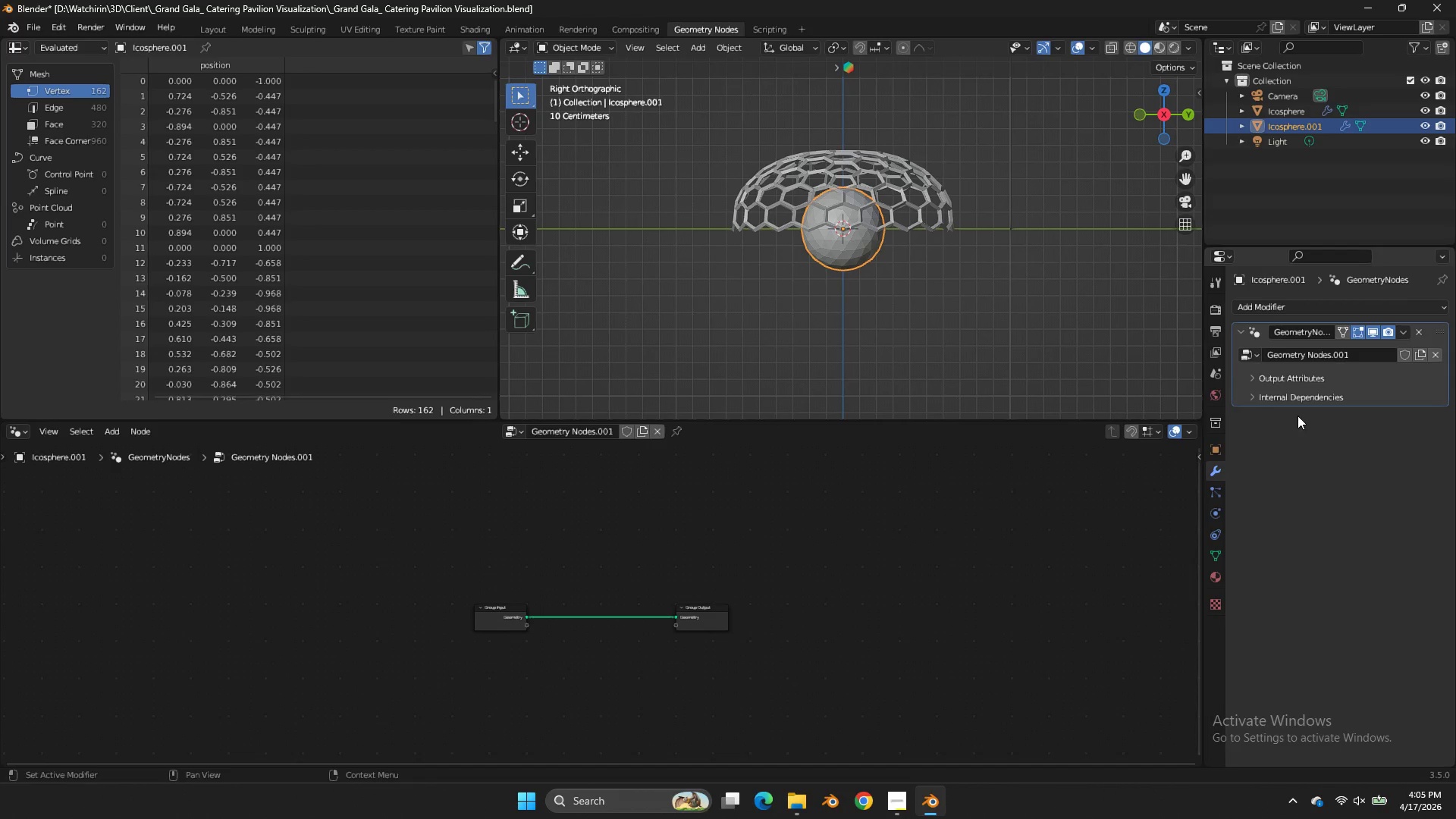 
left_click([863, 273])
 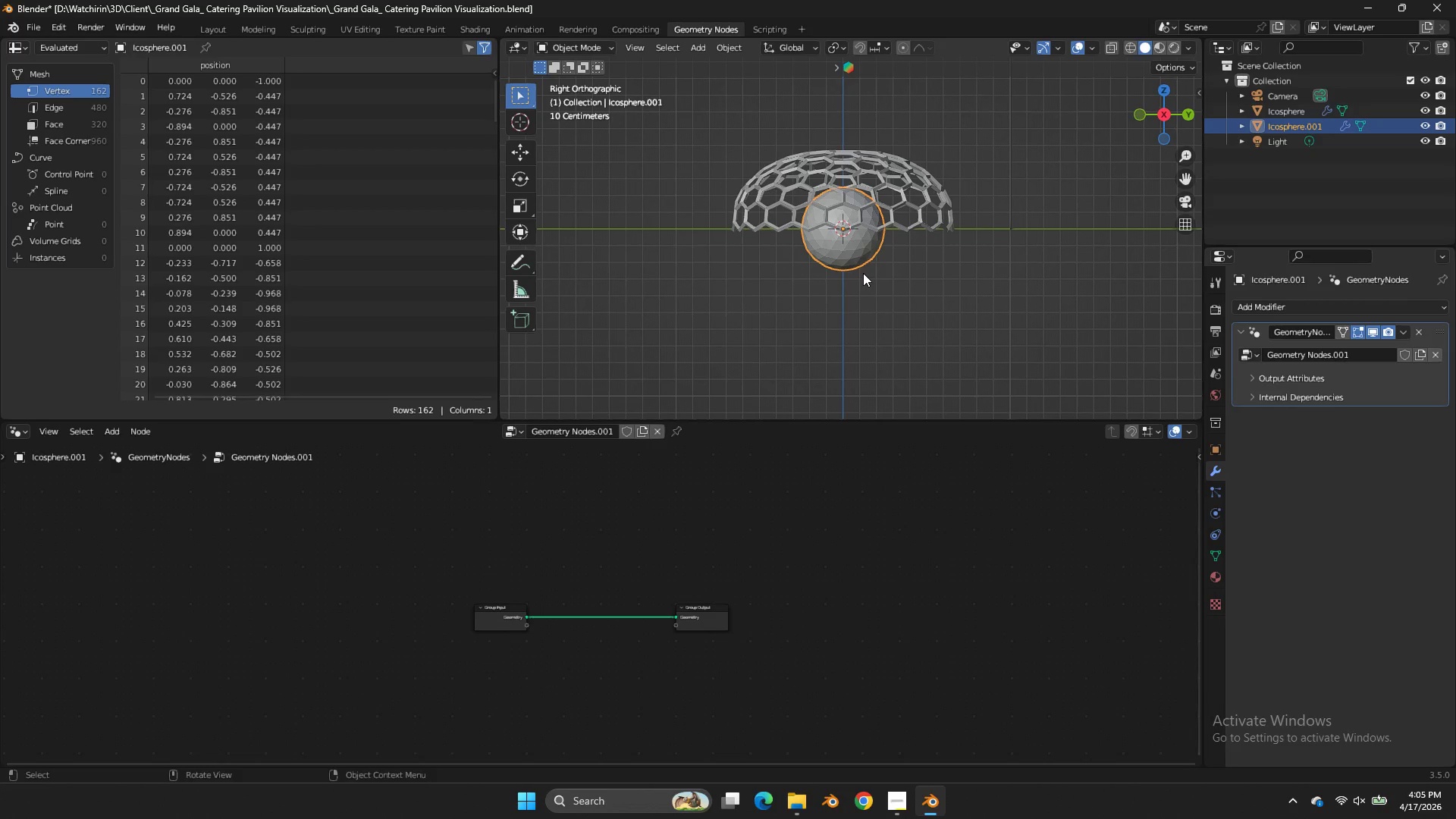 
key(Control+S)
 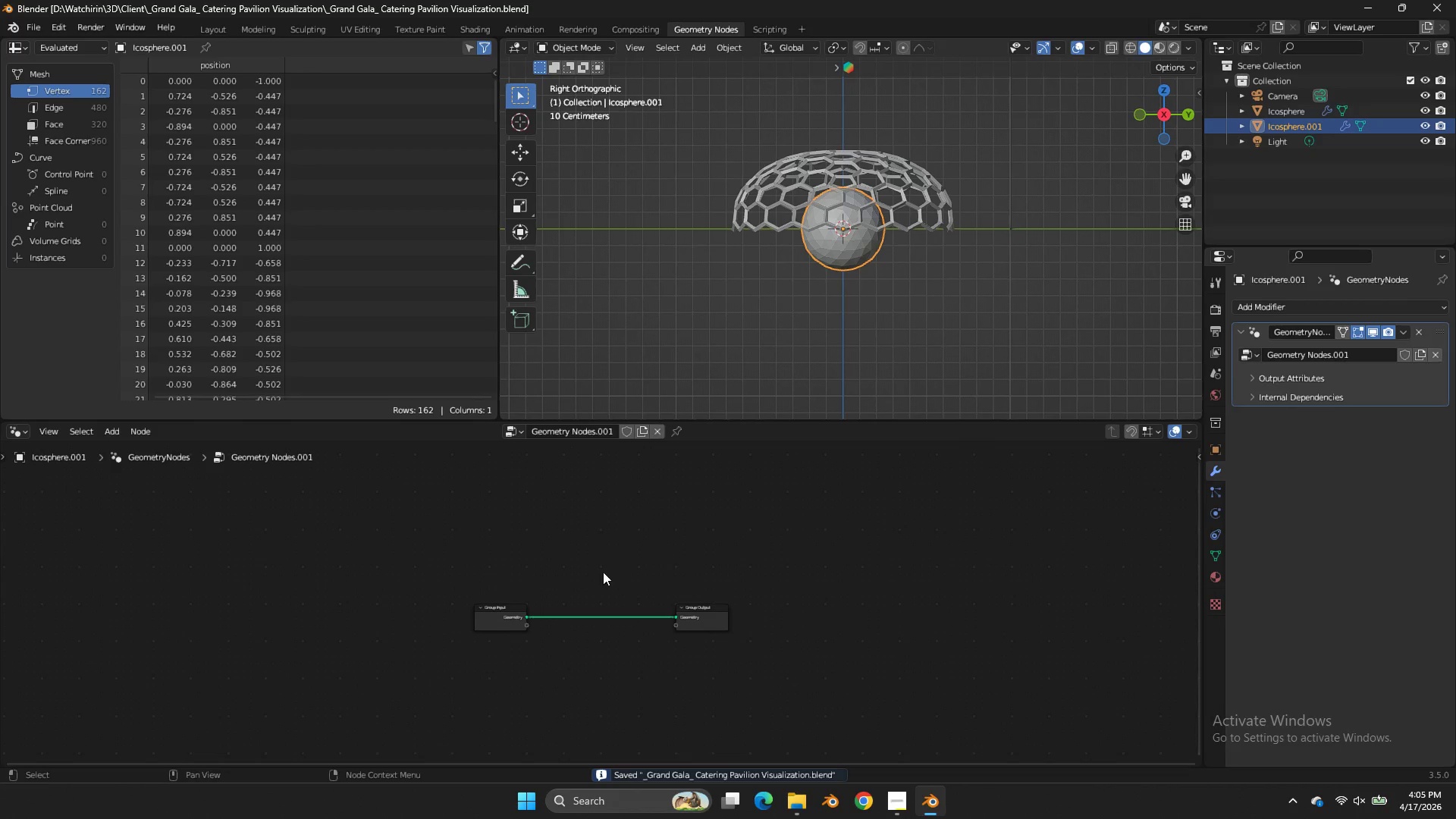 
left_click([592, 573])
 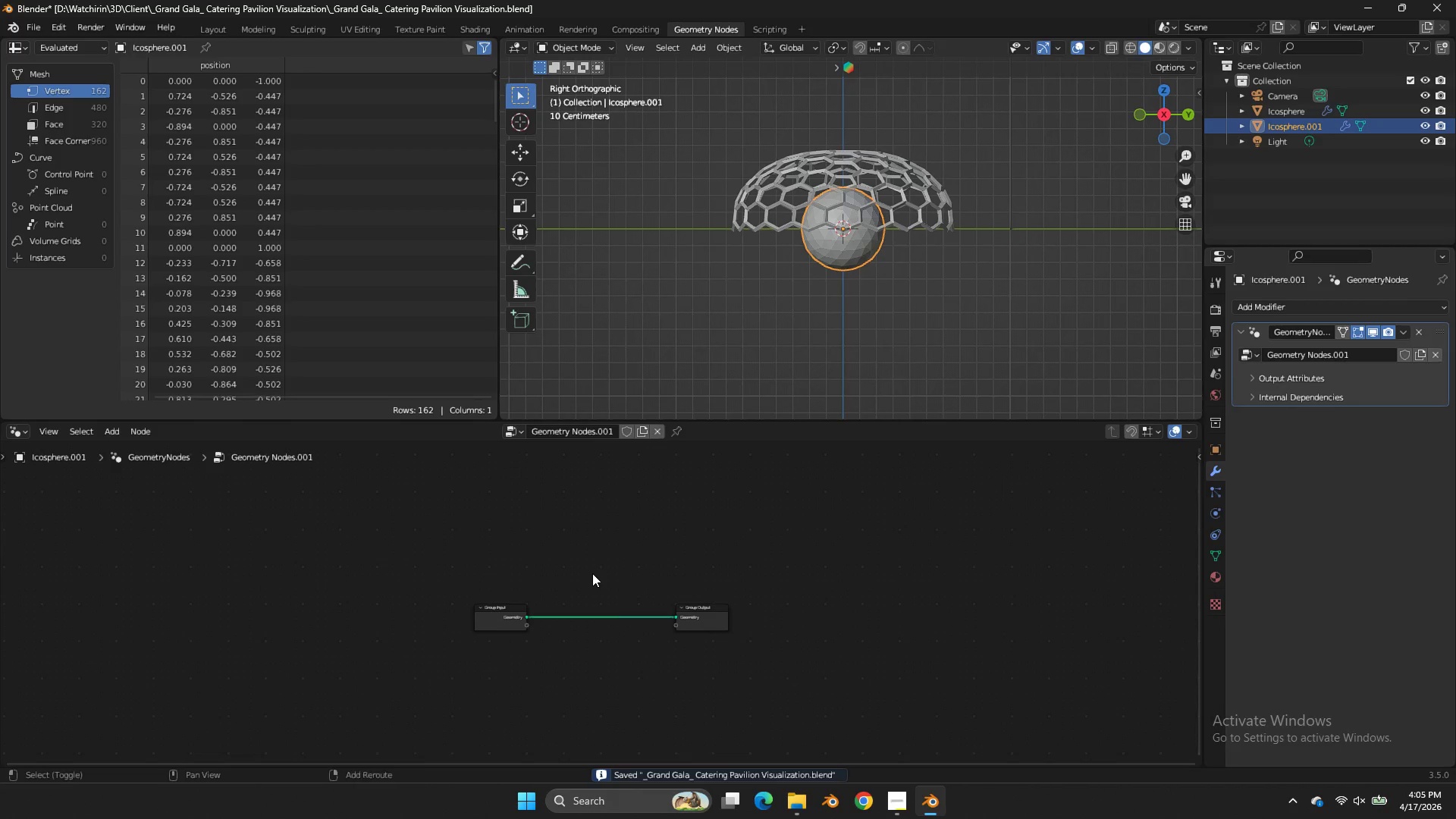 
type(Asd)
 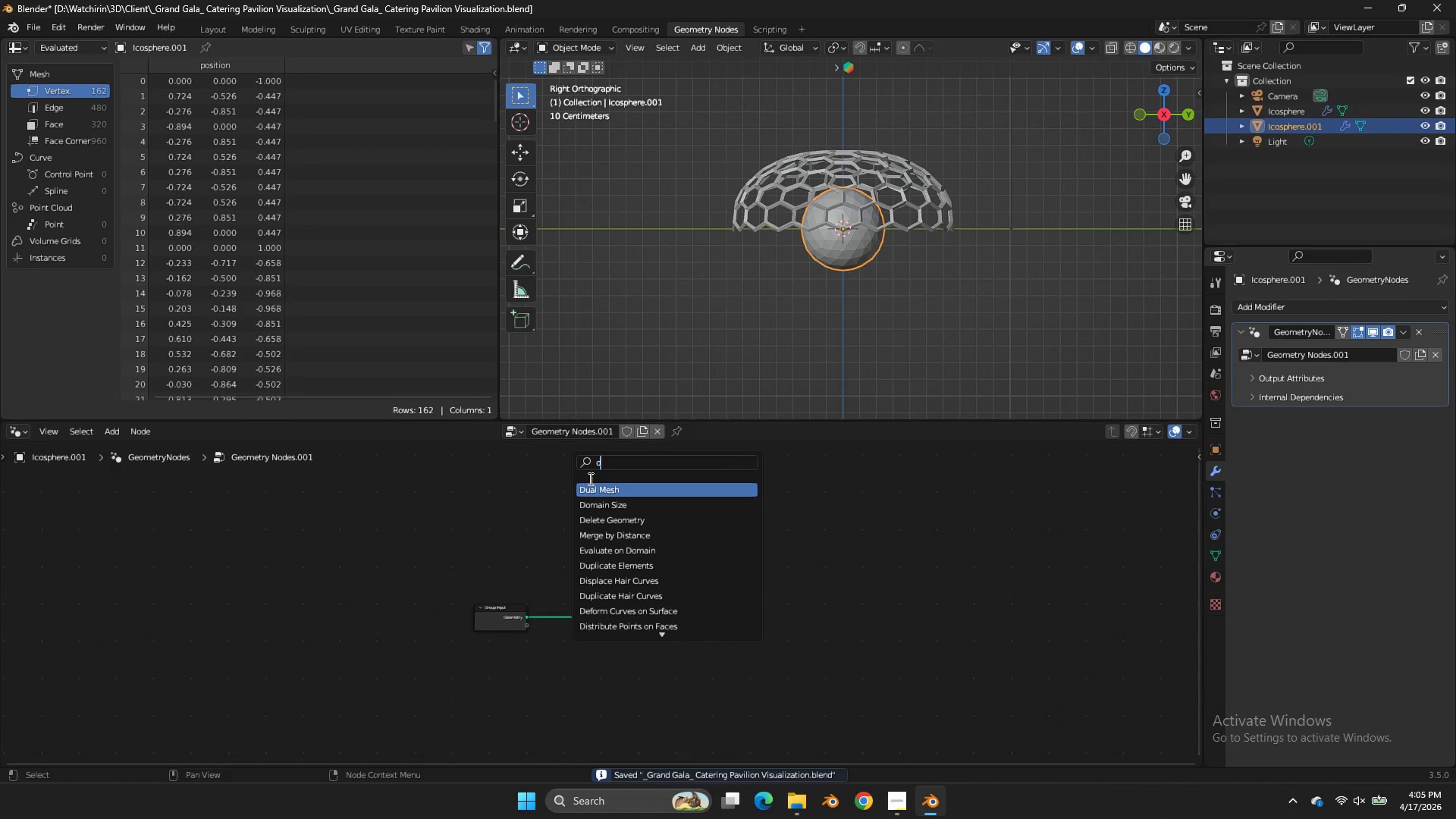 
key(Enter)
 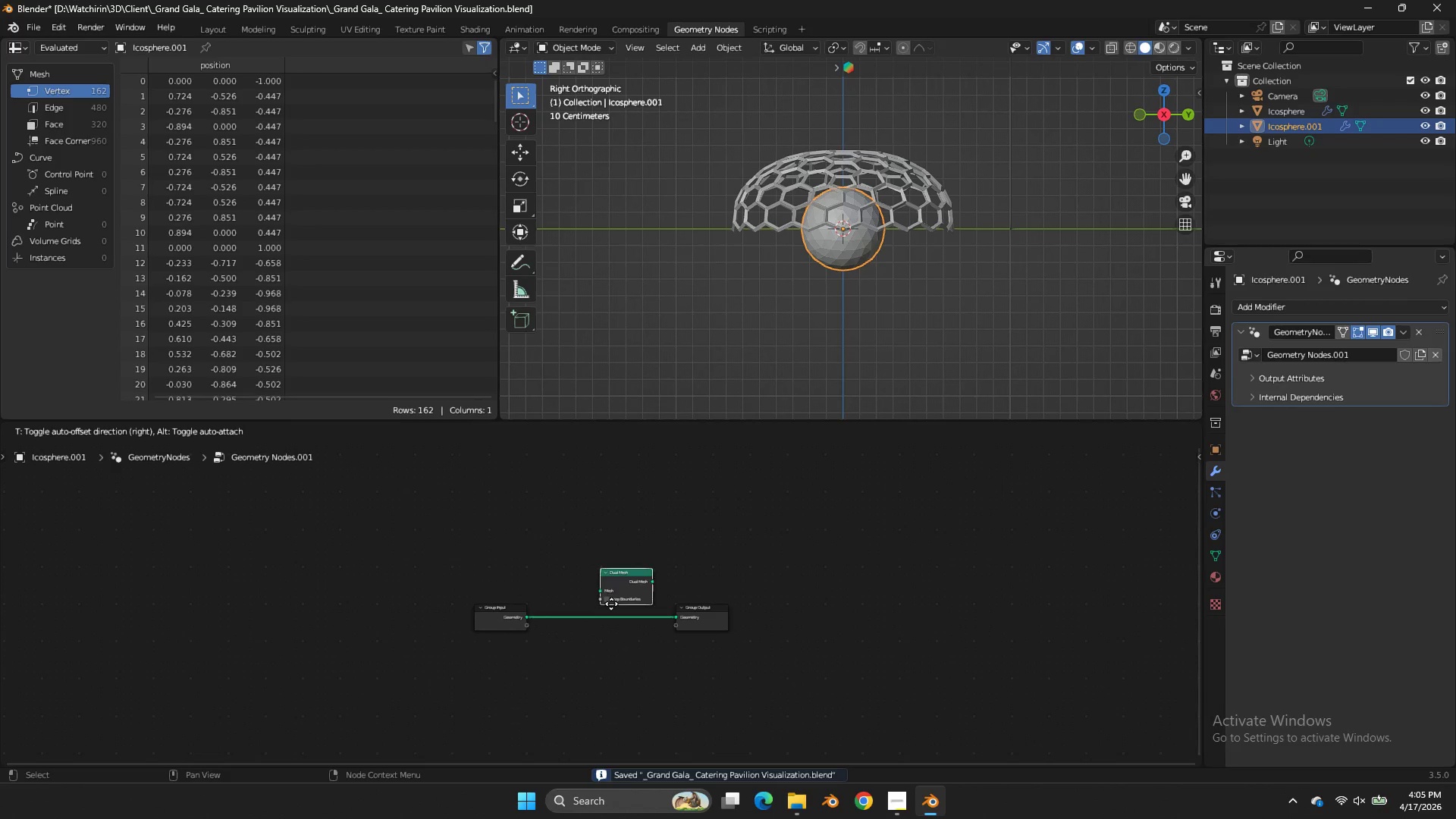 
left_click([606, 615])
 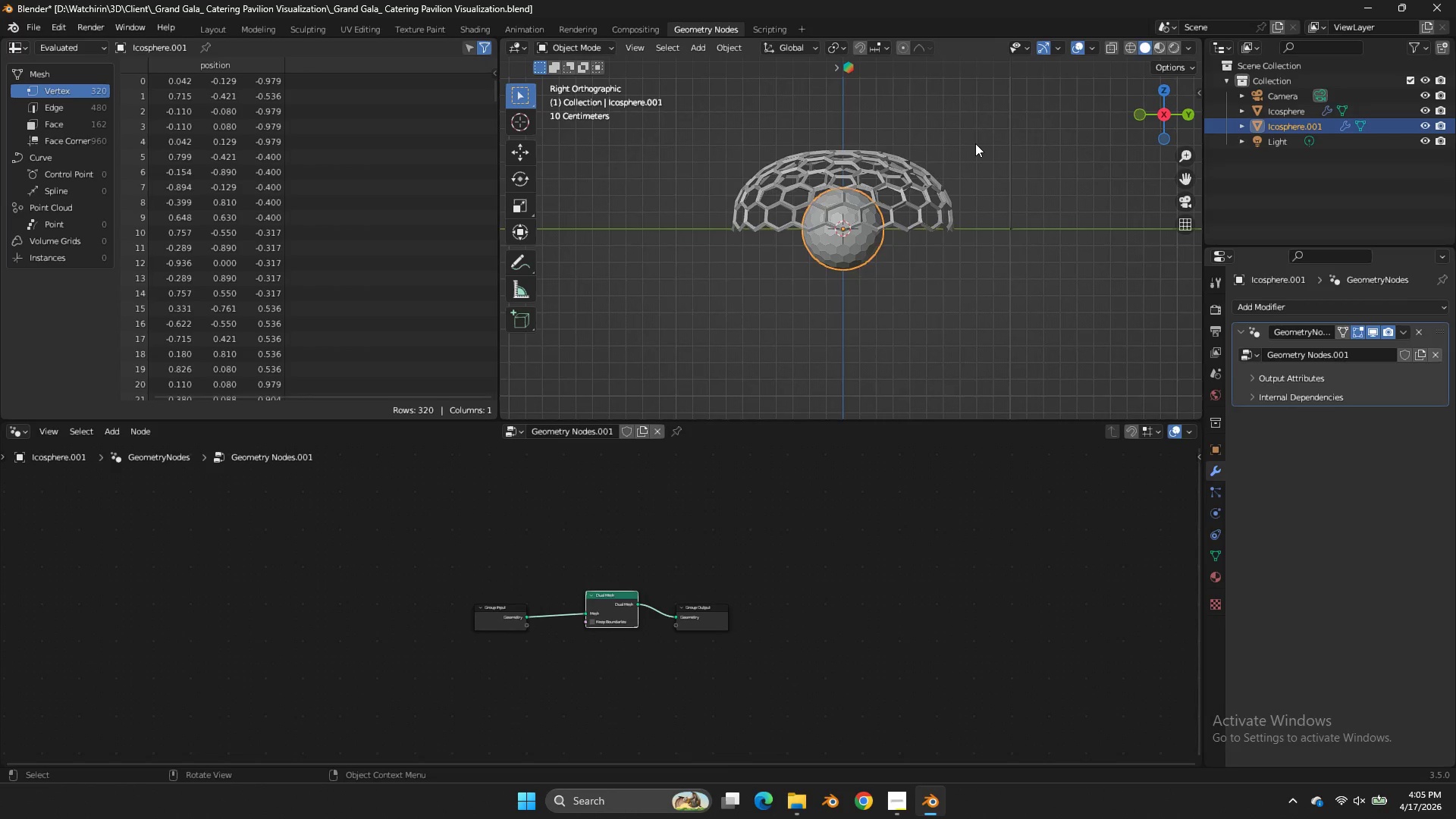 
key(Tab)
 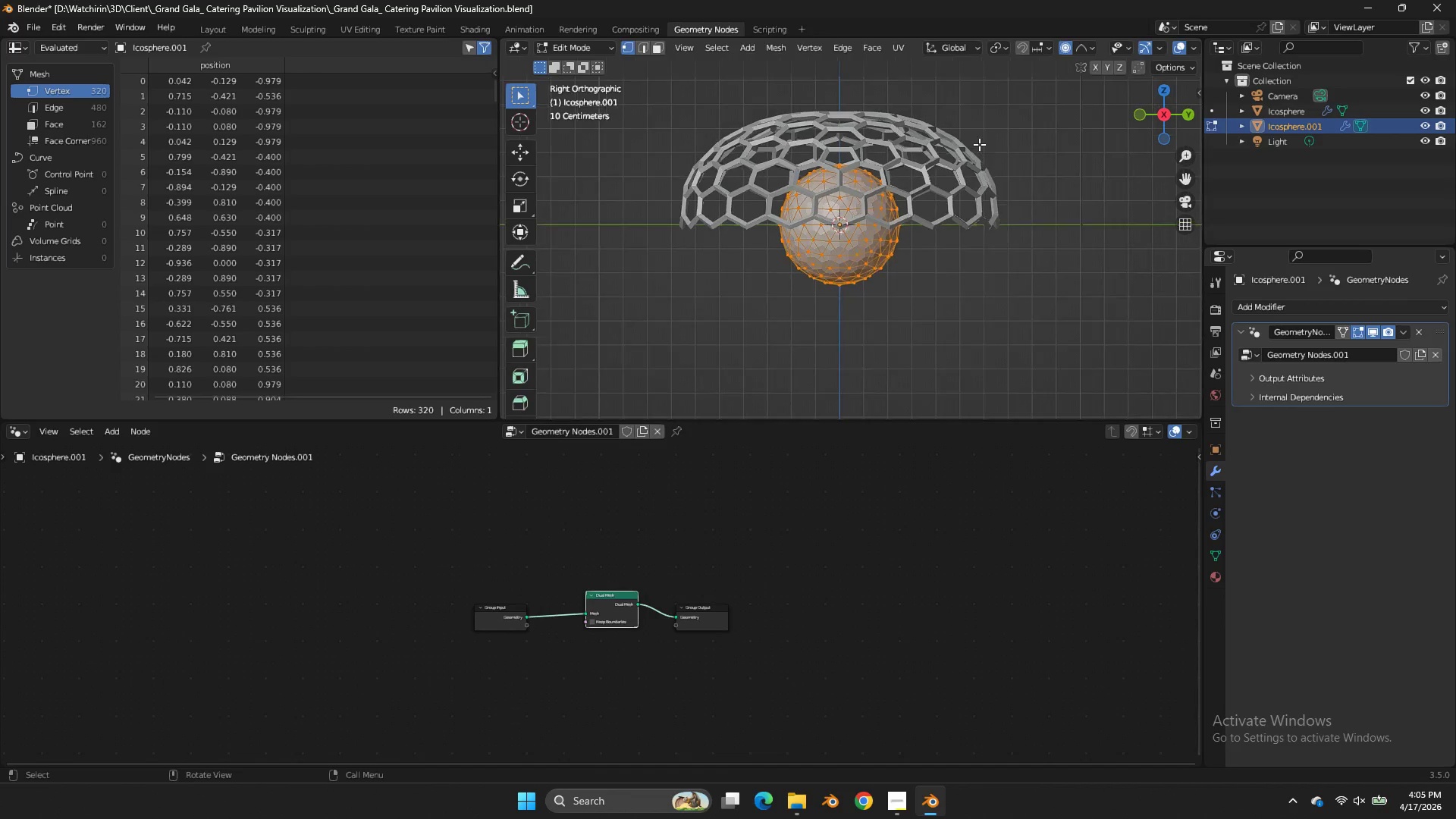 
key(Tab)
 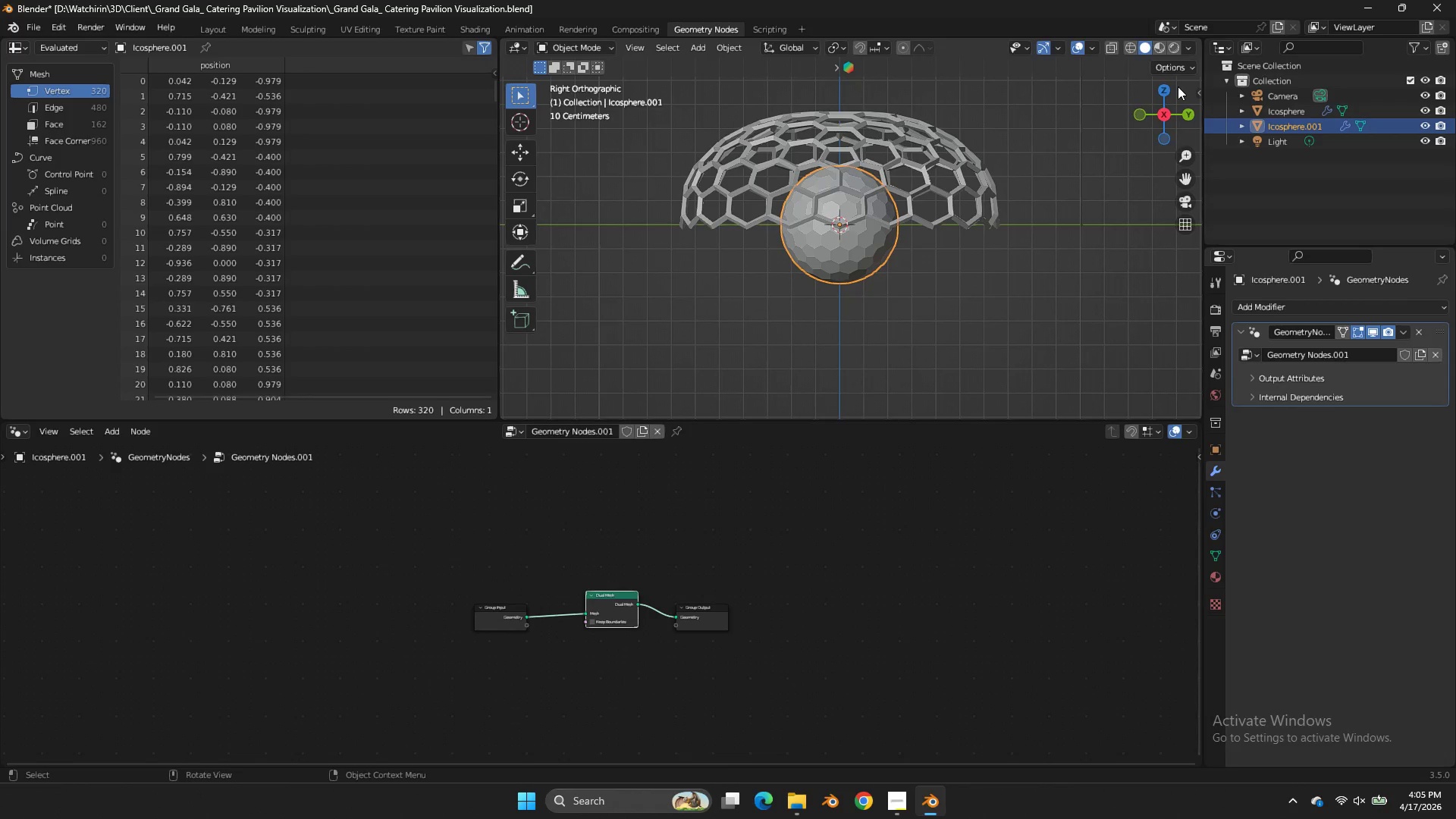 
scroll: coordinate [976, 143], scroll_direction: up, amount: 2.0
 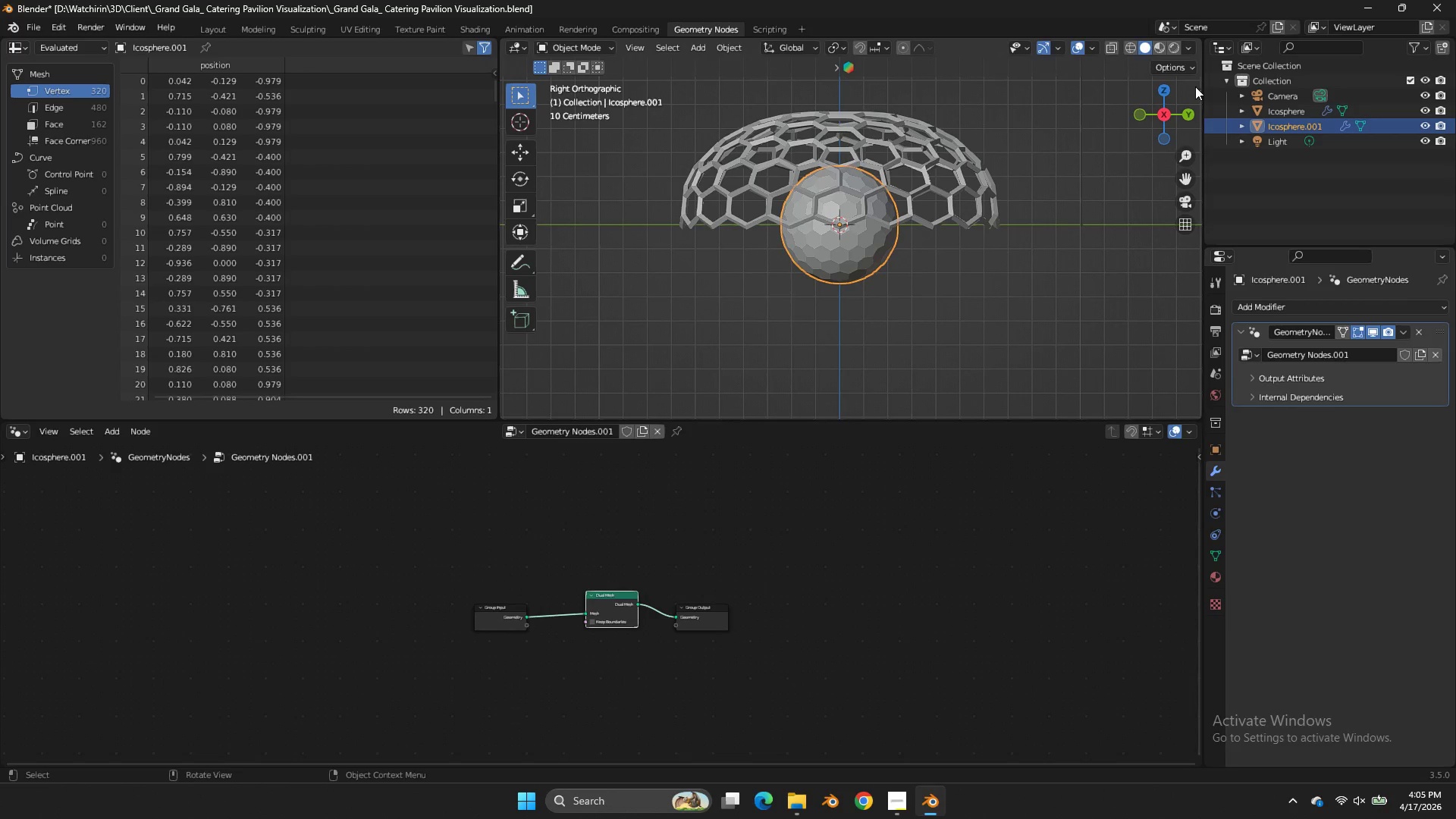 
left_click([1172, 88])
 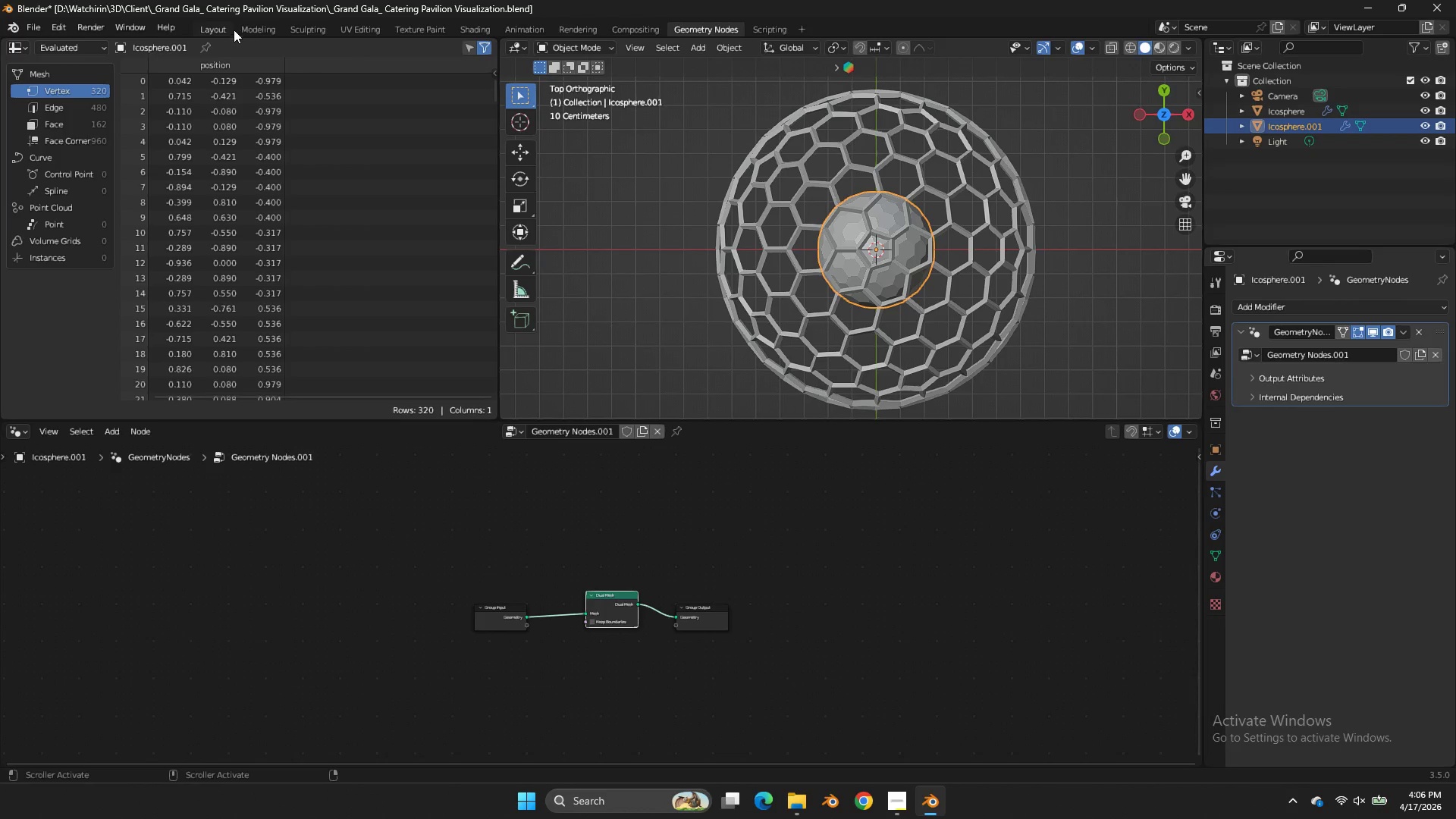 
double_click([251, 29])
 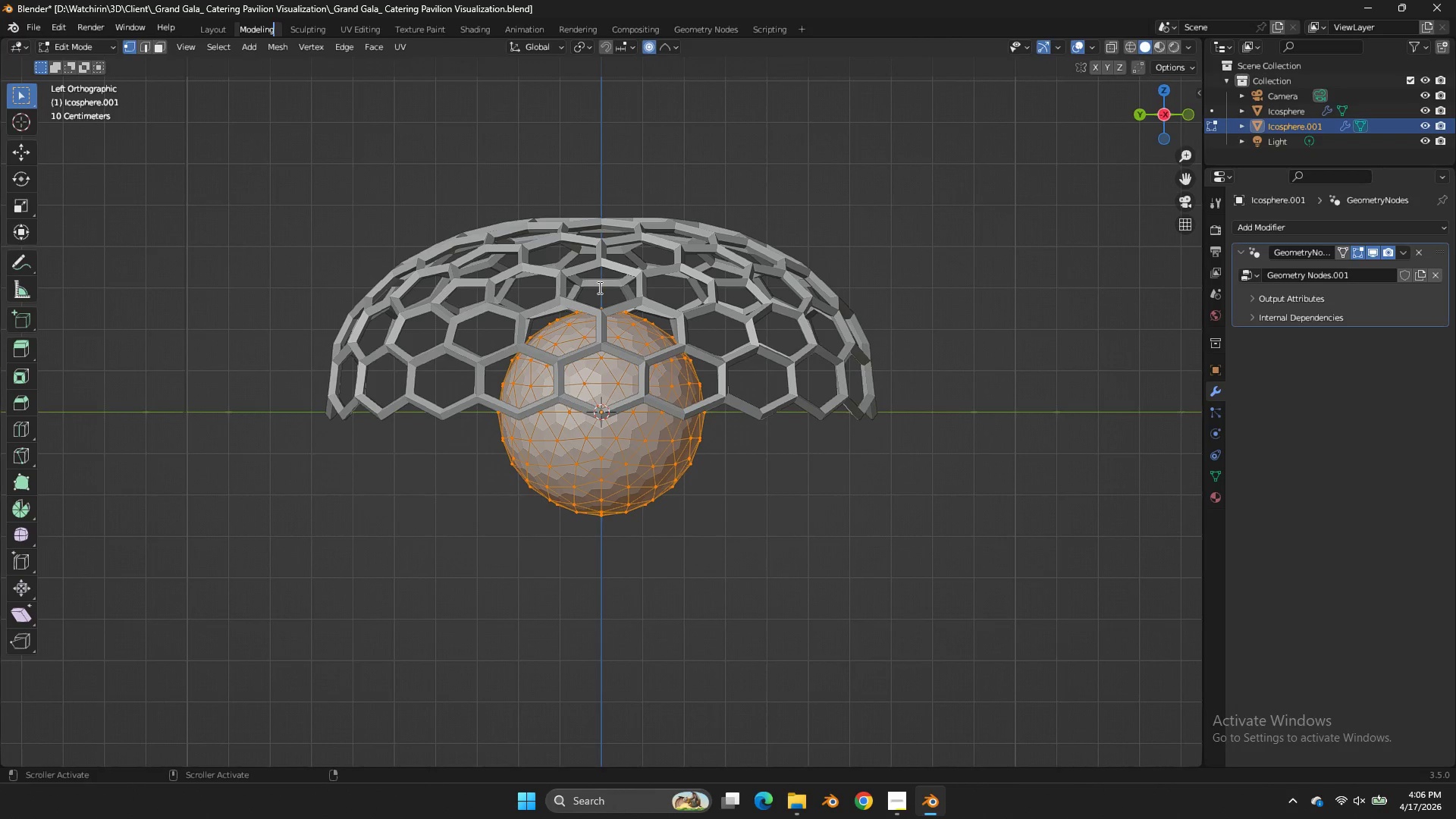 
key(Tab)
 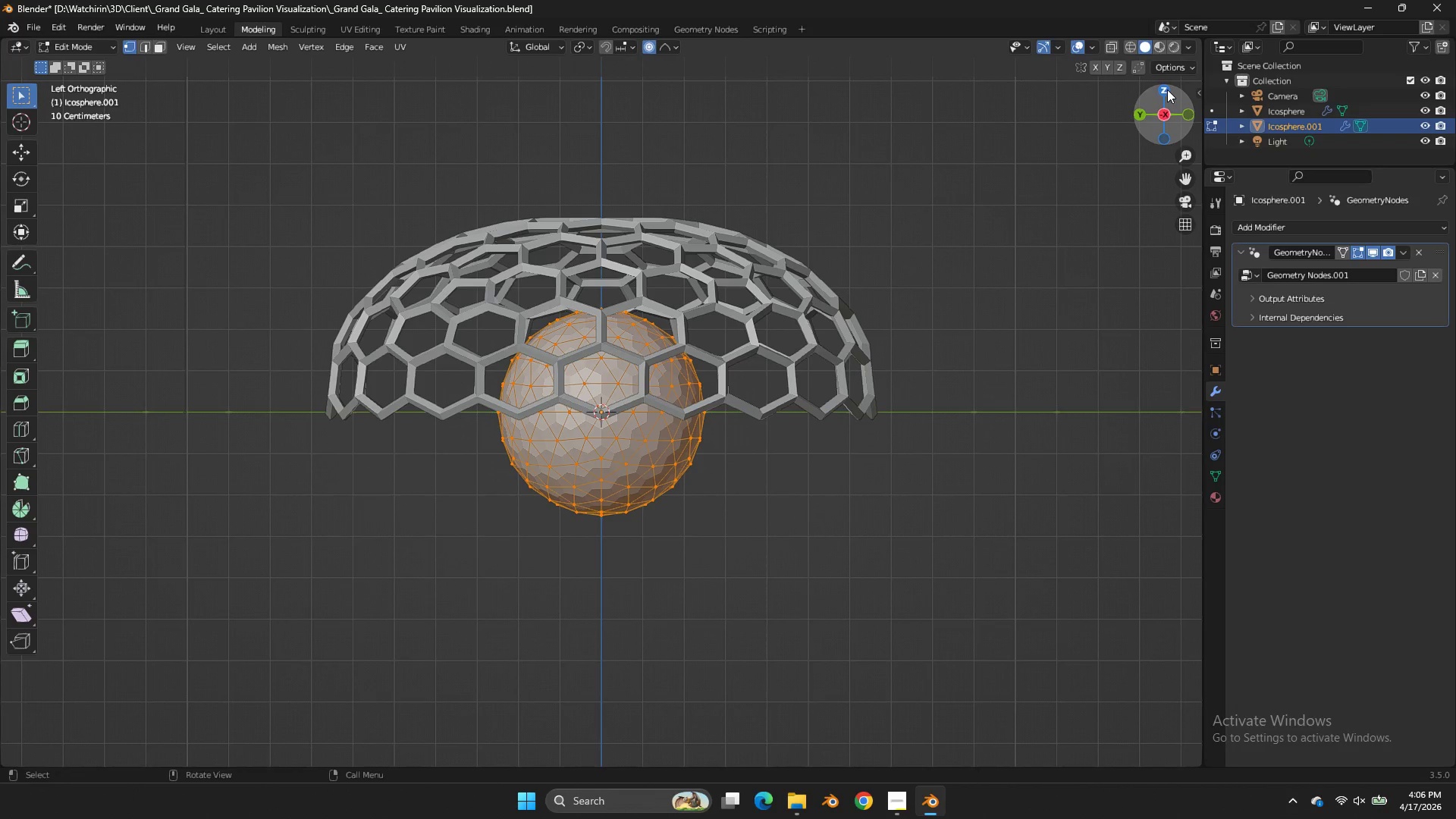 
scroll: coordinate [642, 352], scroll_direction: down, amount: 4.0
 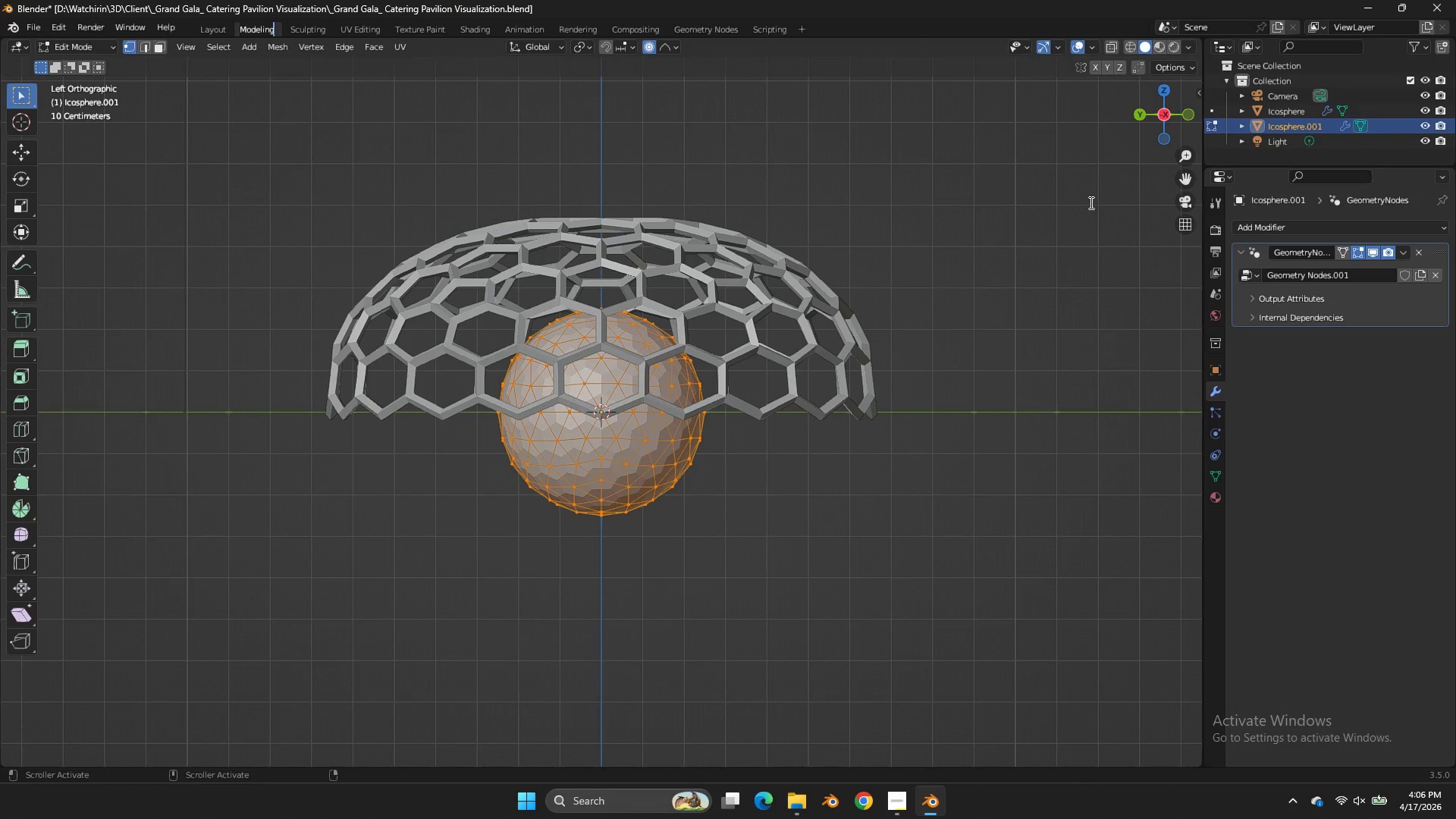 
double_click([1167, 89])
 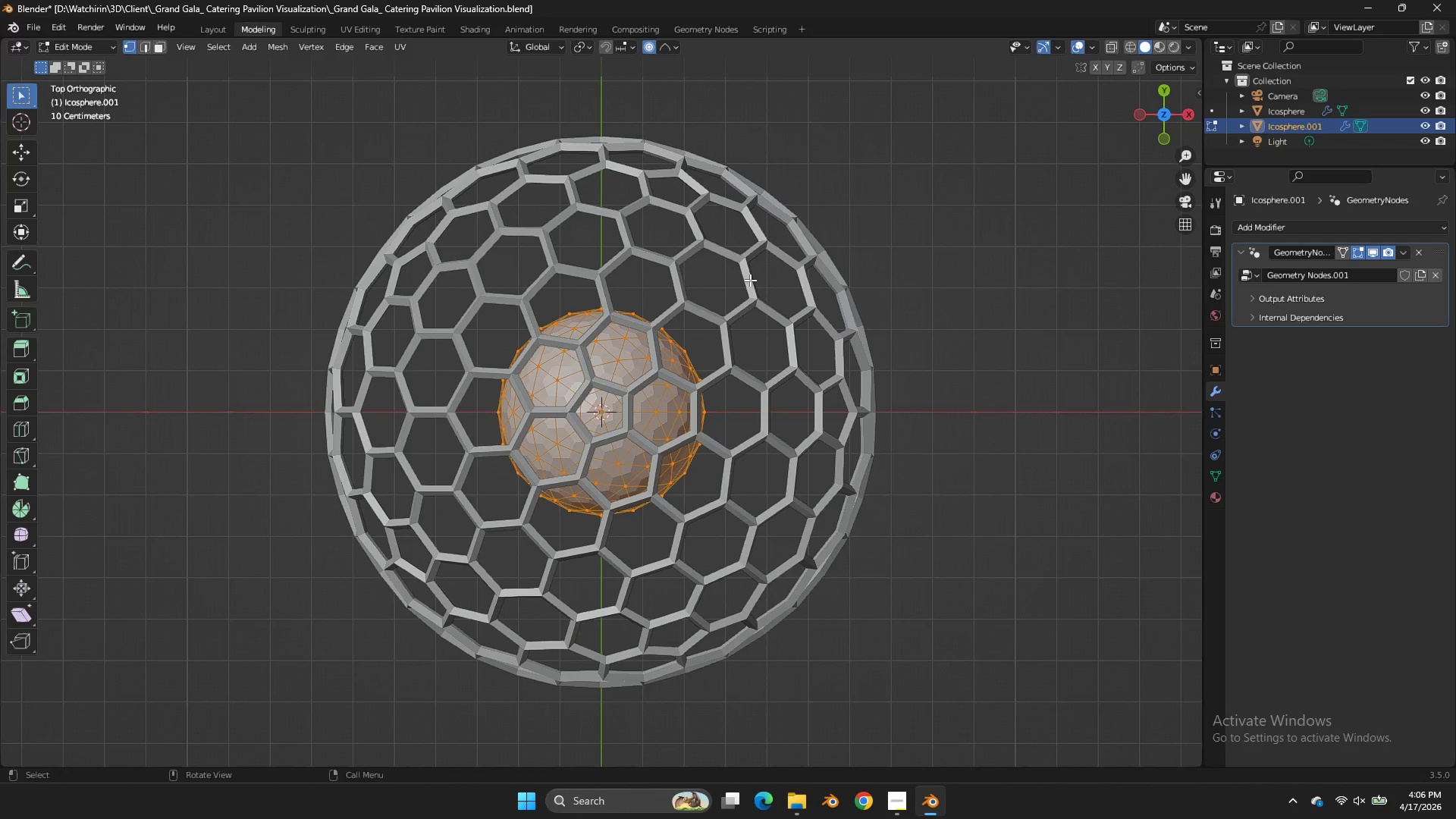 
type(gx)
 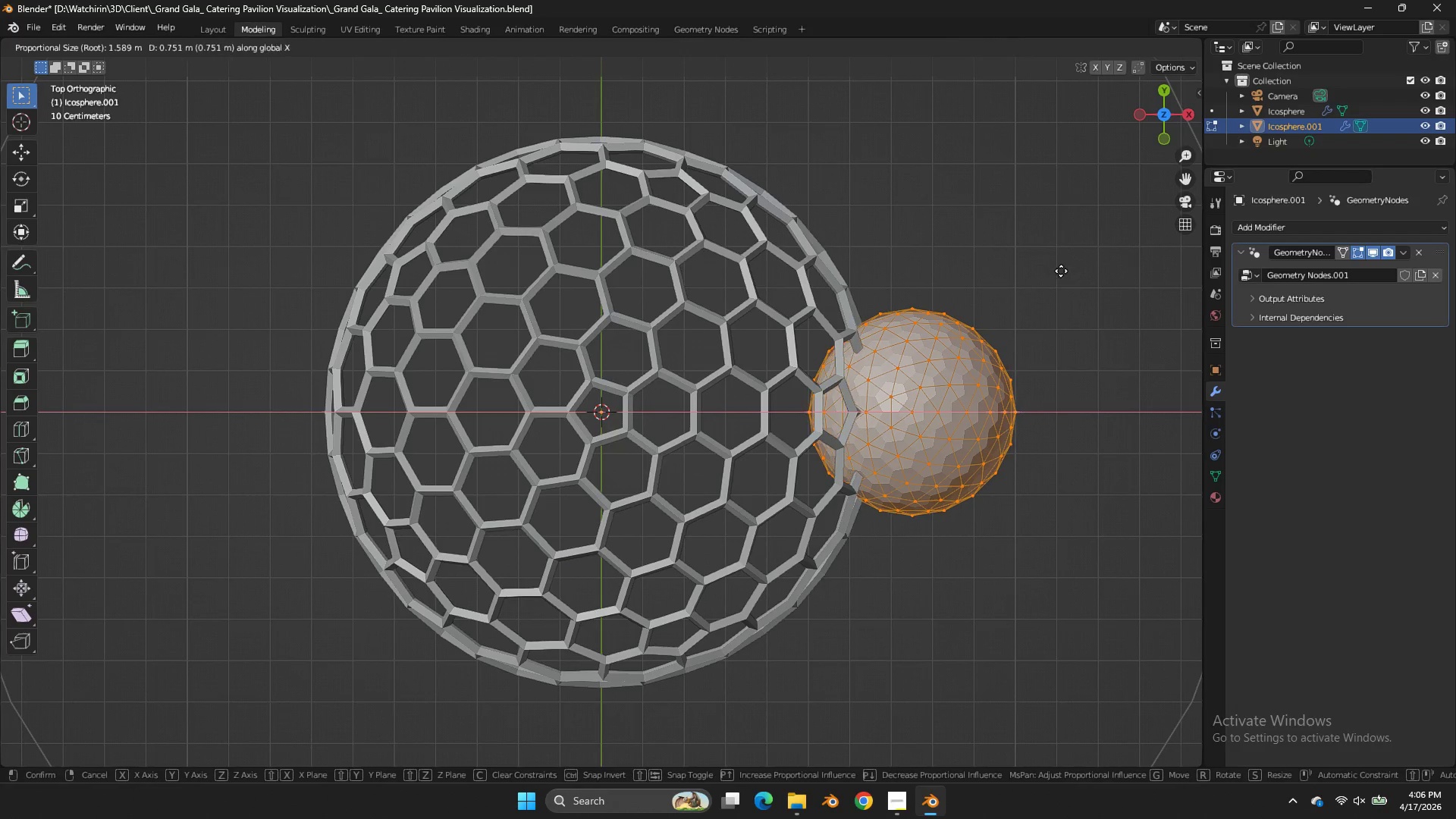 
right_click([1061, 271])
 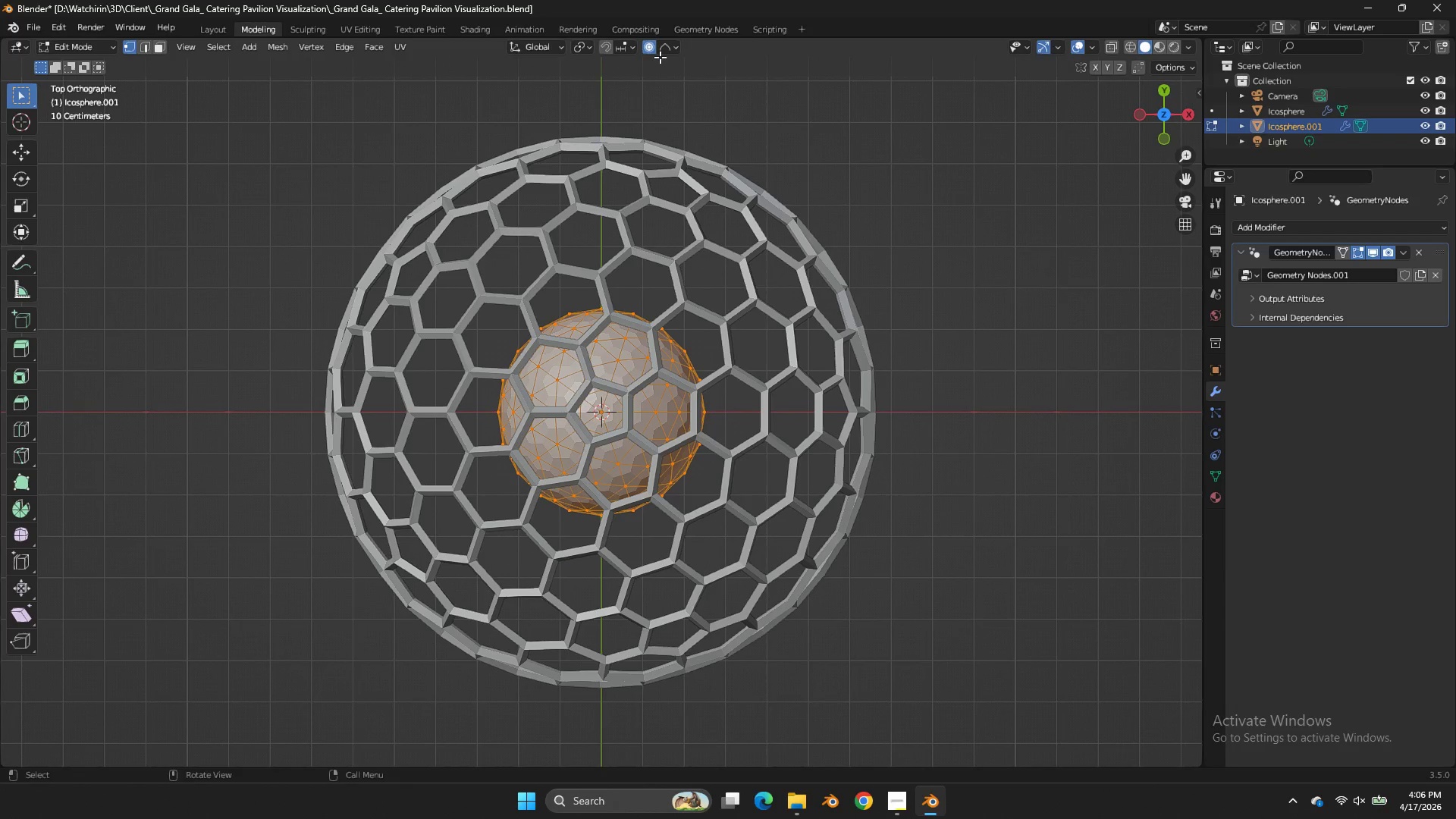 
scroll: coordinate [1061, 271], scroll_direction: down, amount: 2.0
 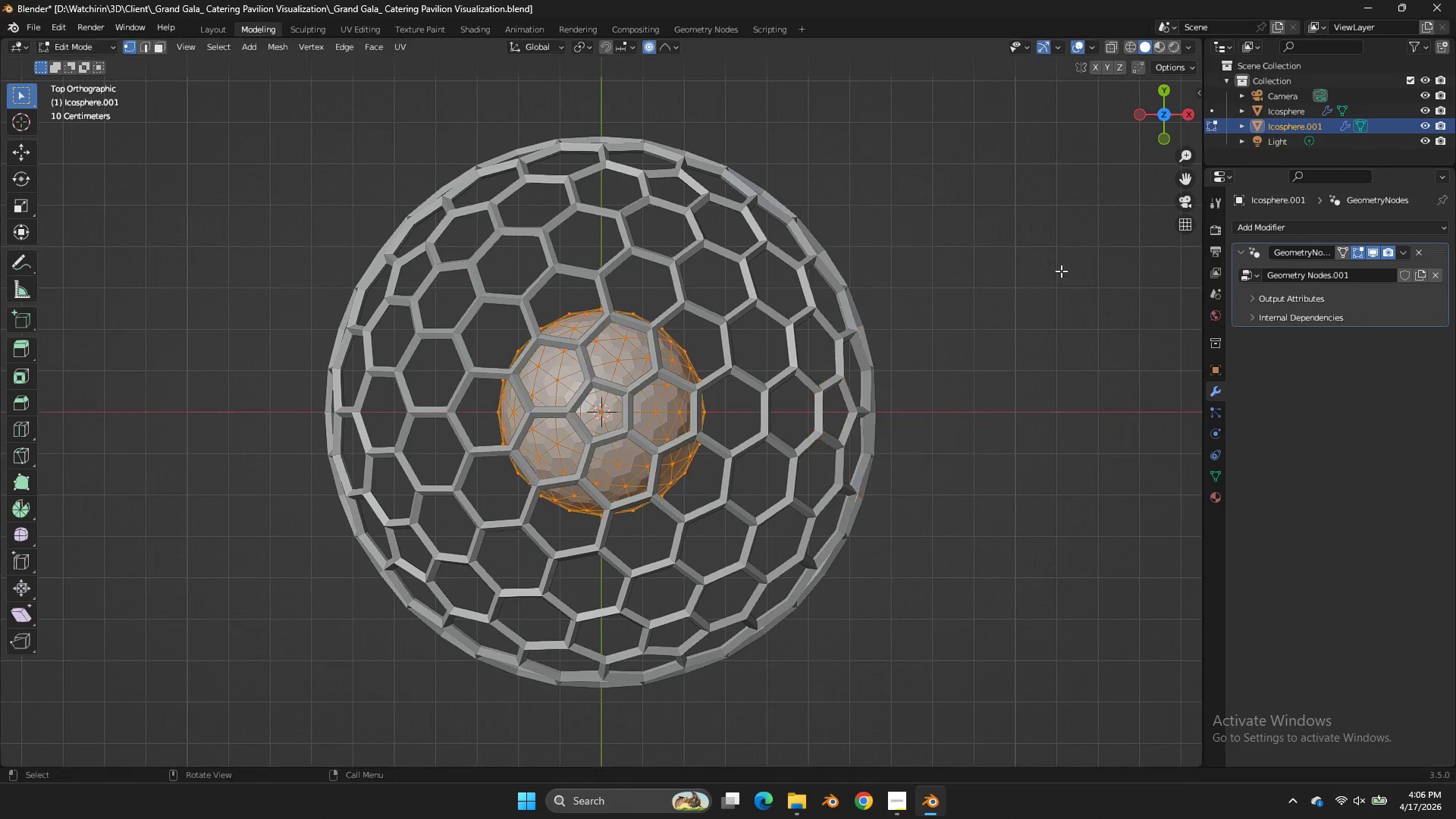 
left_click([652, 51])
 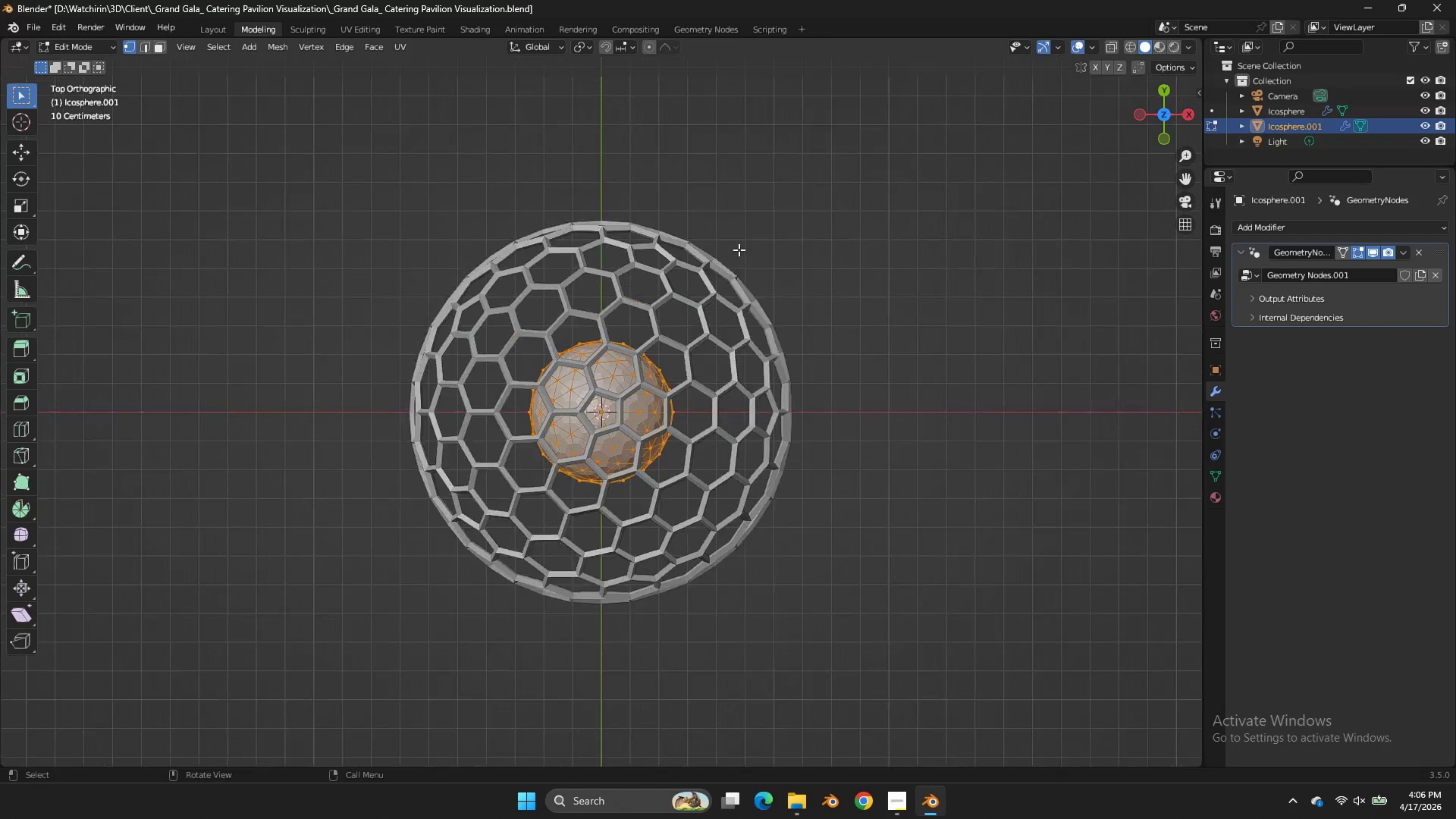 
key(G)
 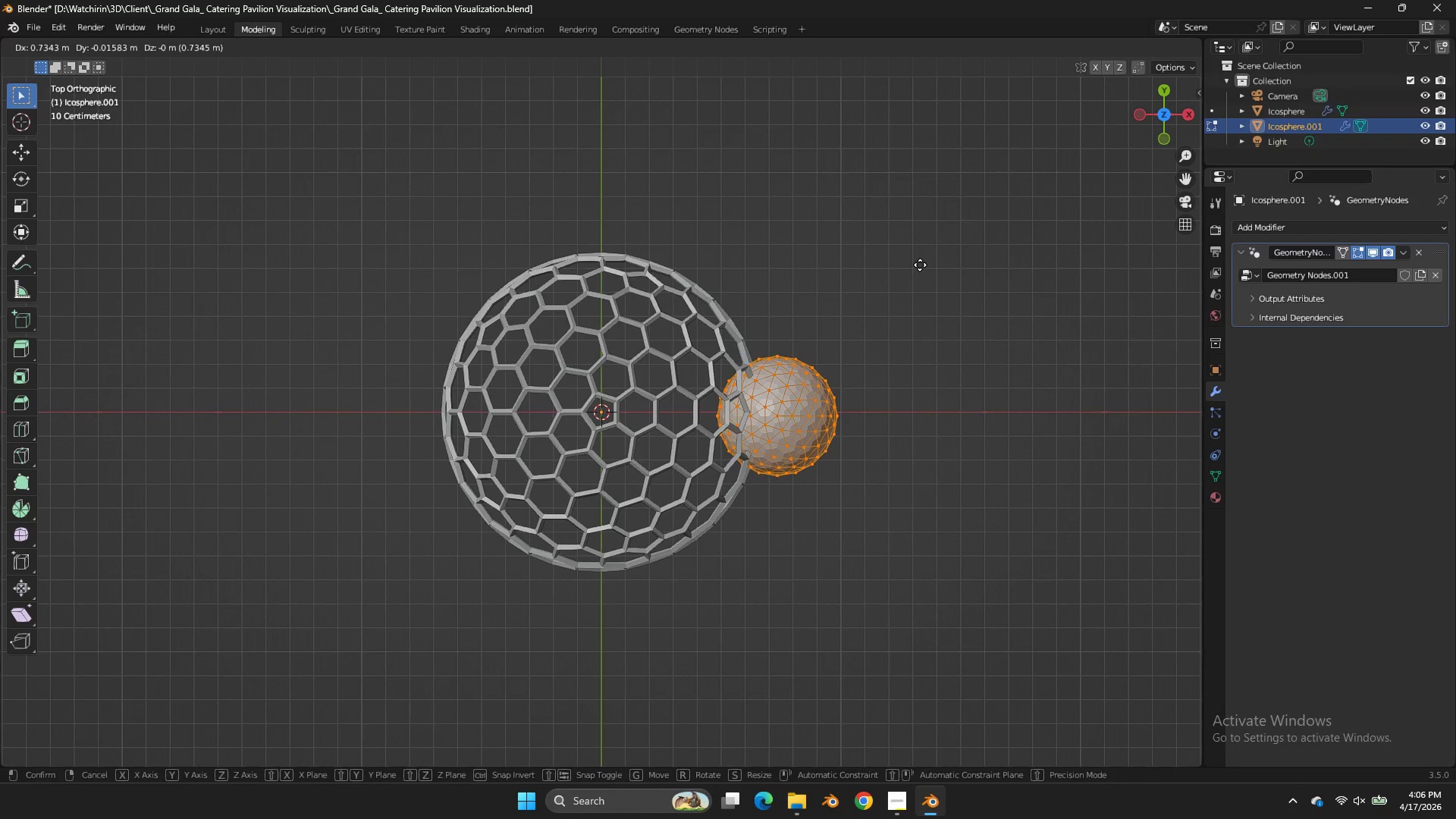 
scroll: coordinate [739, 249], scroll_direction: down, amount: 3.0
 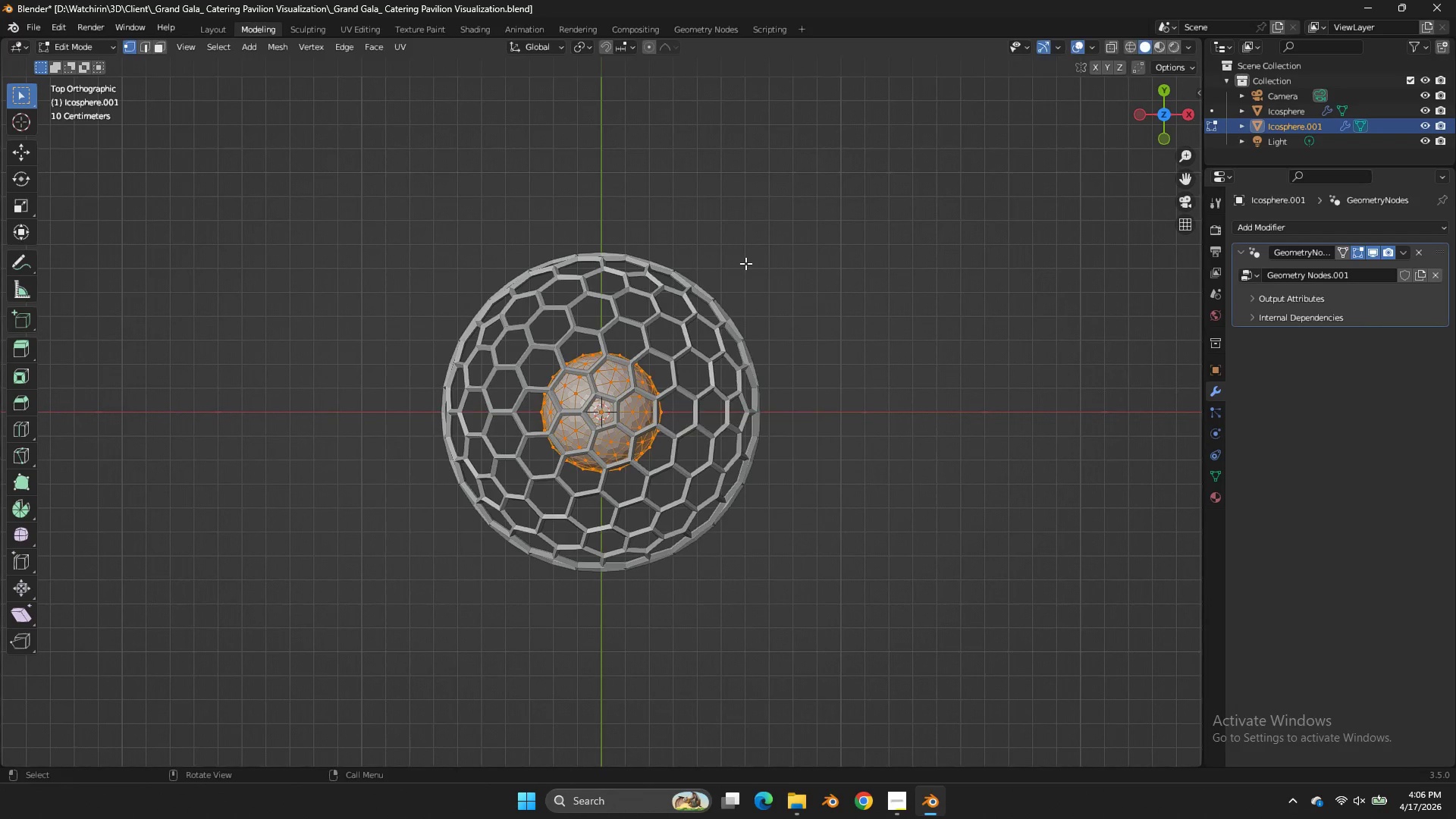 
key(X)
 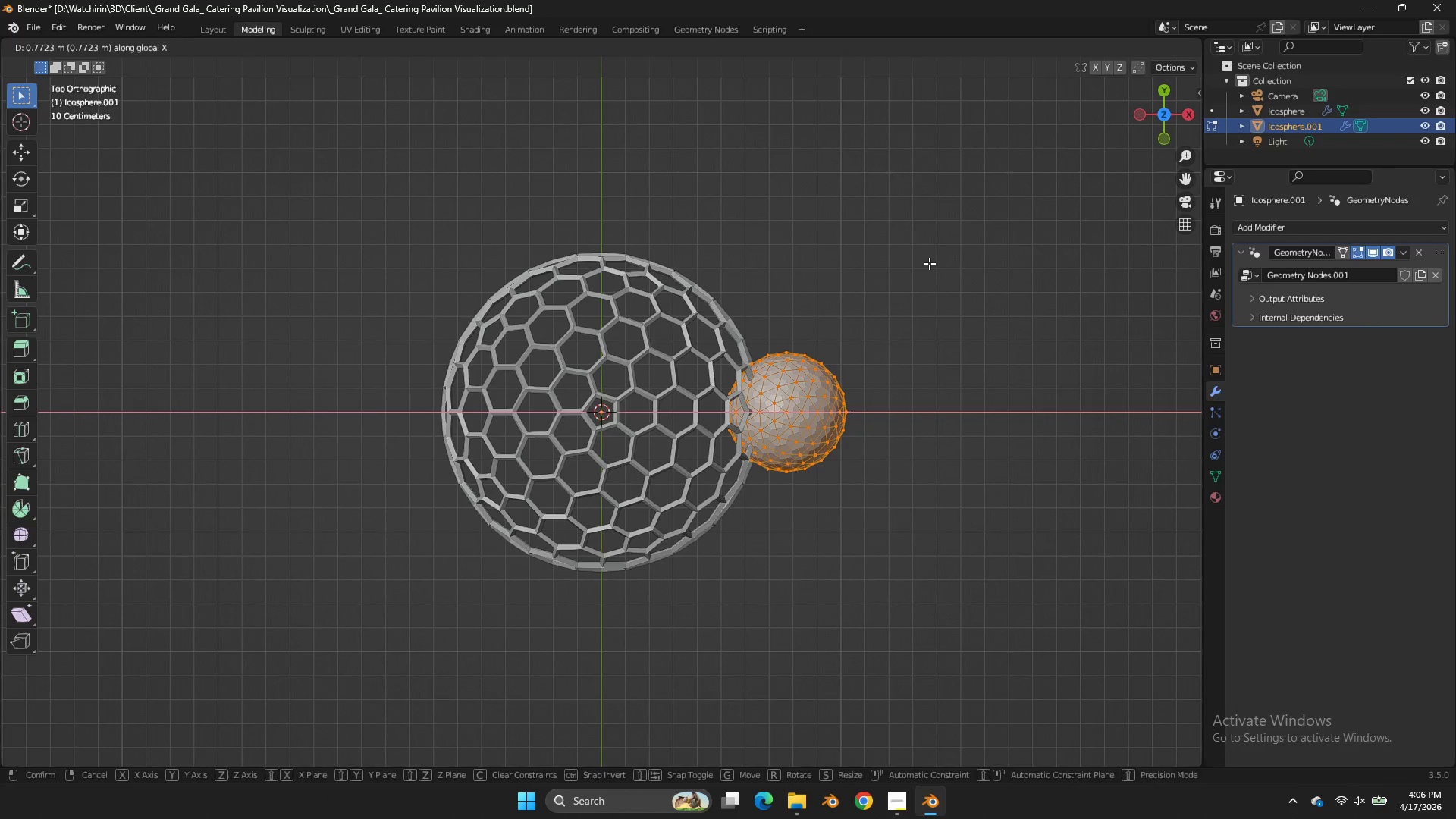 
left_click([929, 263])
 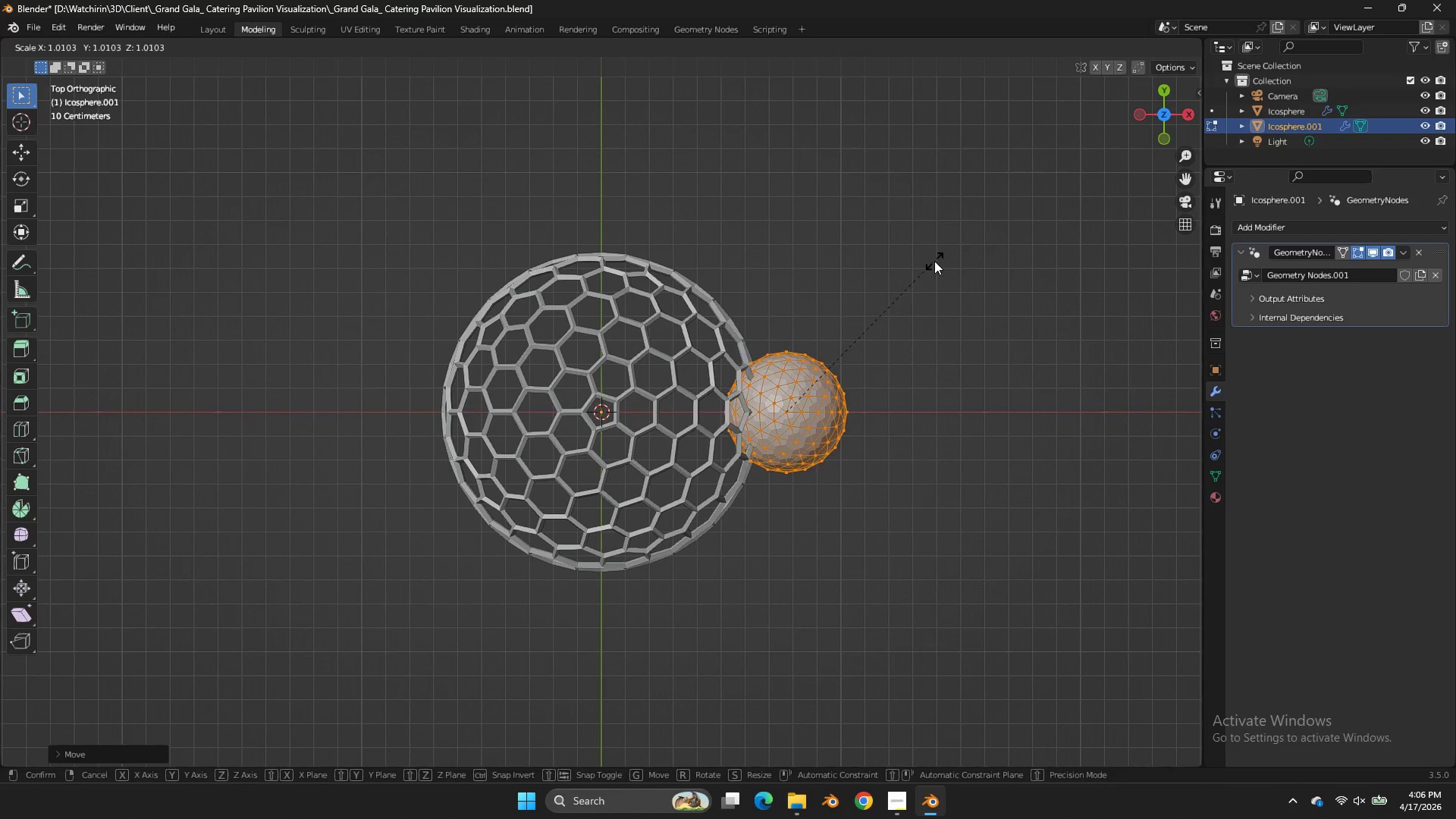 
key(S)
 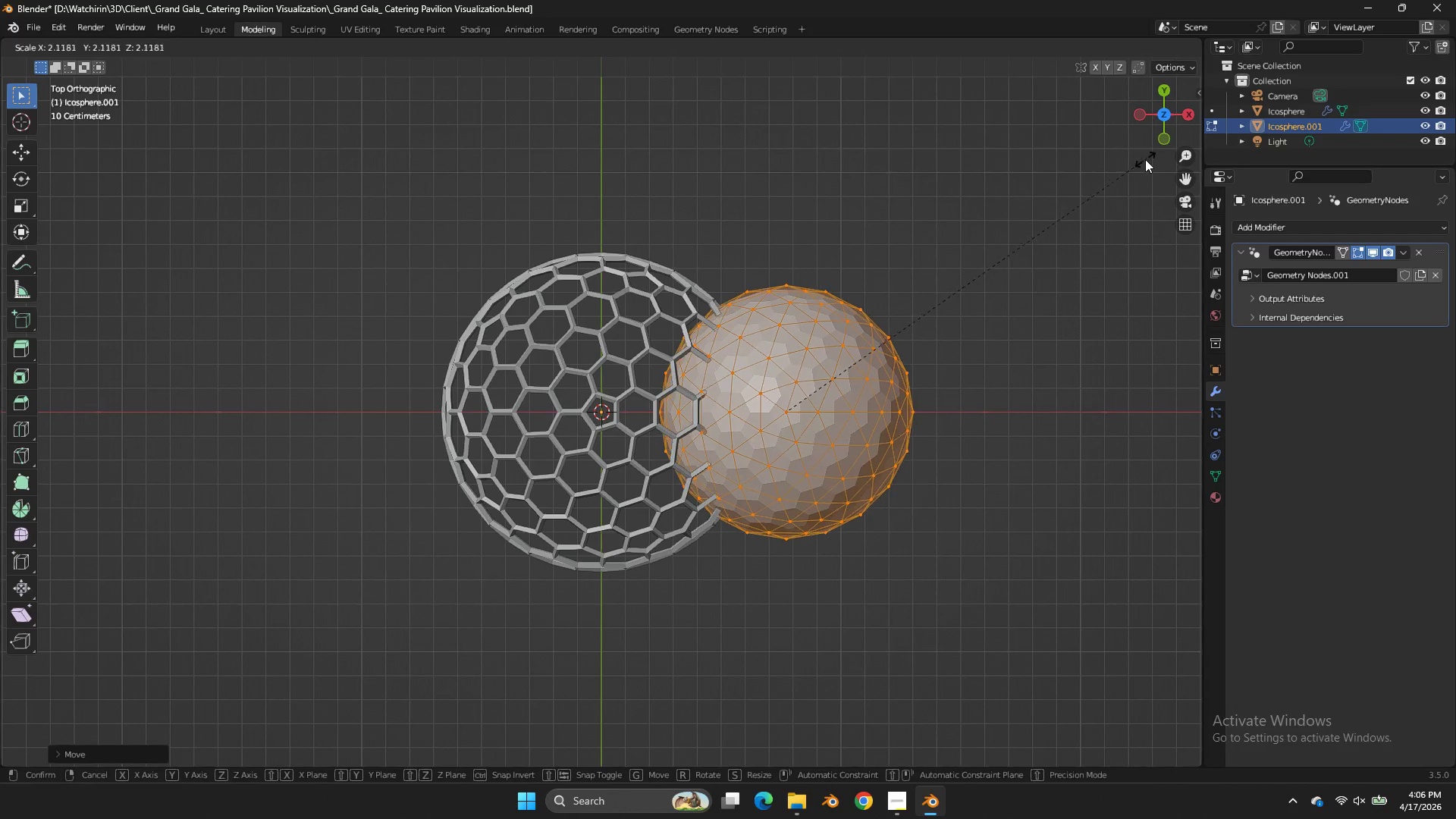 
left_click([1145, 159])
 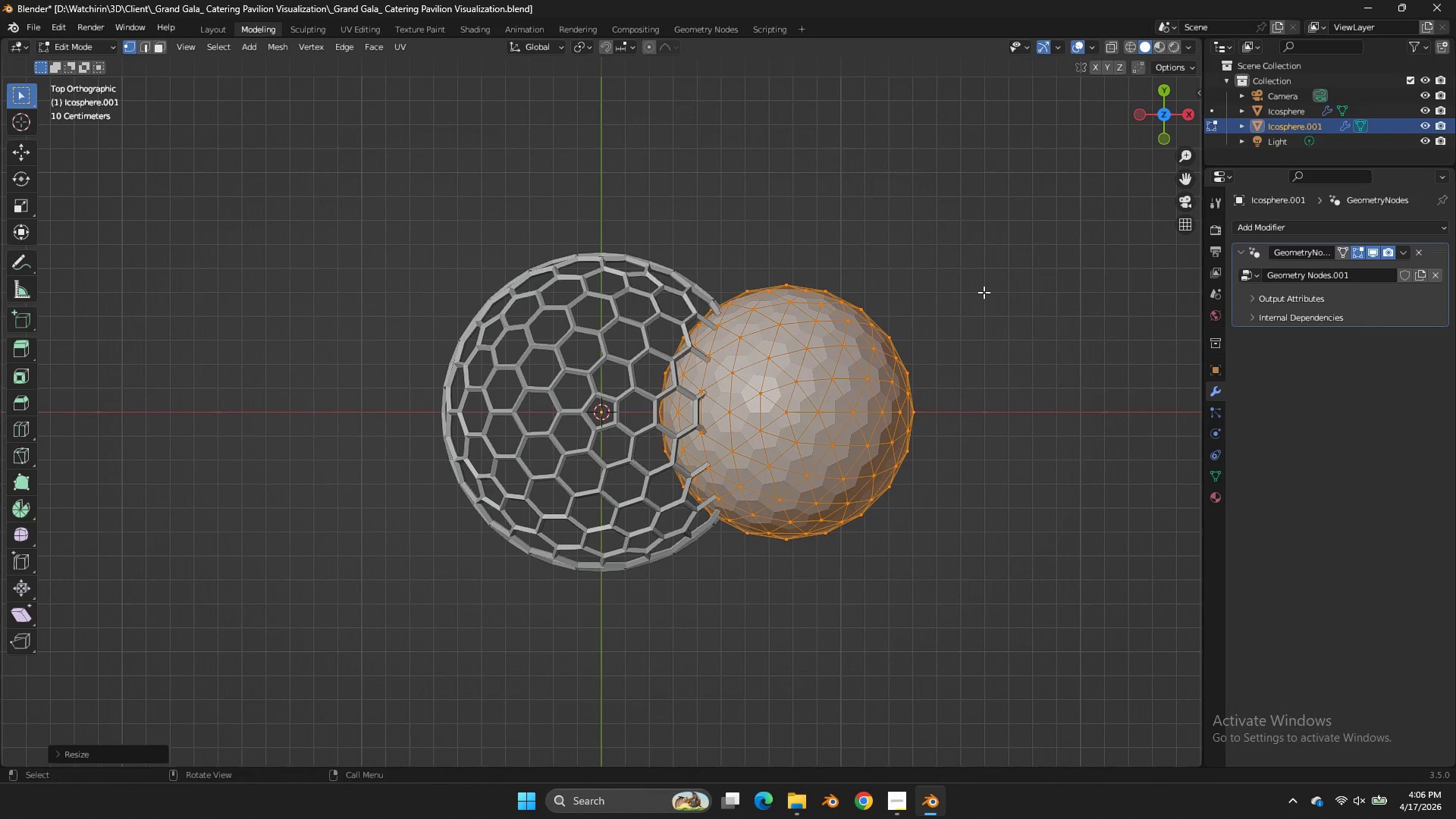 
key(S)
 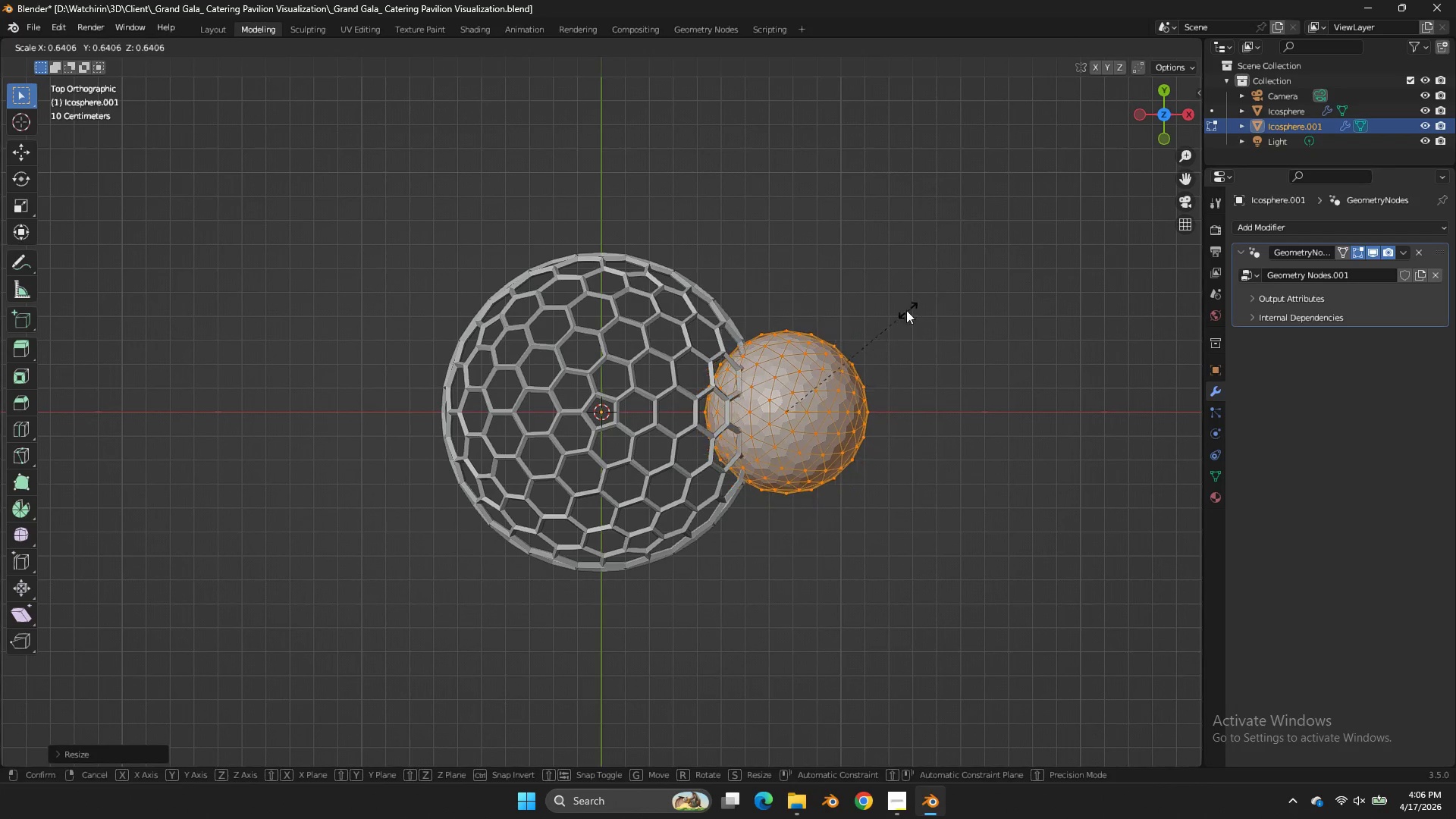 
left_click([906, 310])
 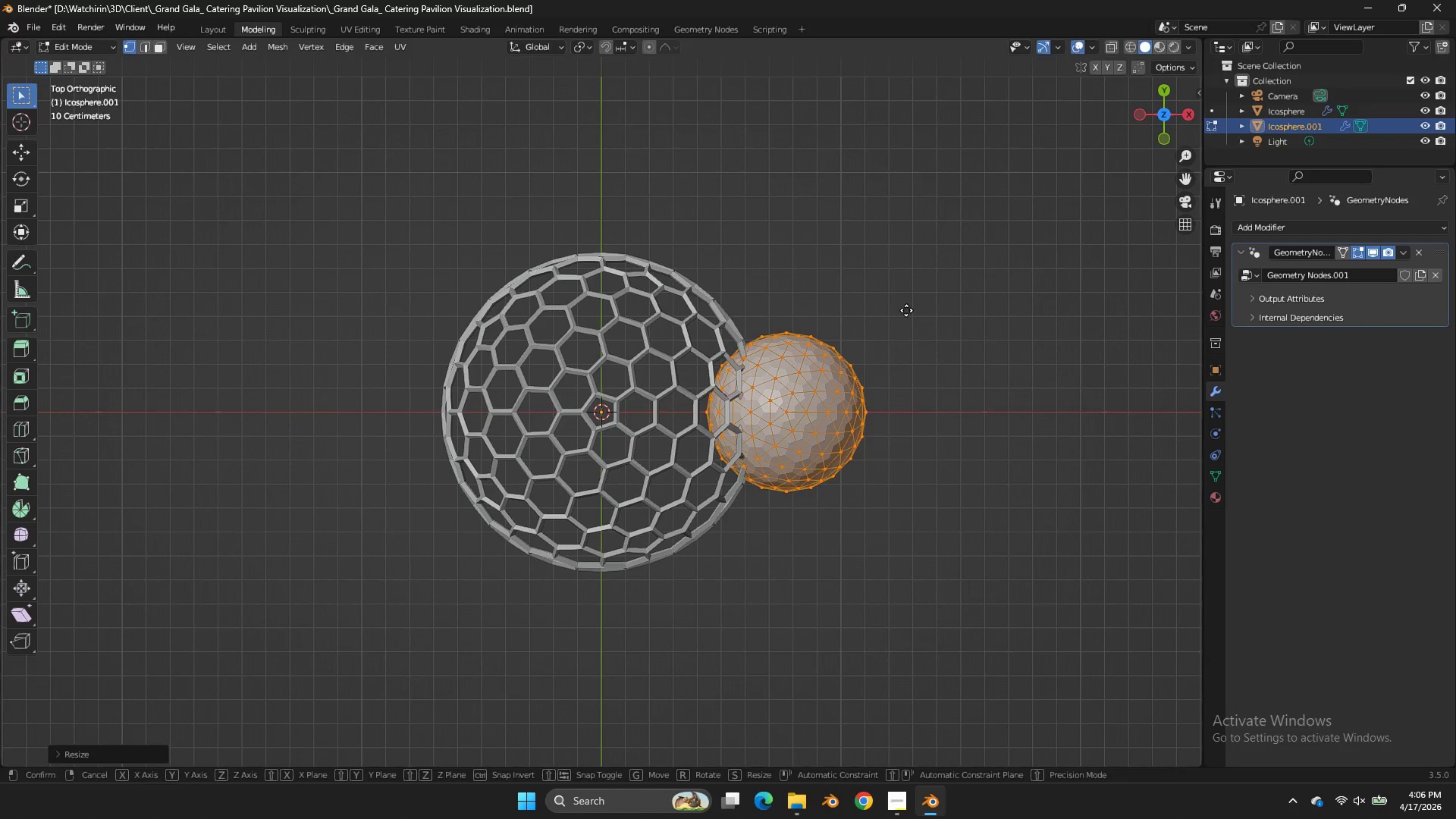 
key(G)
 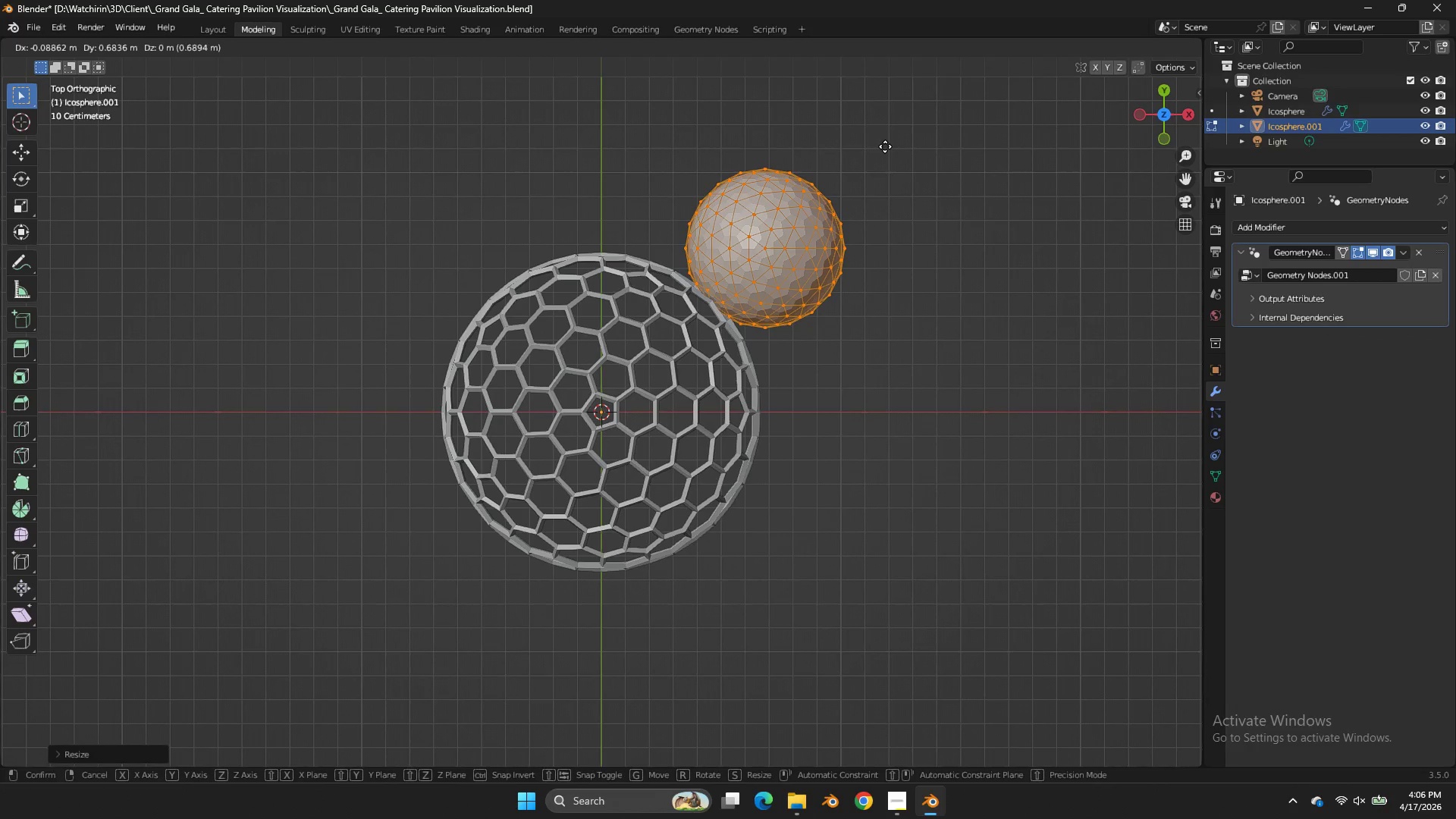 
left_click([885, 146])
 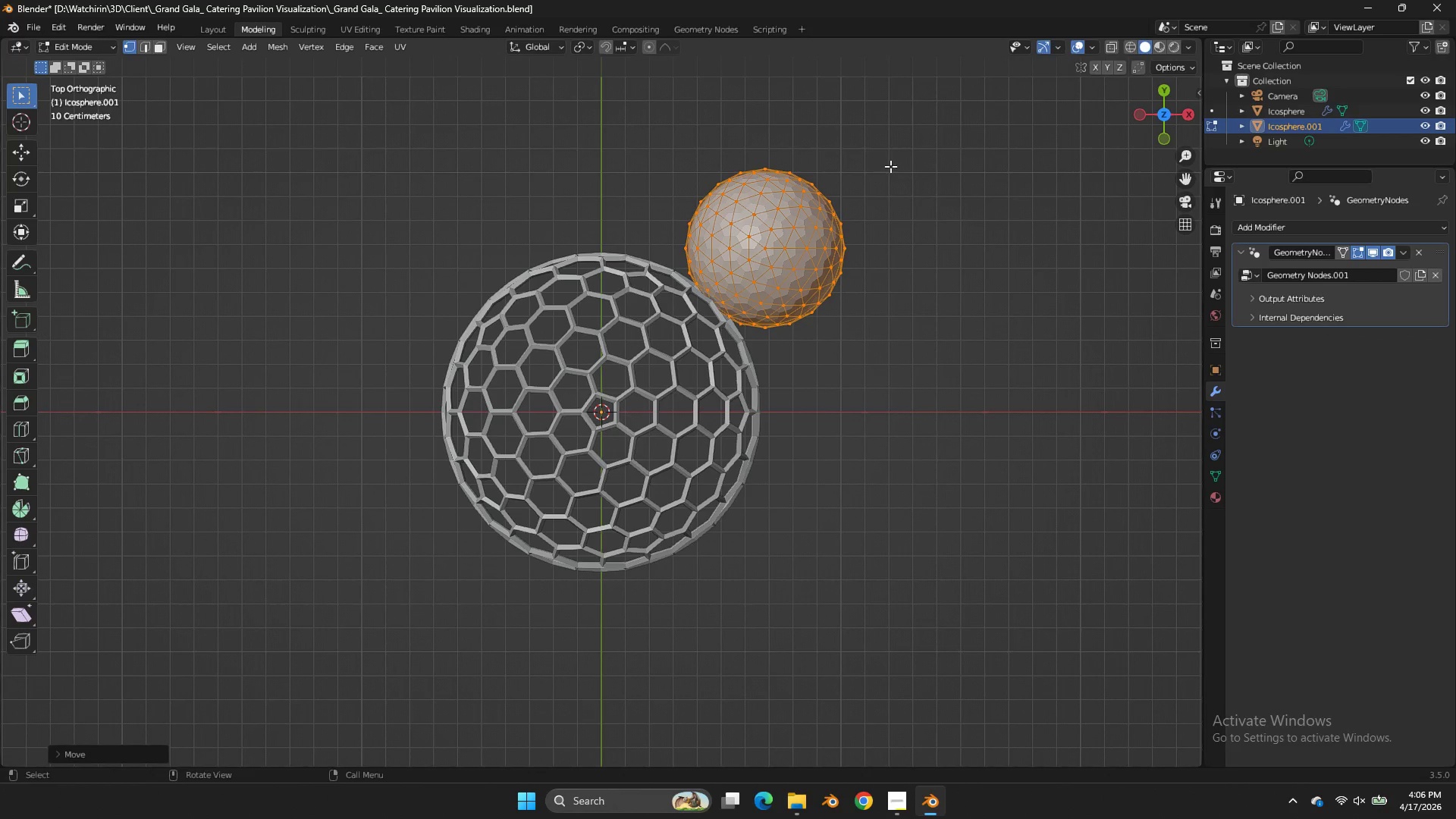 
double_click([885, 146])
 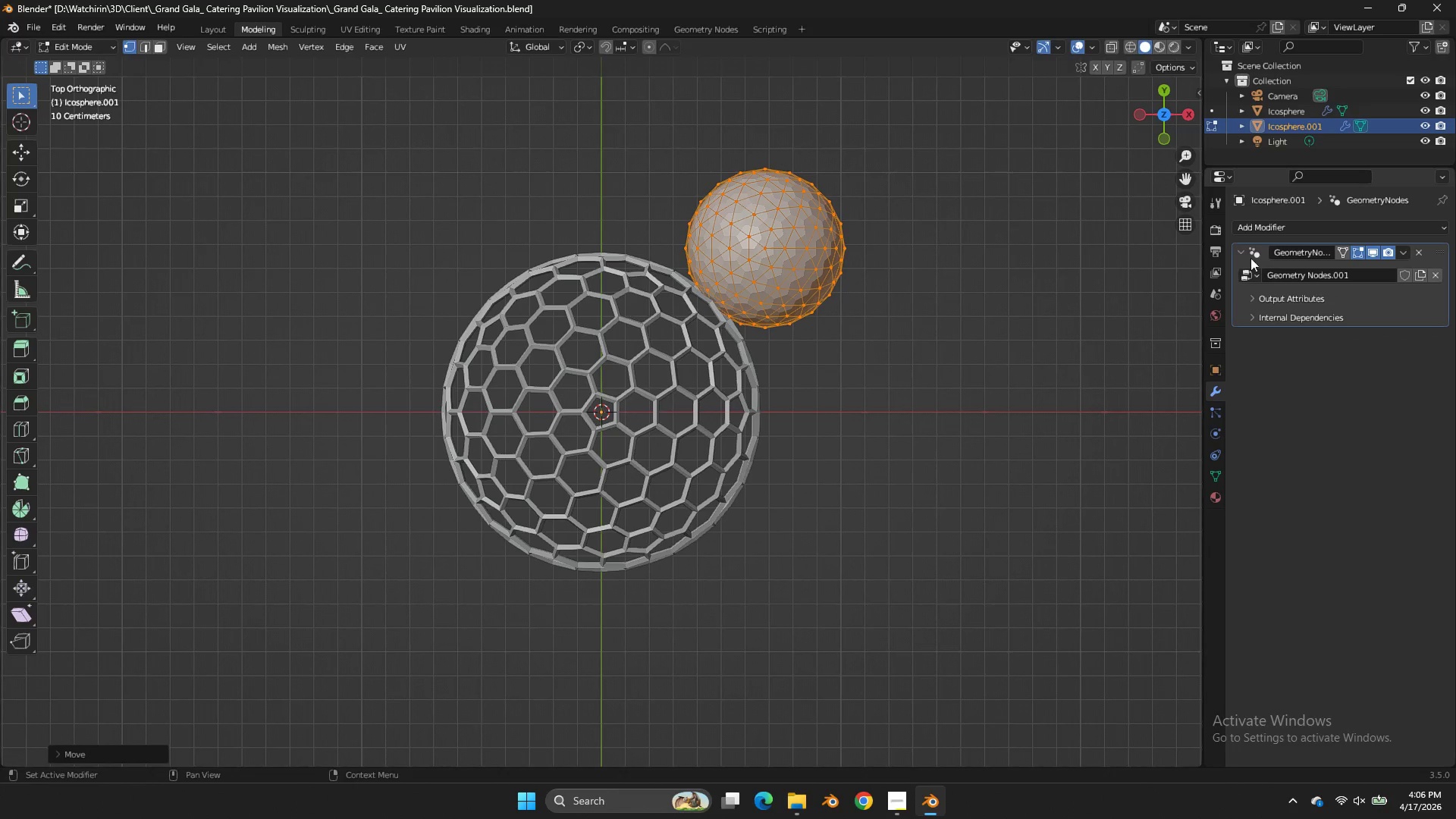 
double_click([1239, 250])
 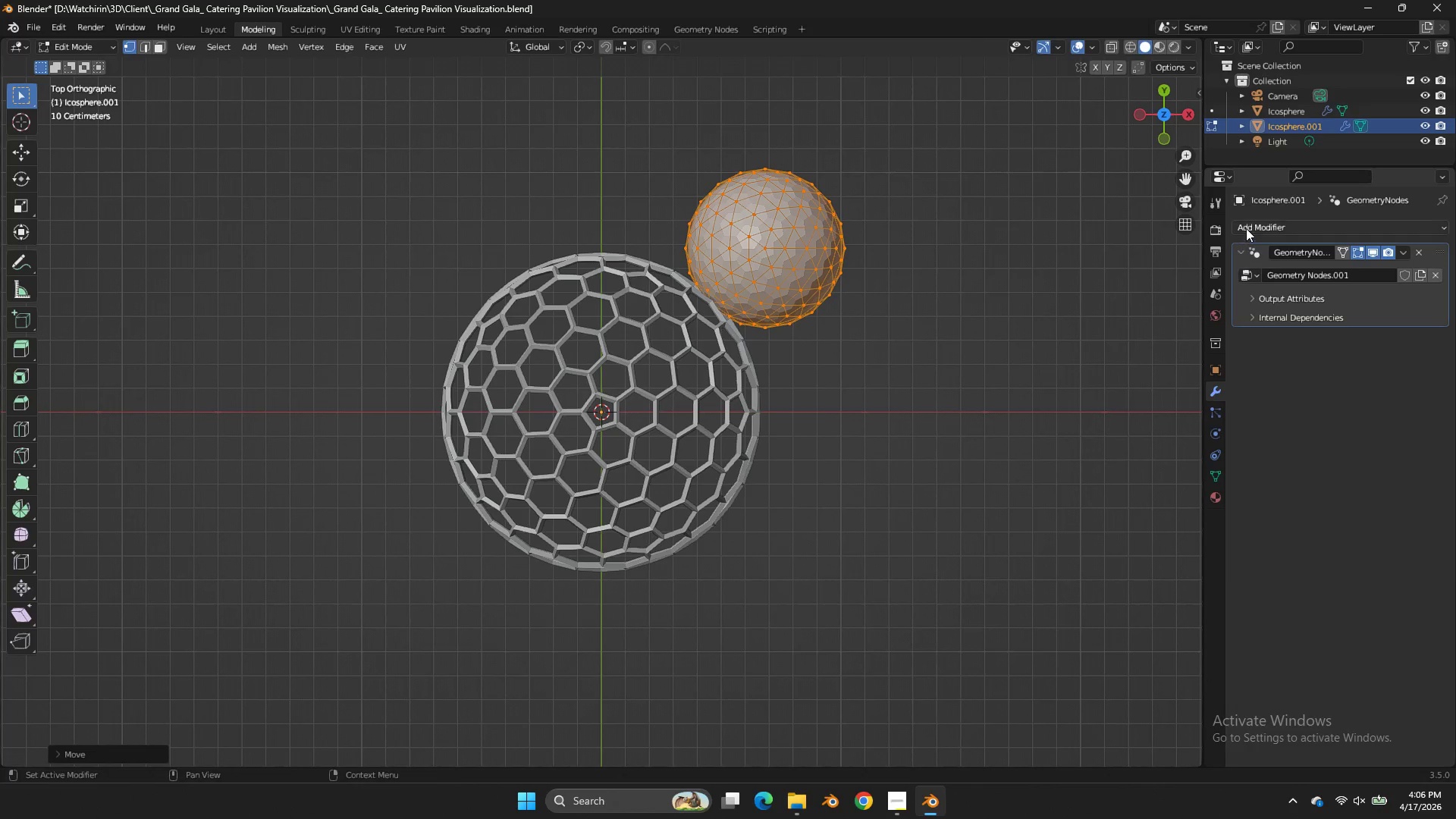 
triple_click([1246, 228])
 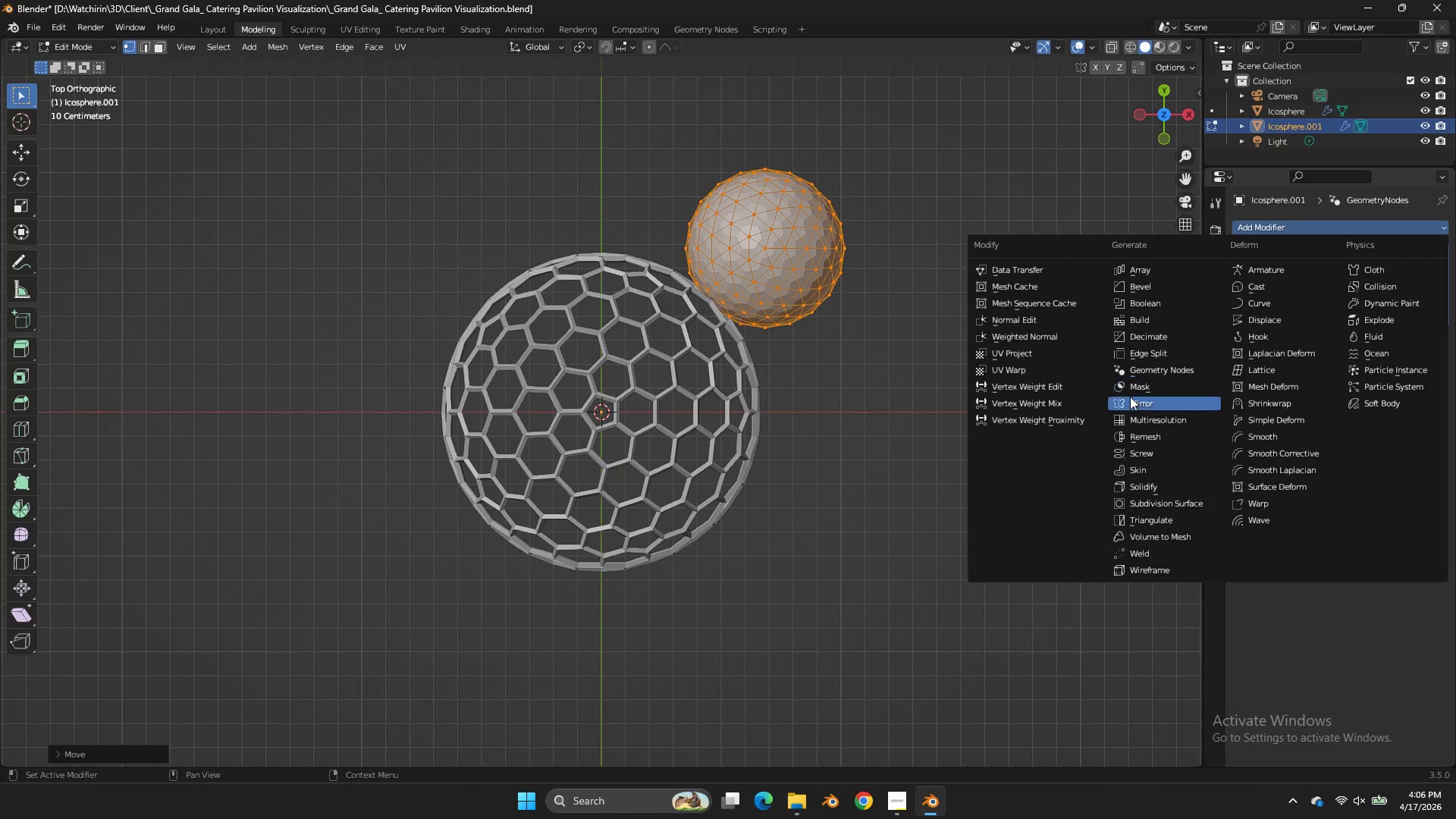 
left_click([1131, 397])
 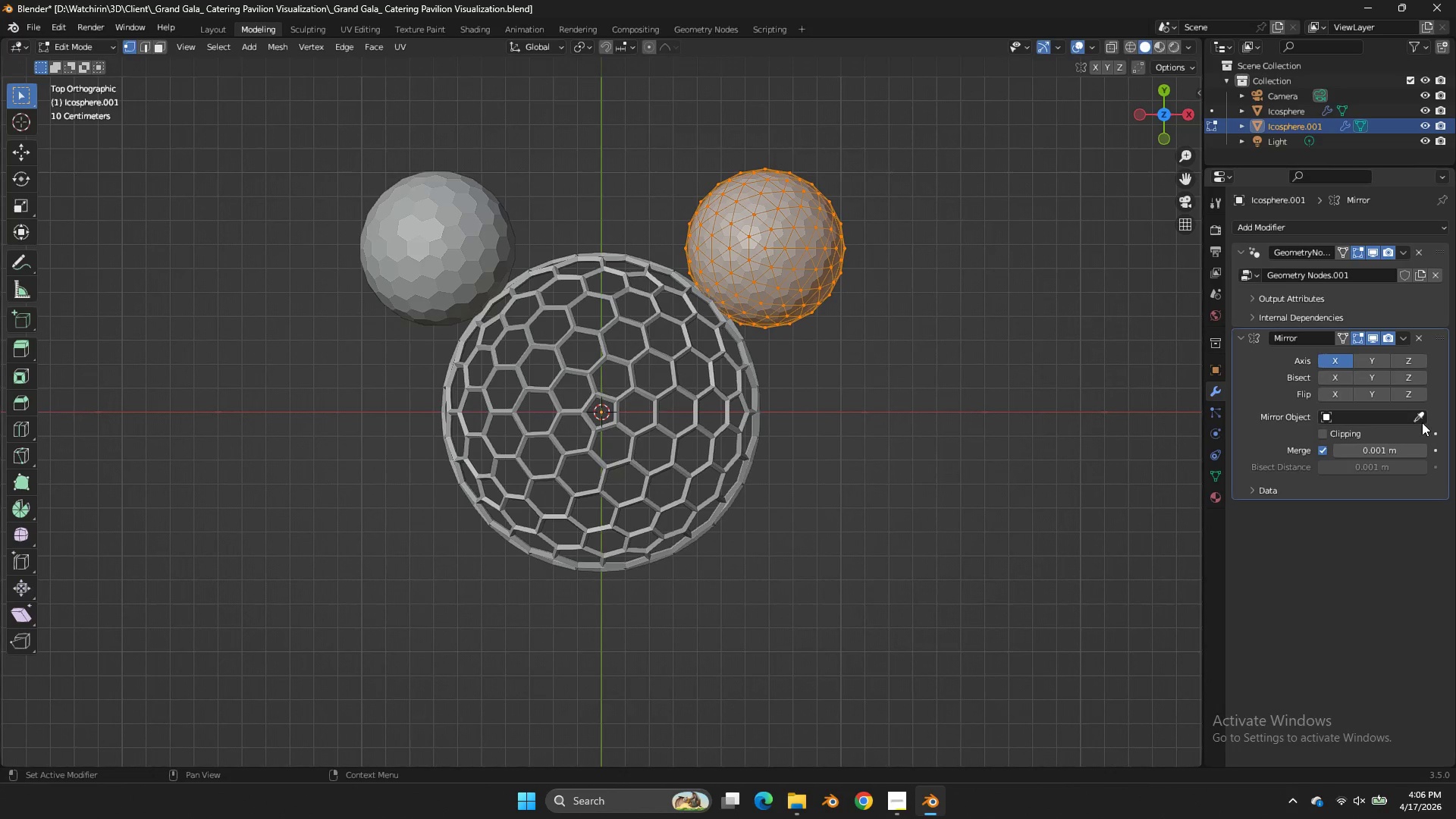 
double_click([1373, 356])
 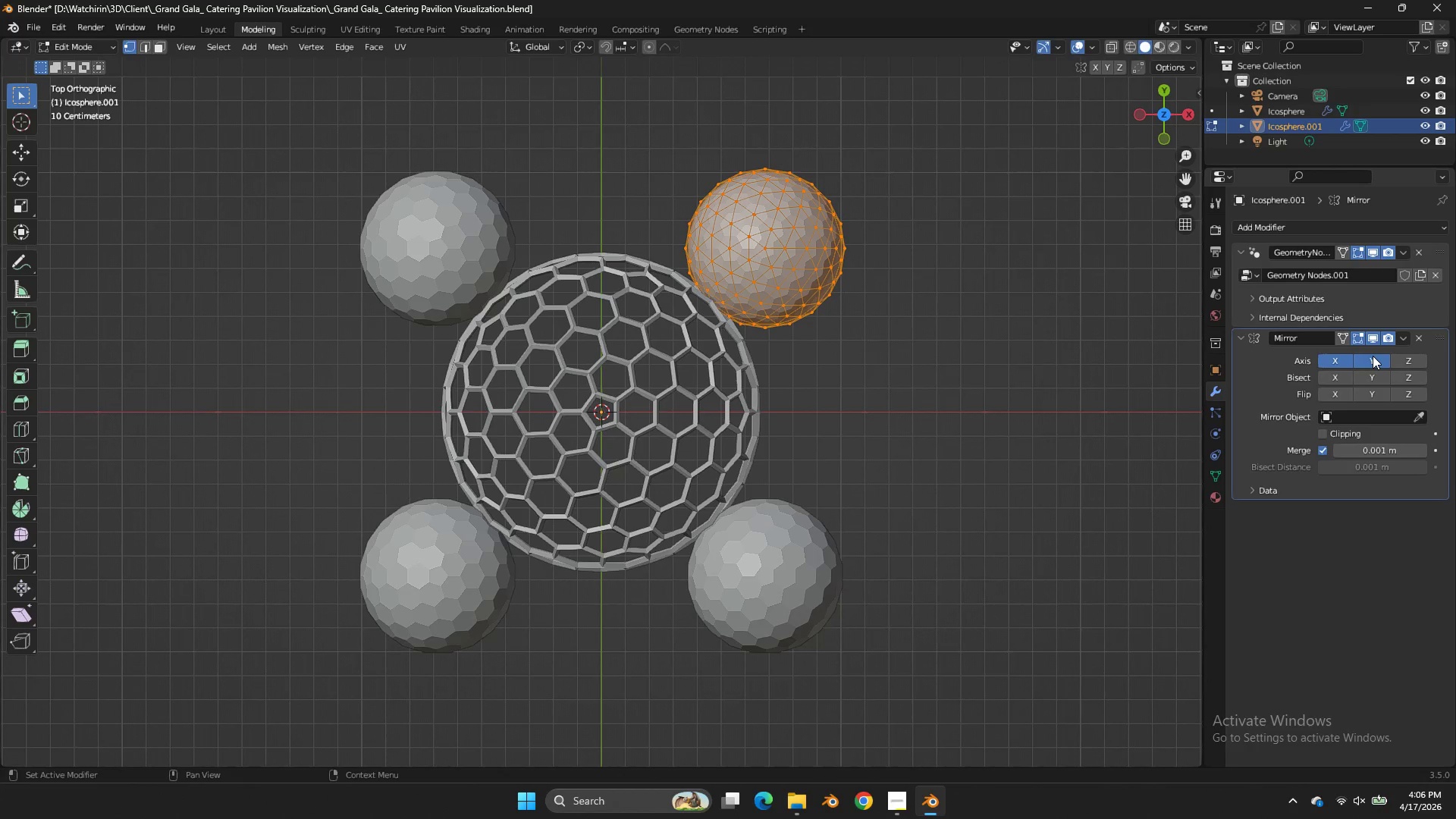 
triple_click([1373, 356])
 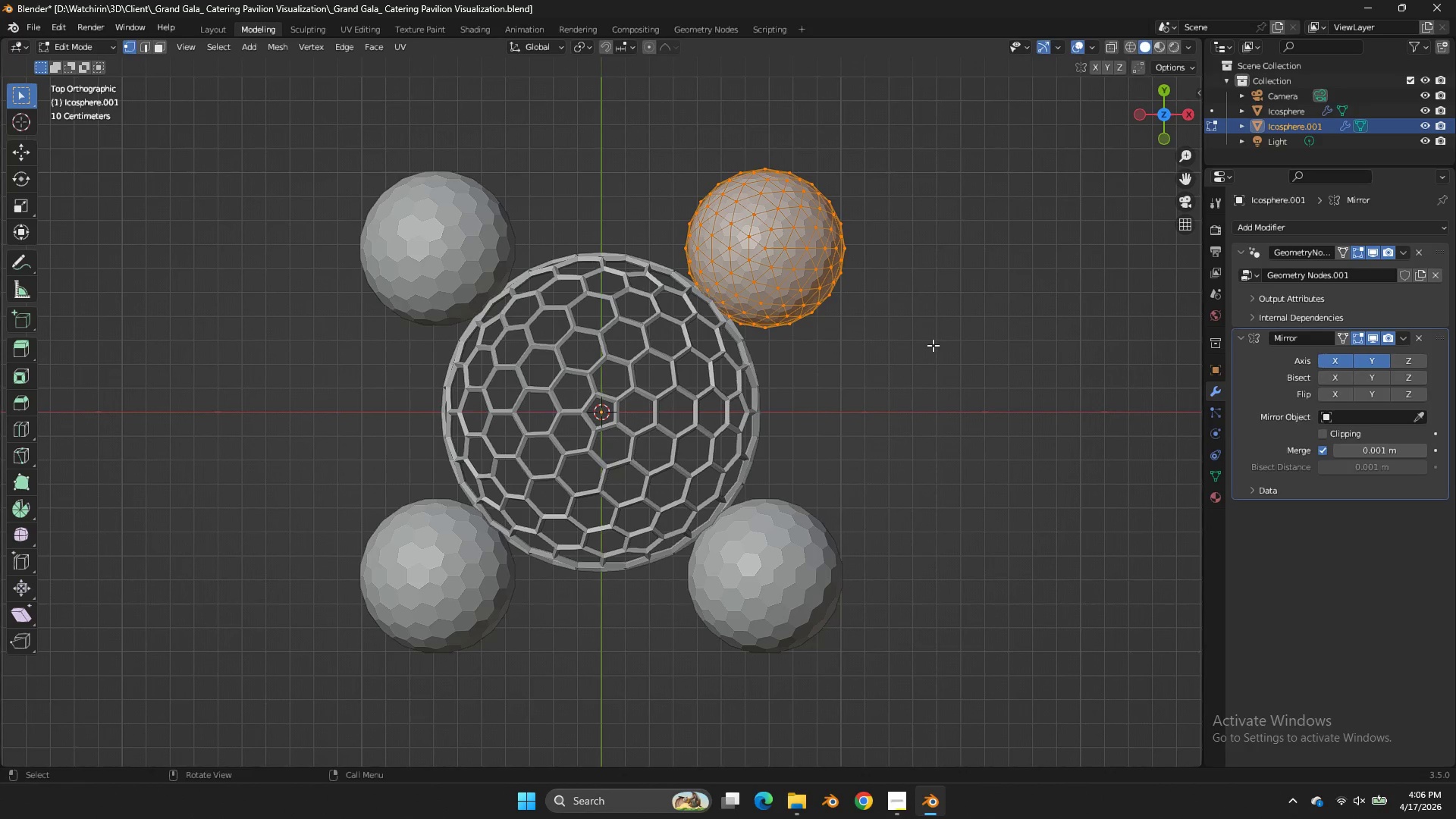 
key(G)
 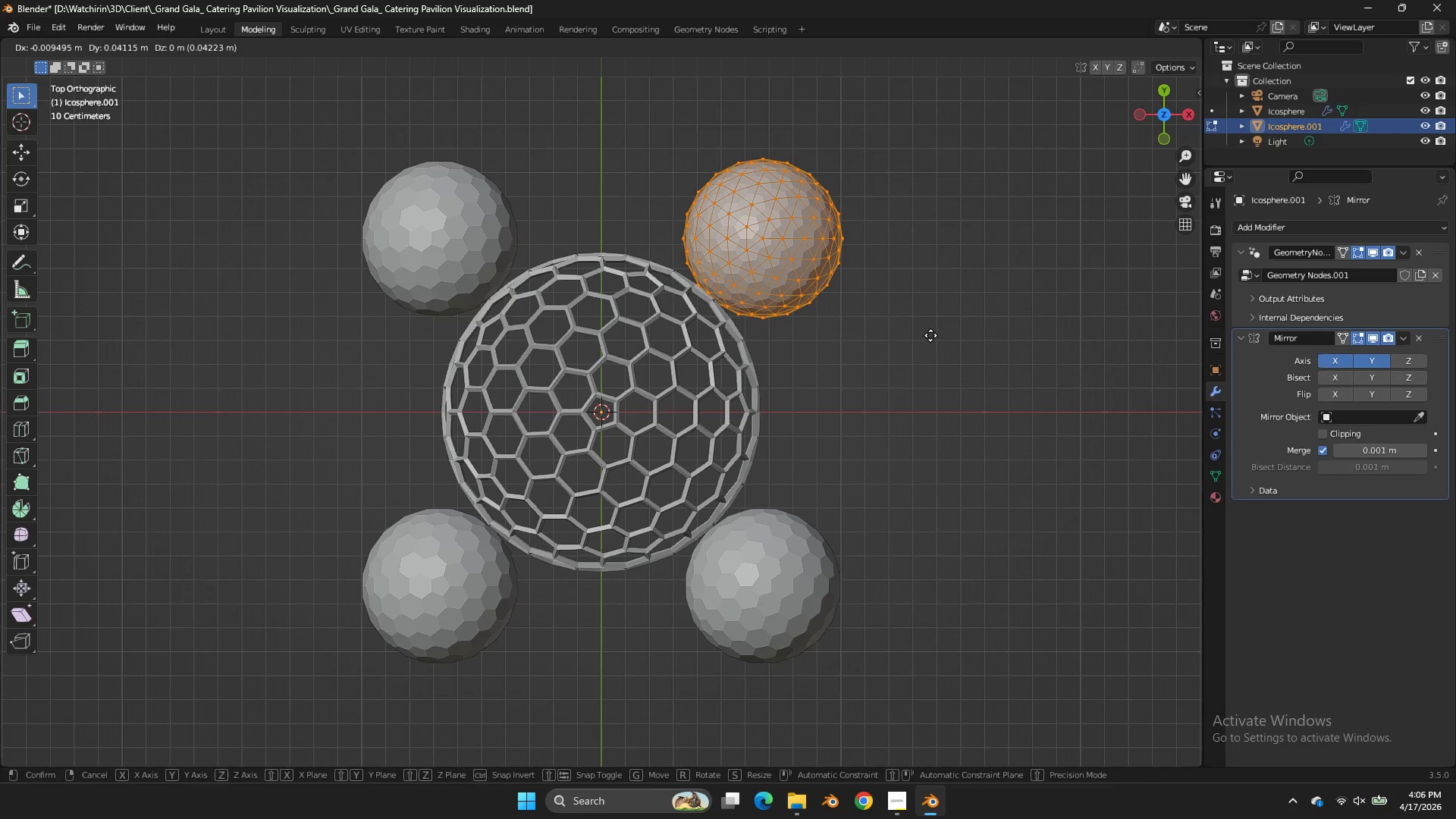 
hold_key(key=ShiftLeft, duration=0.75)
right_click([916, 339])
 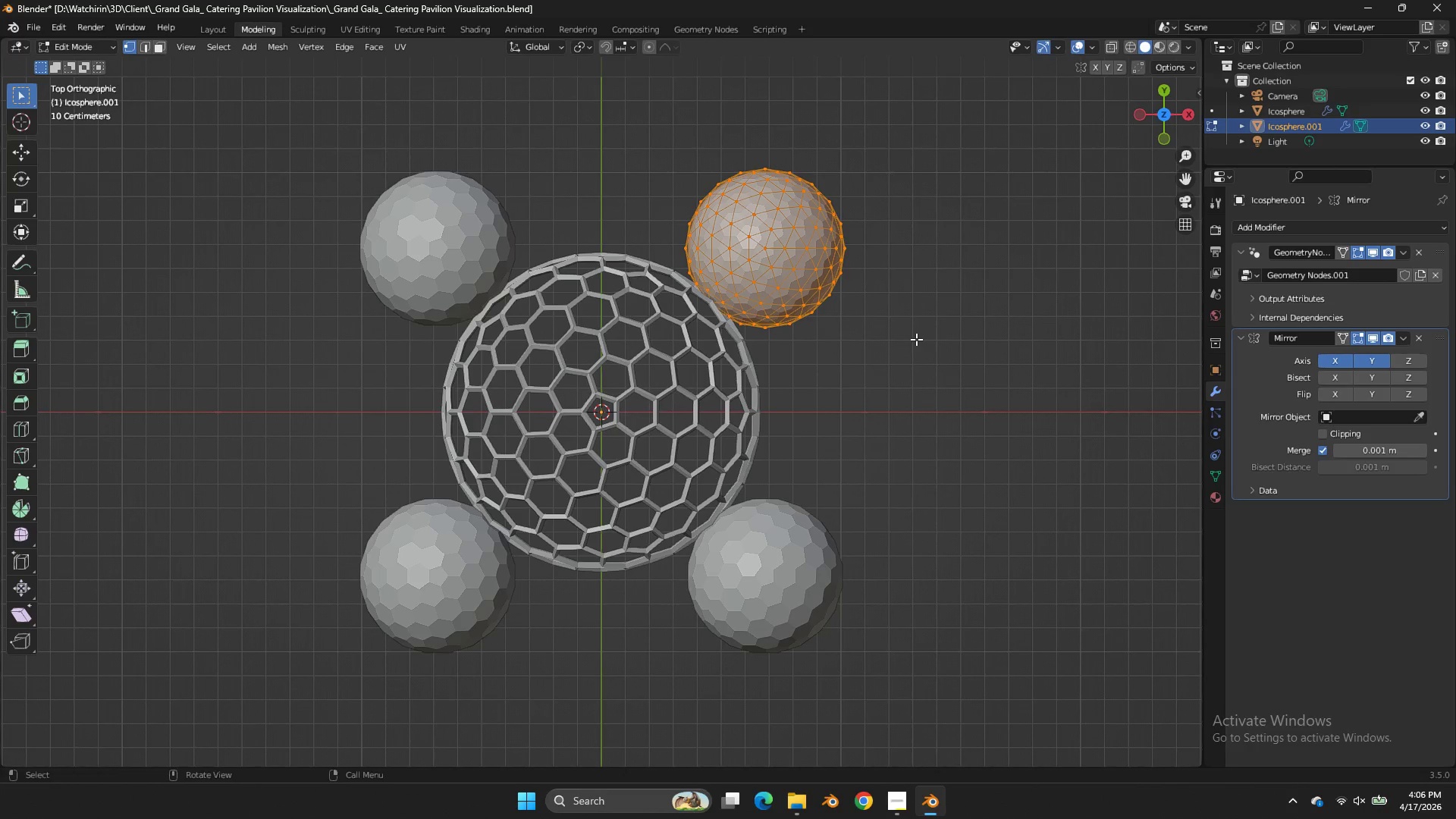 
key(G)
 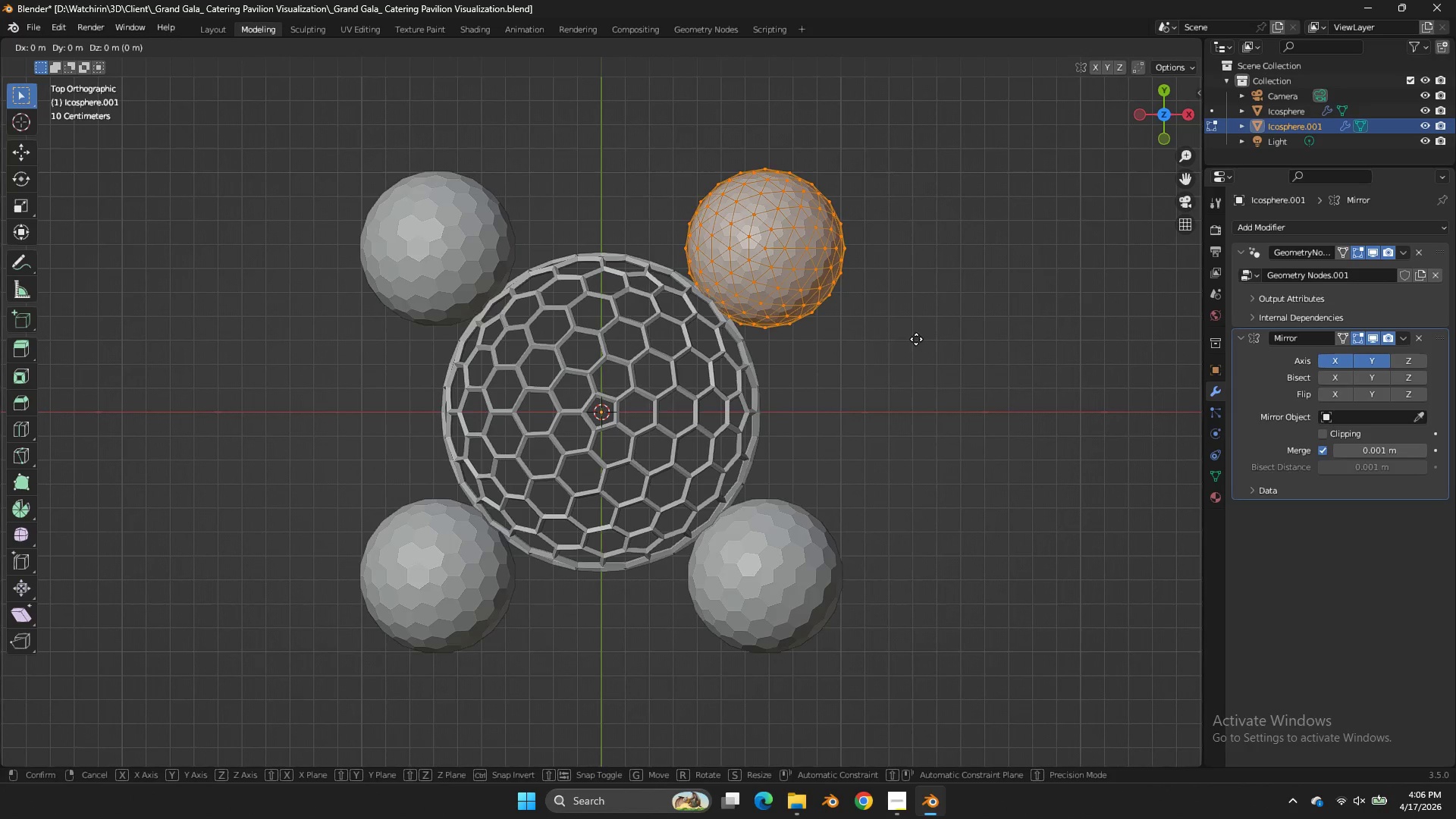 
hold_key(key=ShiftLeft, duration=0.69)
left_click([771, 447])
 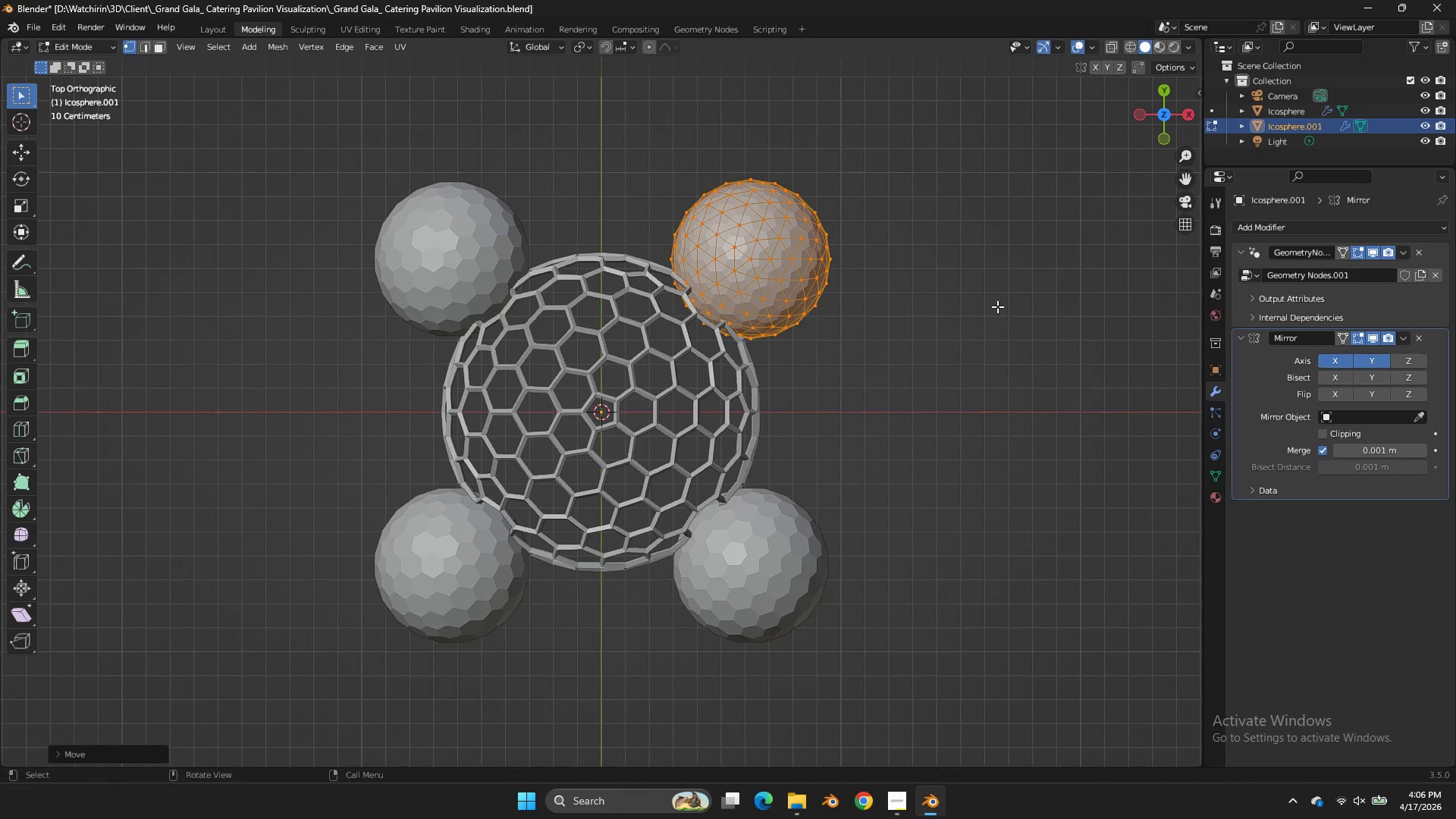 
left_click_drag(start_coordinate=[772, 447], to_coordinate=[777, 445])
 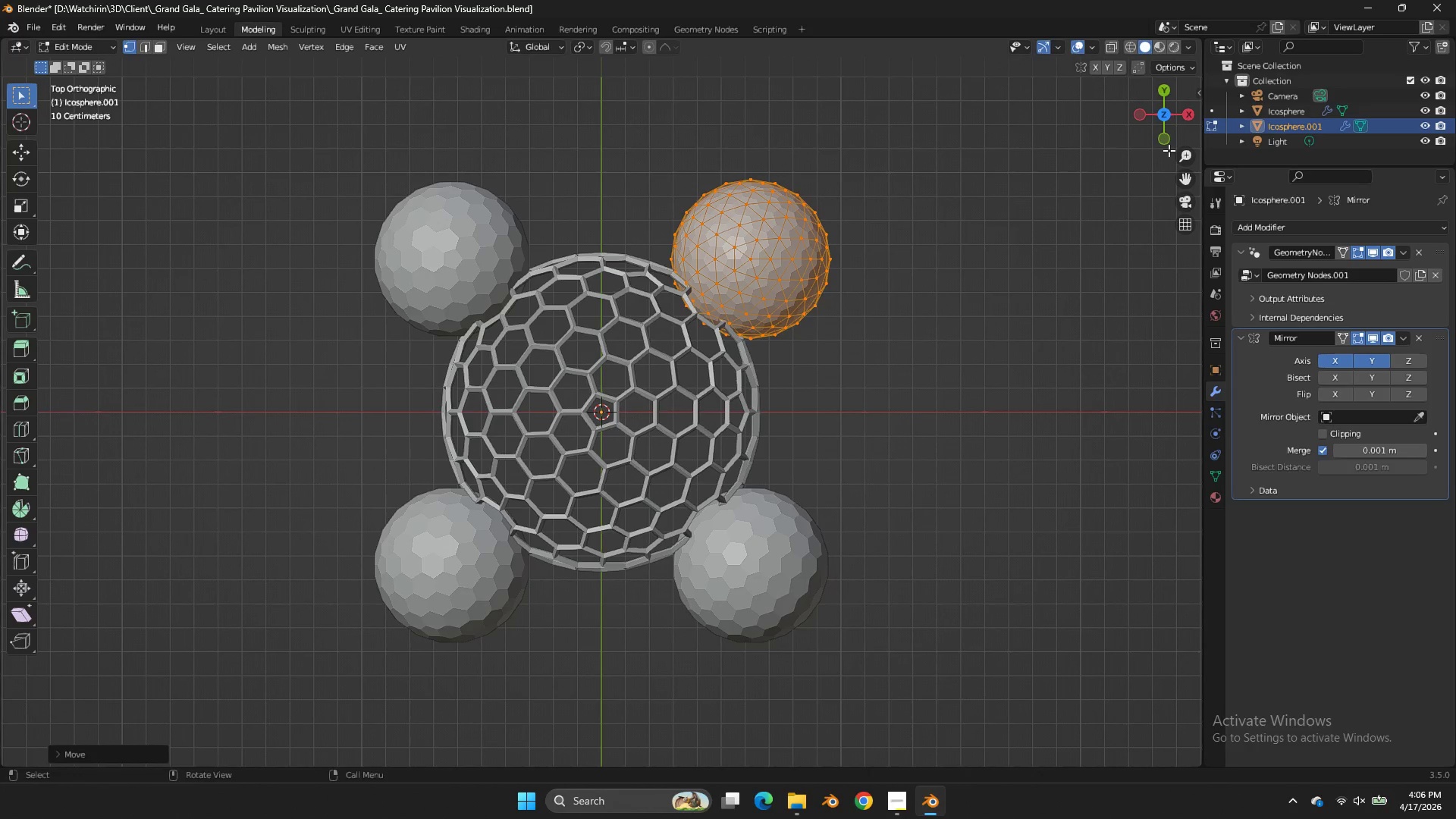 
left_click([1169, 149])
 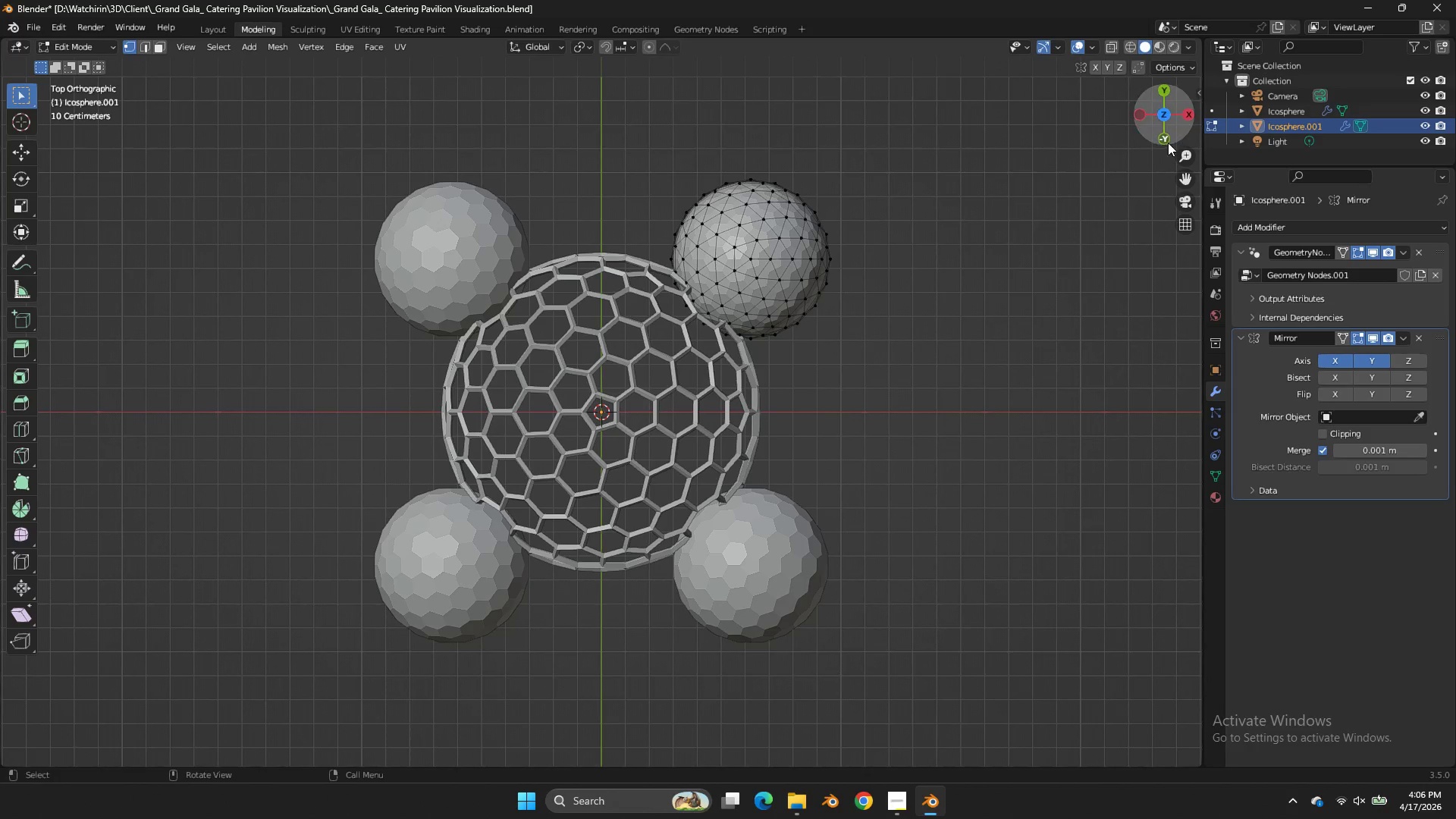 
key(Control+ControlLeft)
 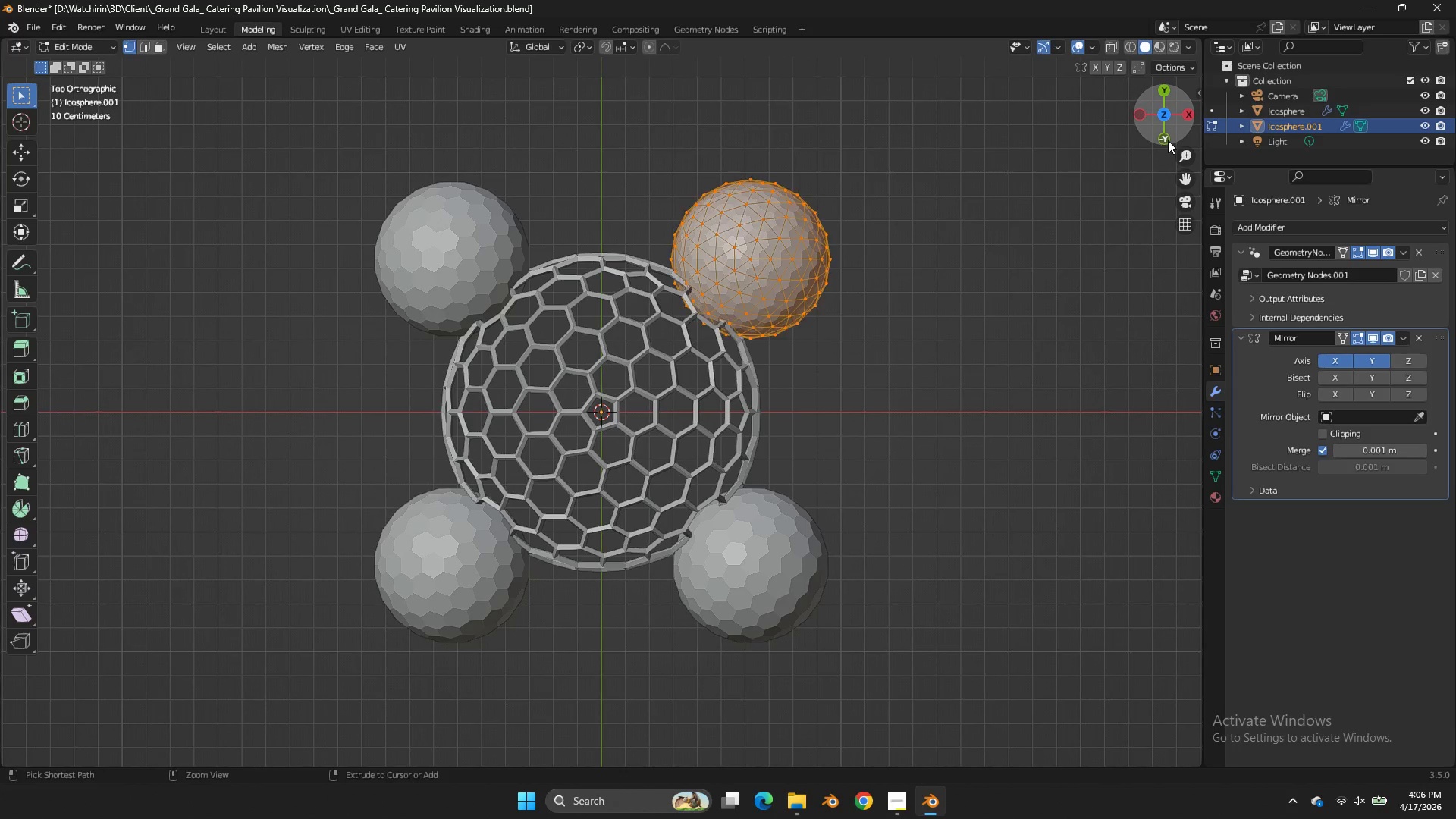 
key(Control+Z)
 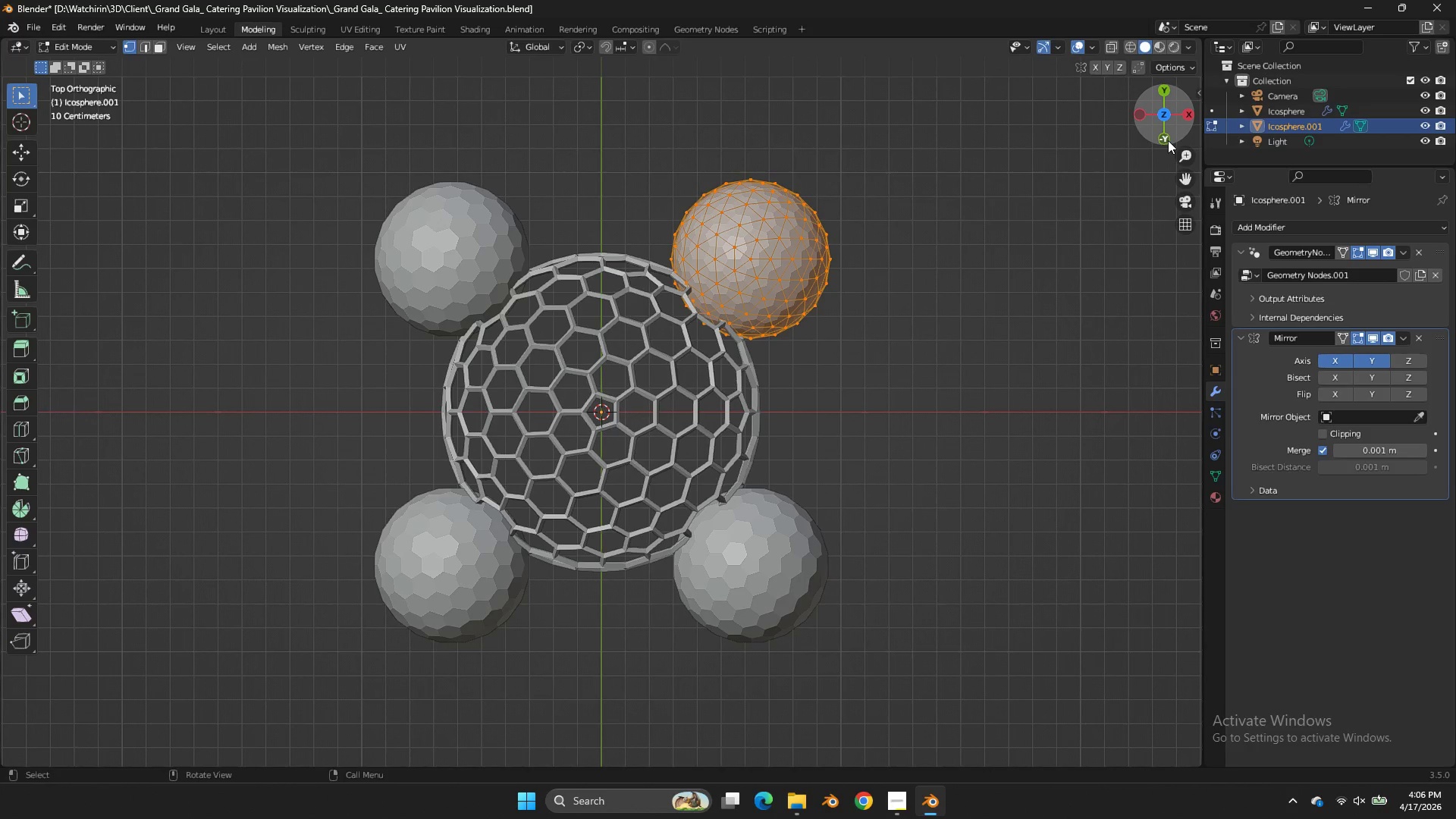 
left_click([1168, 140])
 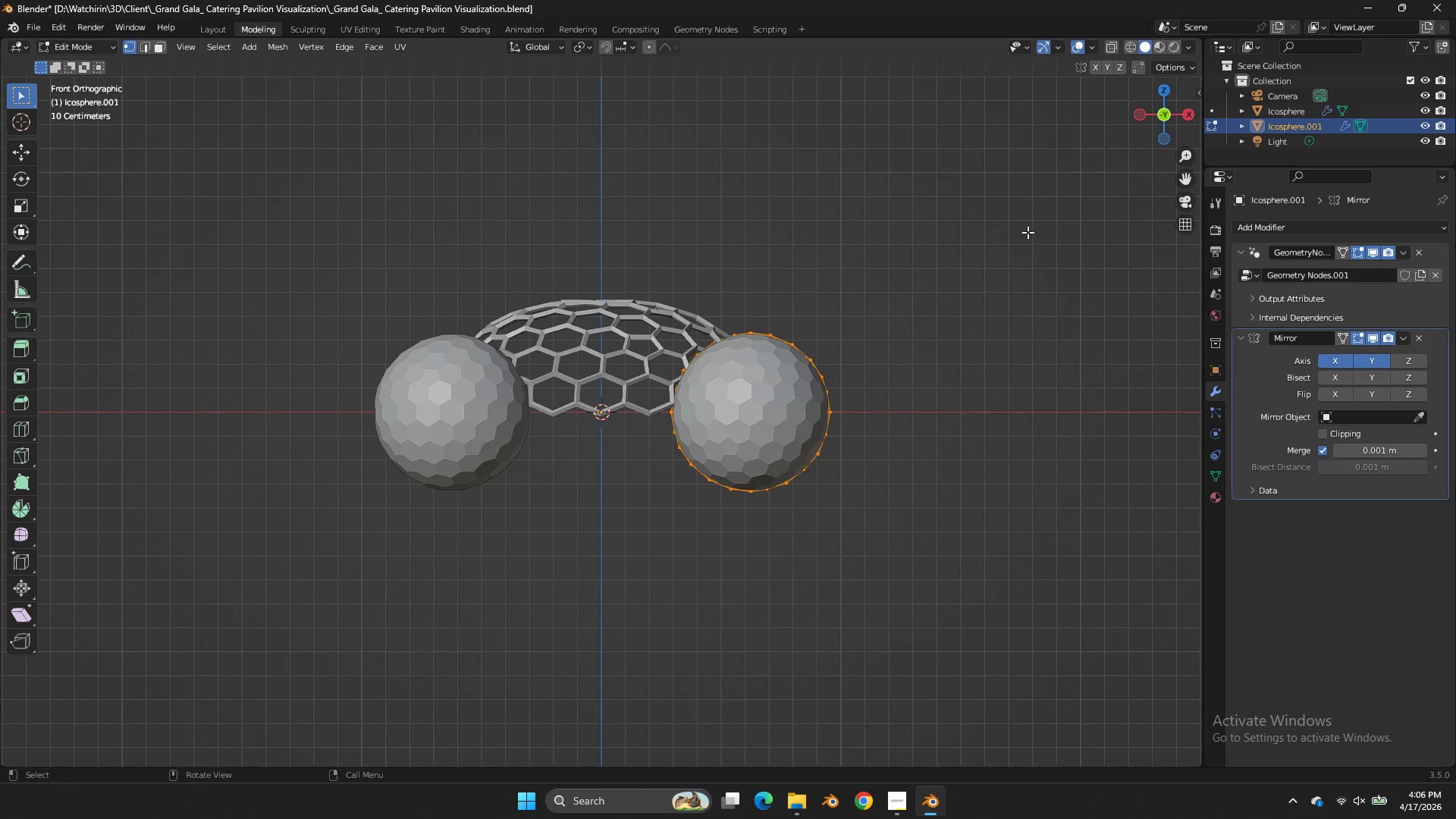 
key(S)
 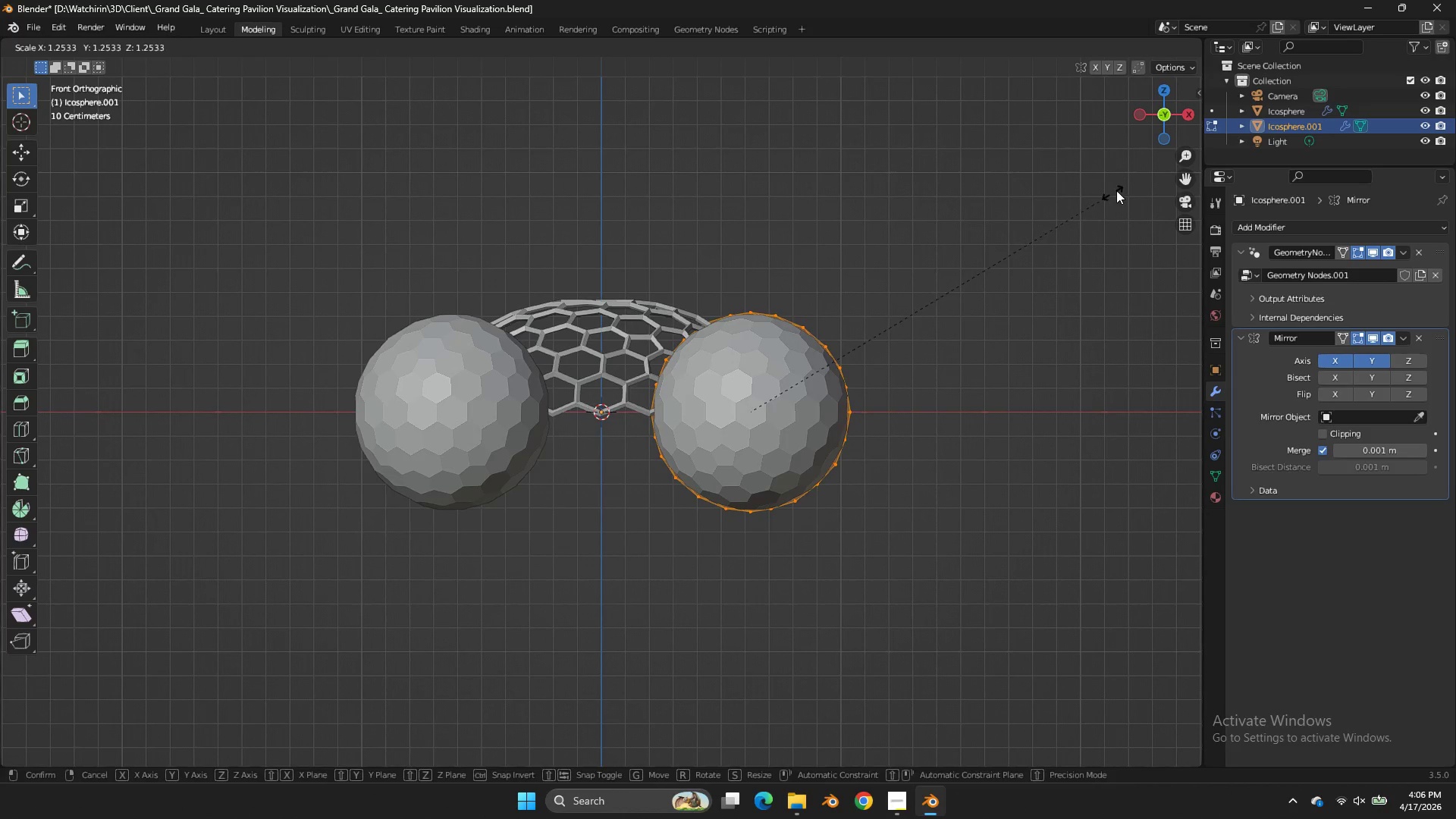 
double_click([1116, 190])
 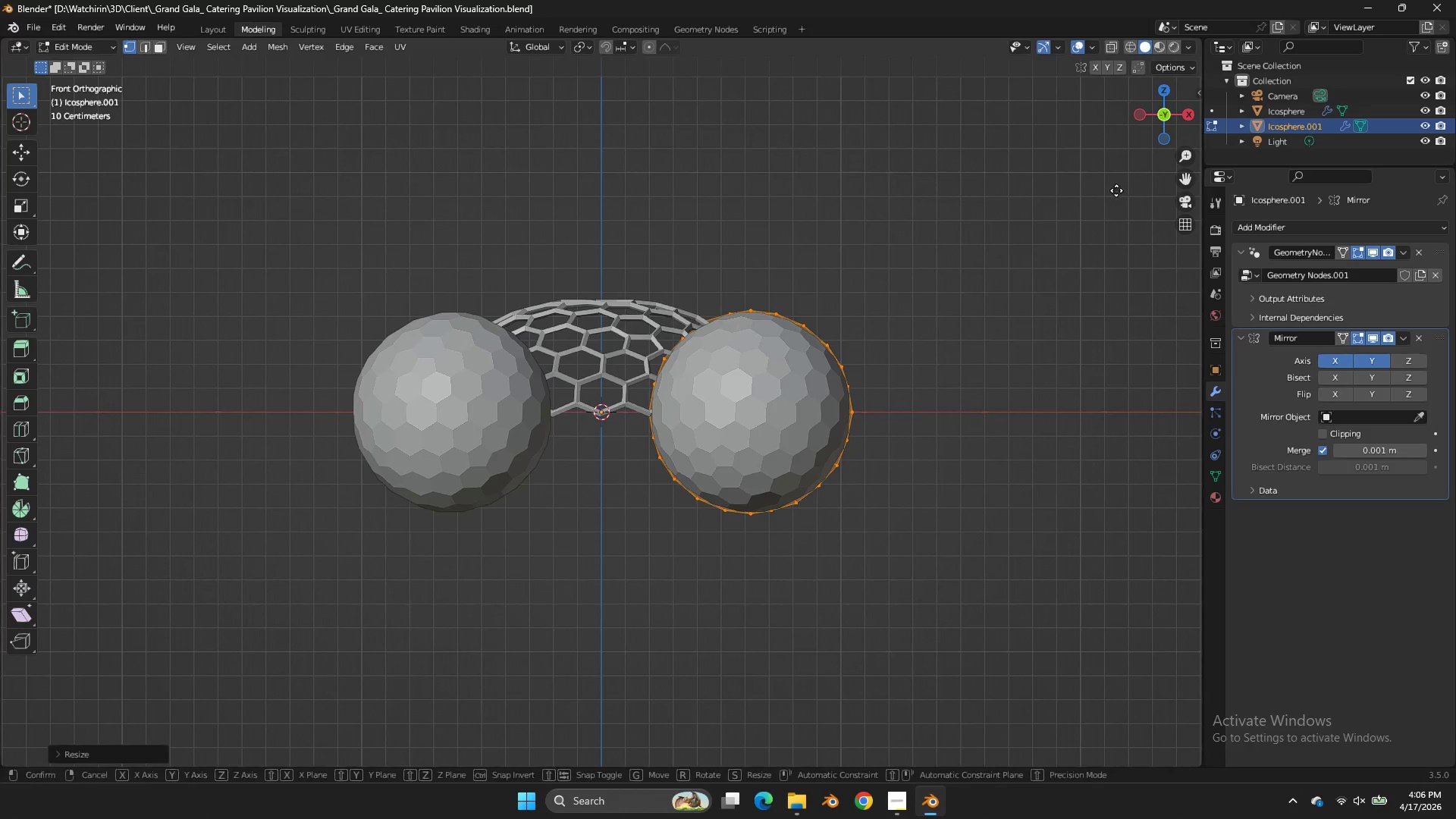 
type(gz)
 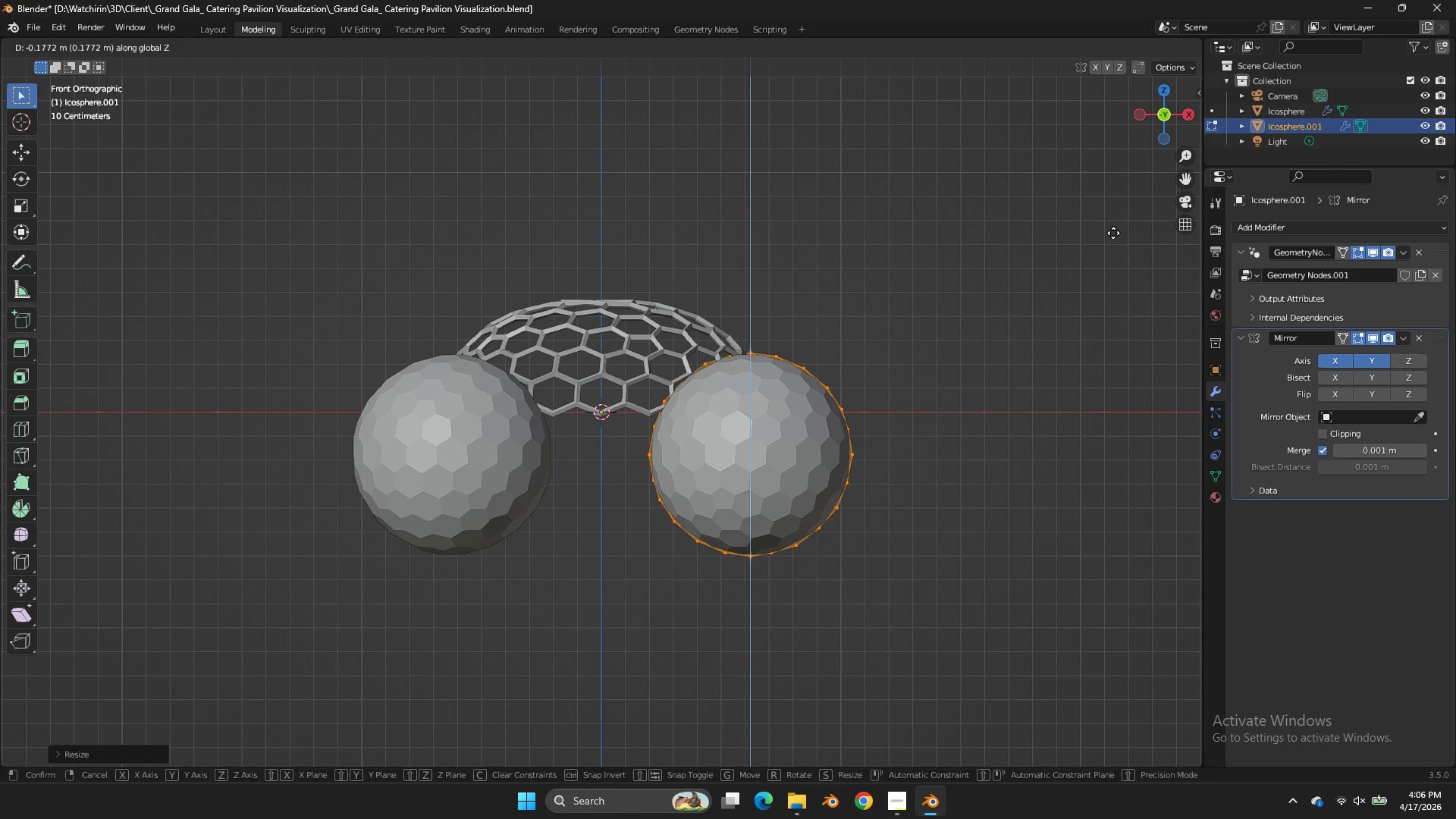 
double_click([1114, 233])
 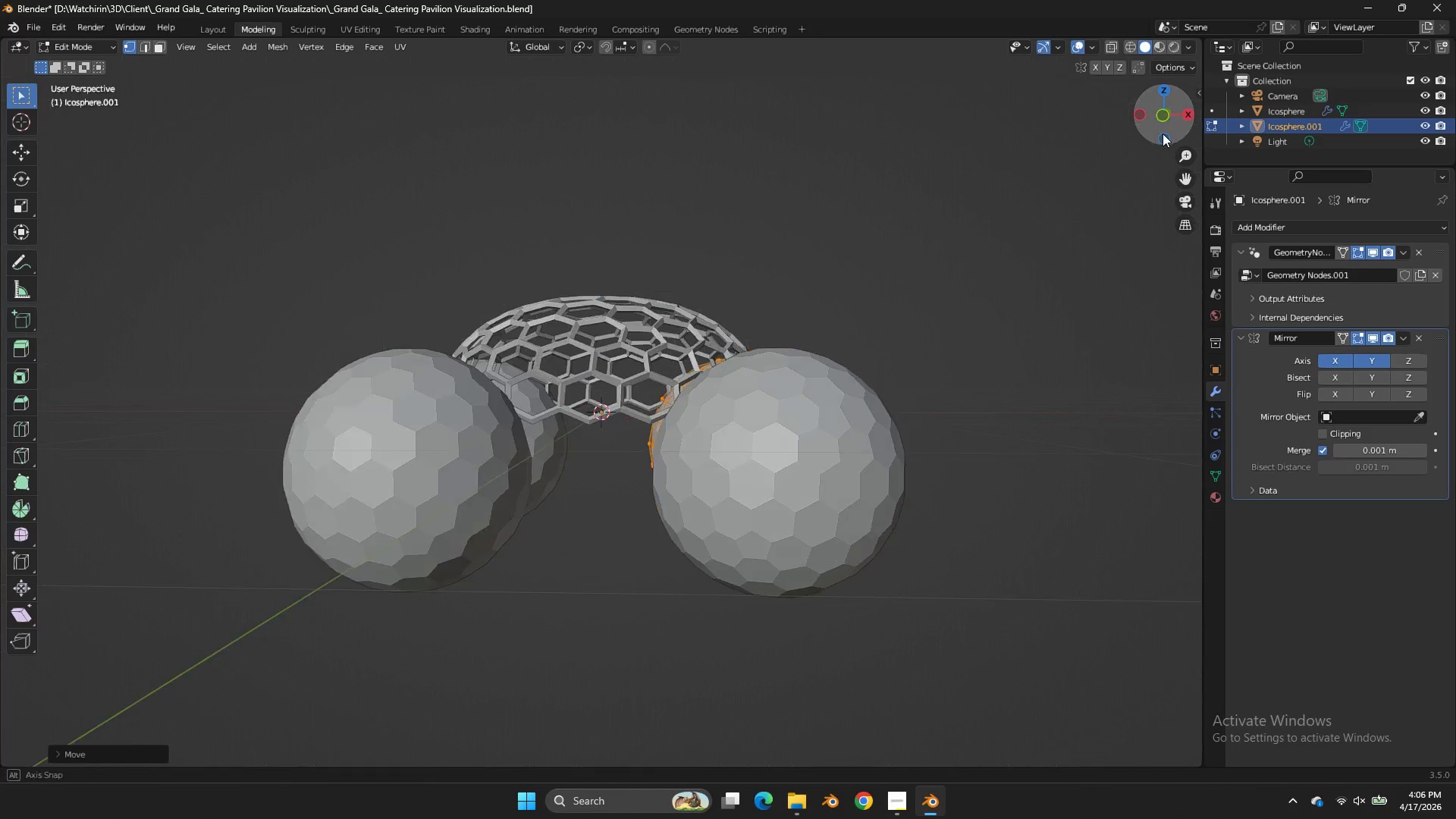 
left_click_drag(start_coordinate=[1172, 129], to_coordinate=[1073, 168])
 